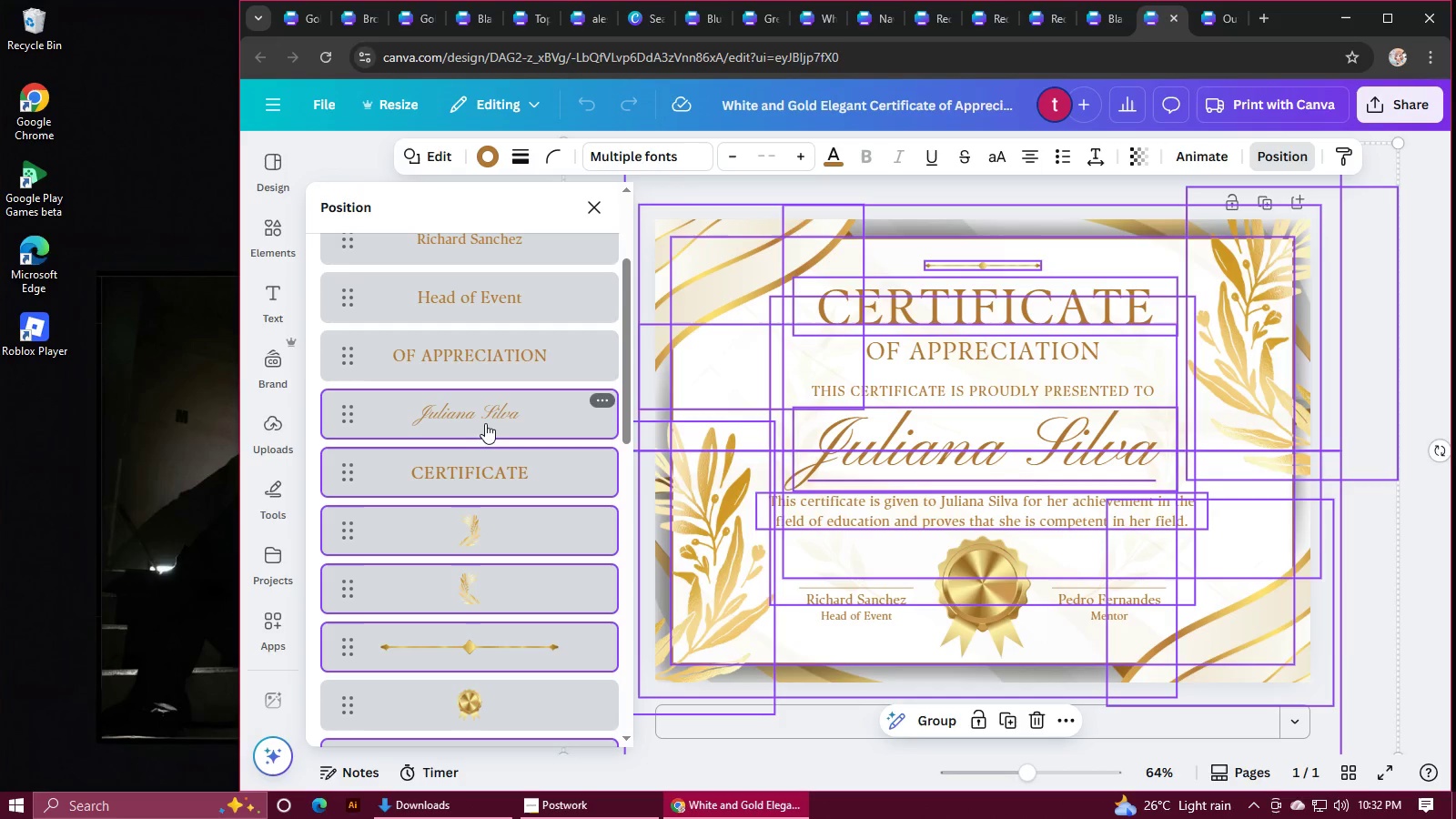 
left_click([480, 354])
 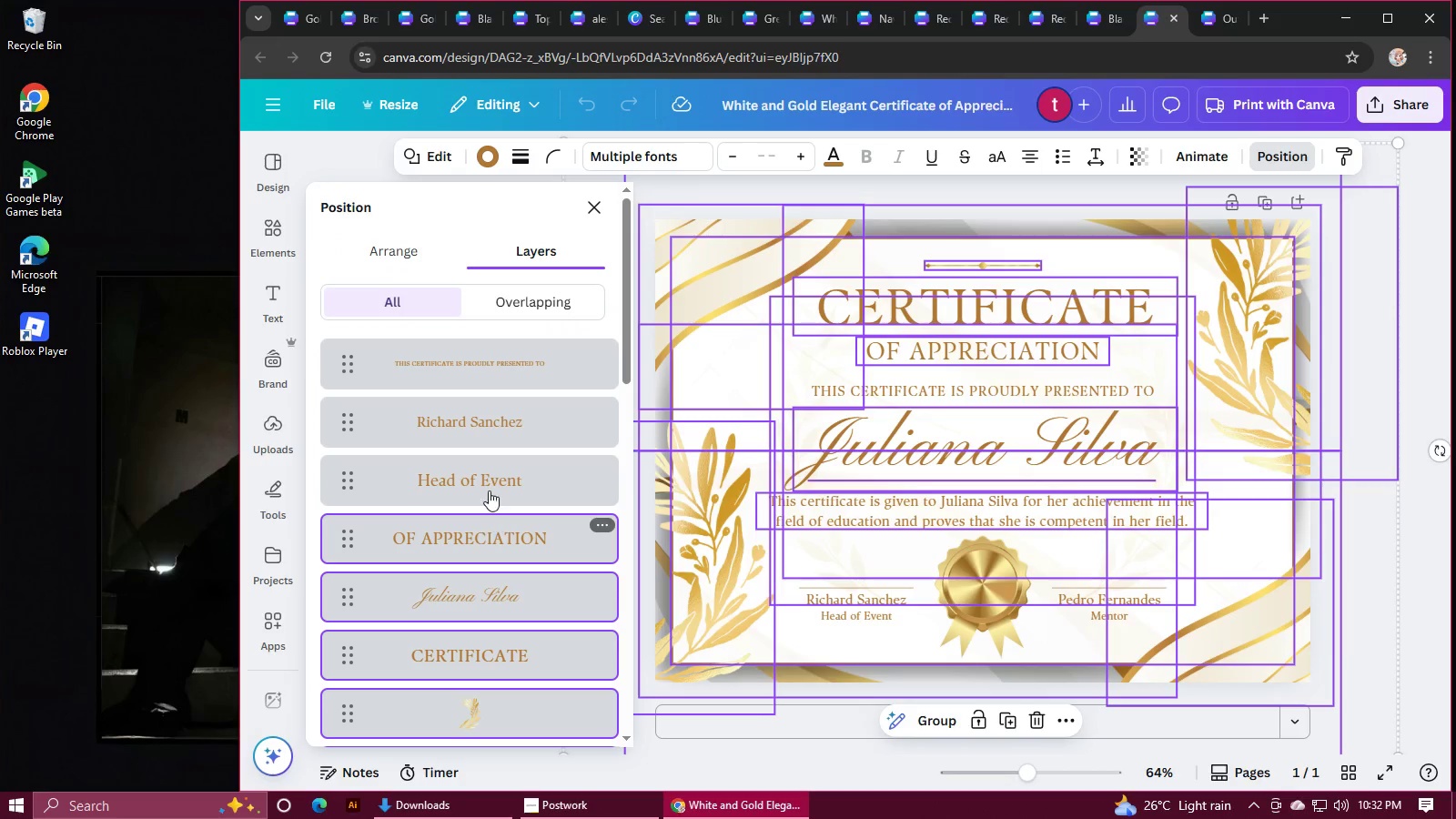 
hold_key(key=ControlLeft, duration=0.61)
left_click([478, 372])
 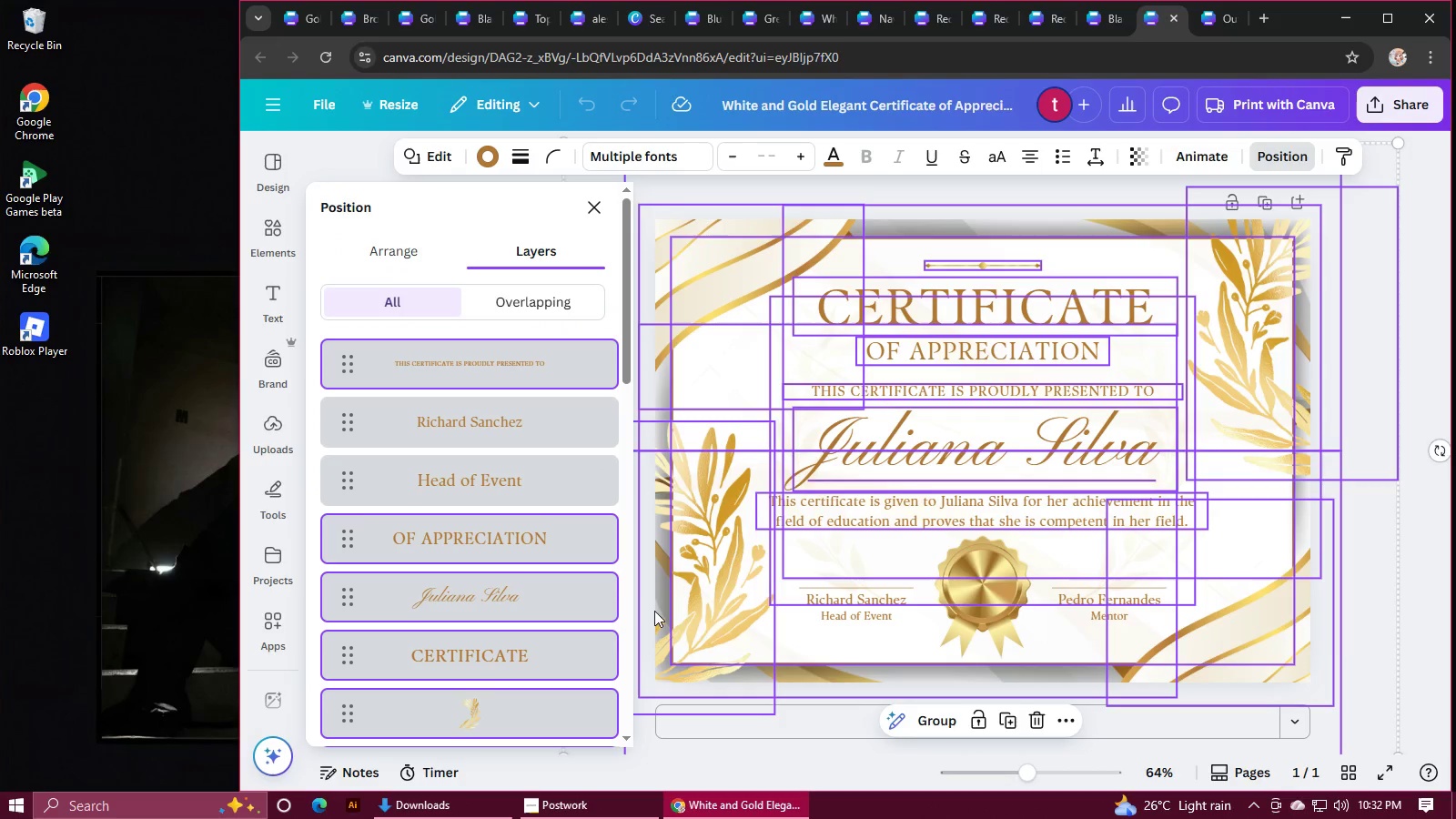 
key(Control+C)
 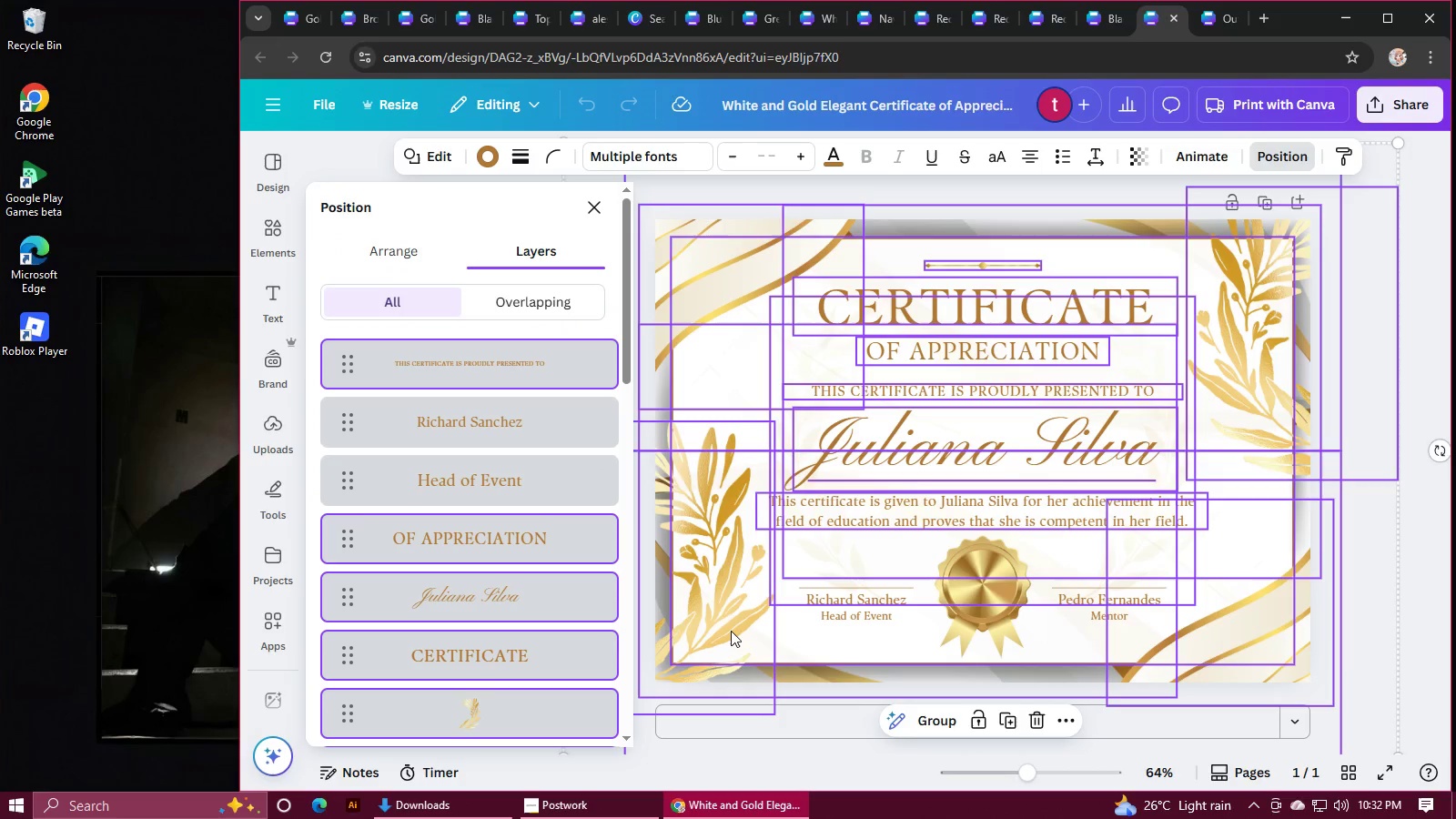 
key(Control+C)
 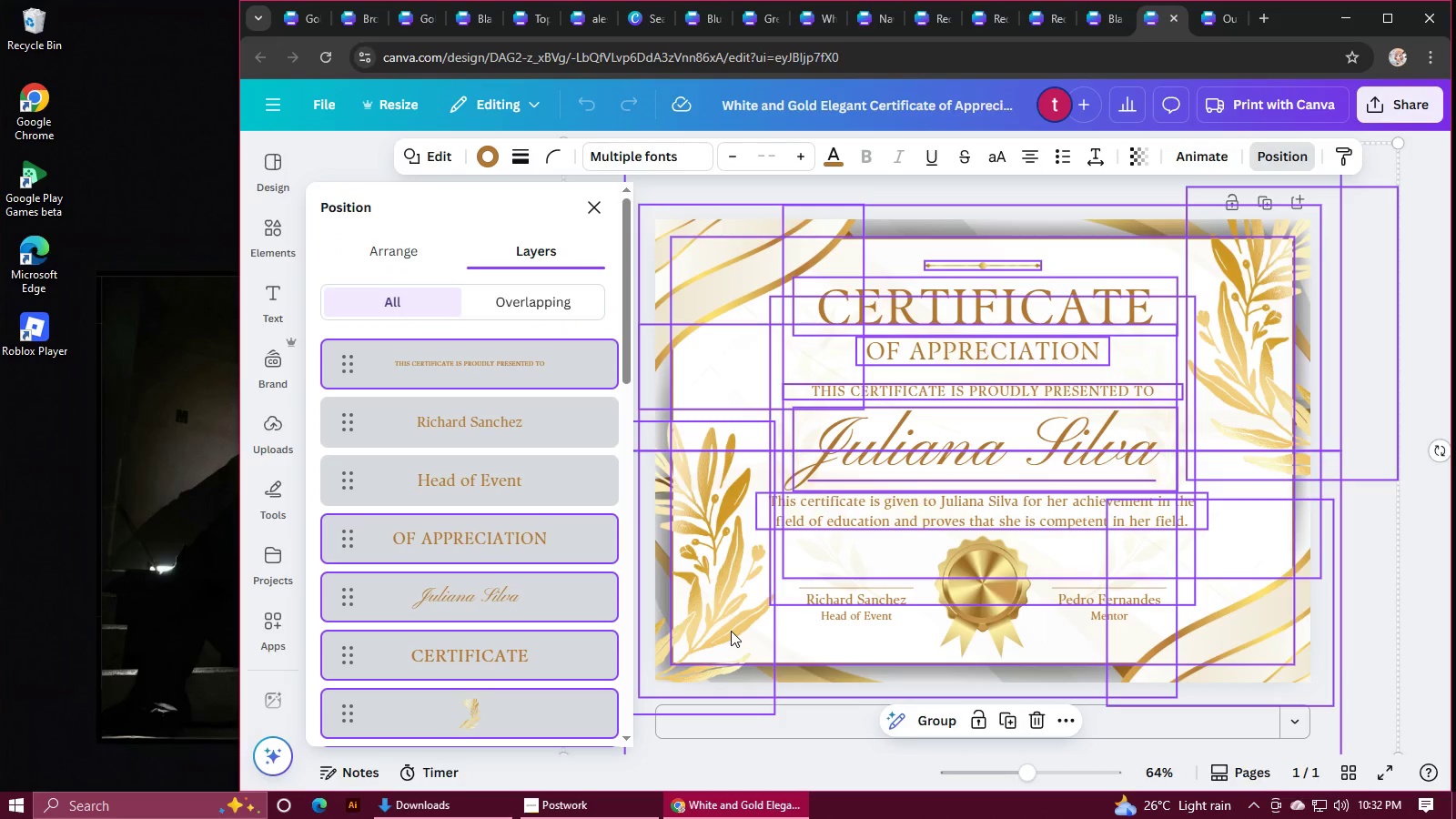 
key(Control+C)
 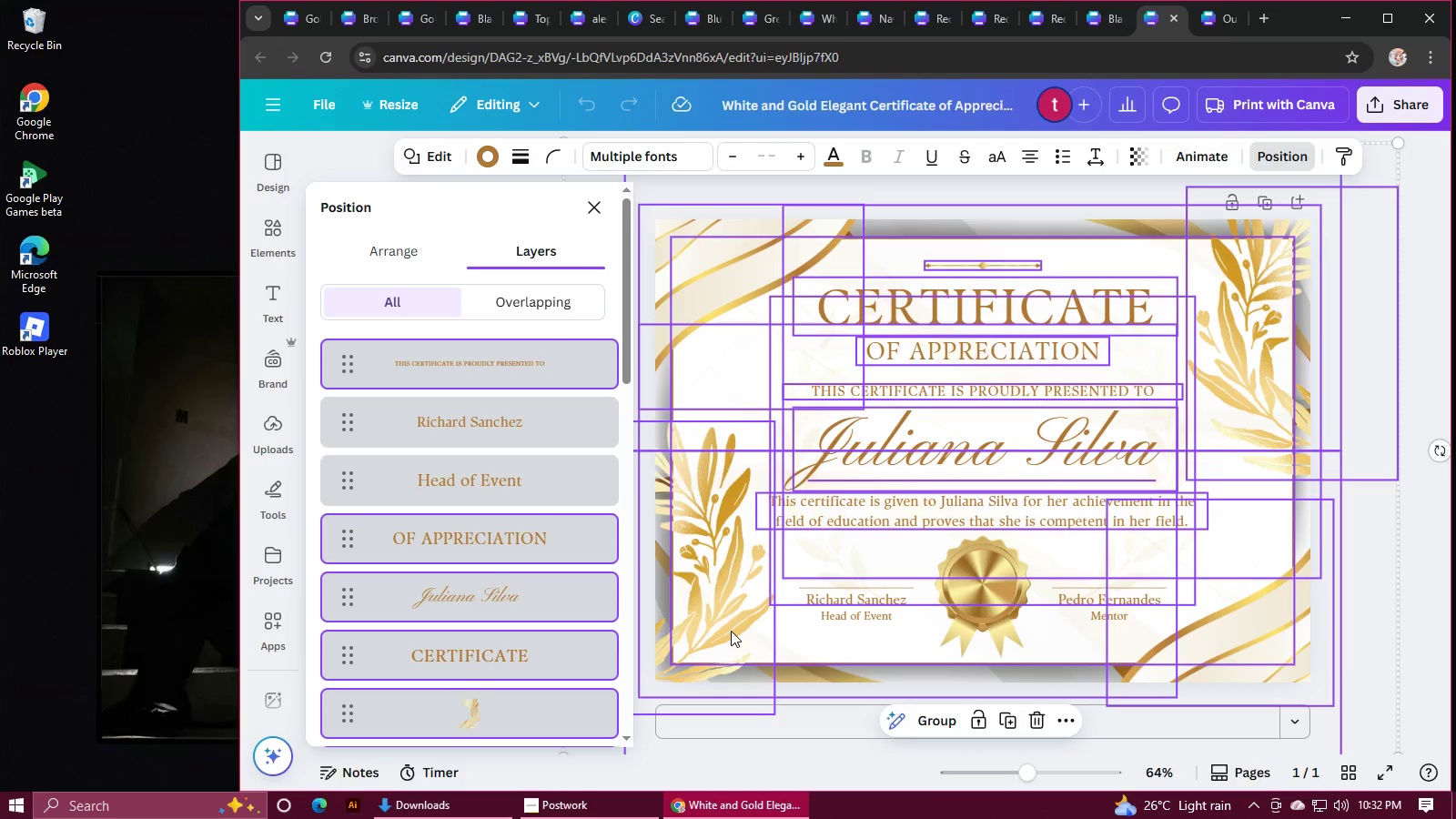 
key(Control+C)
 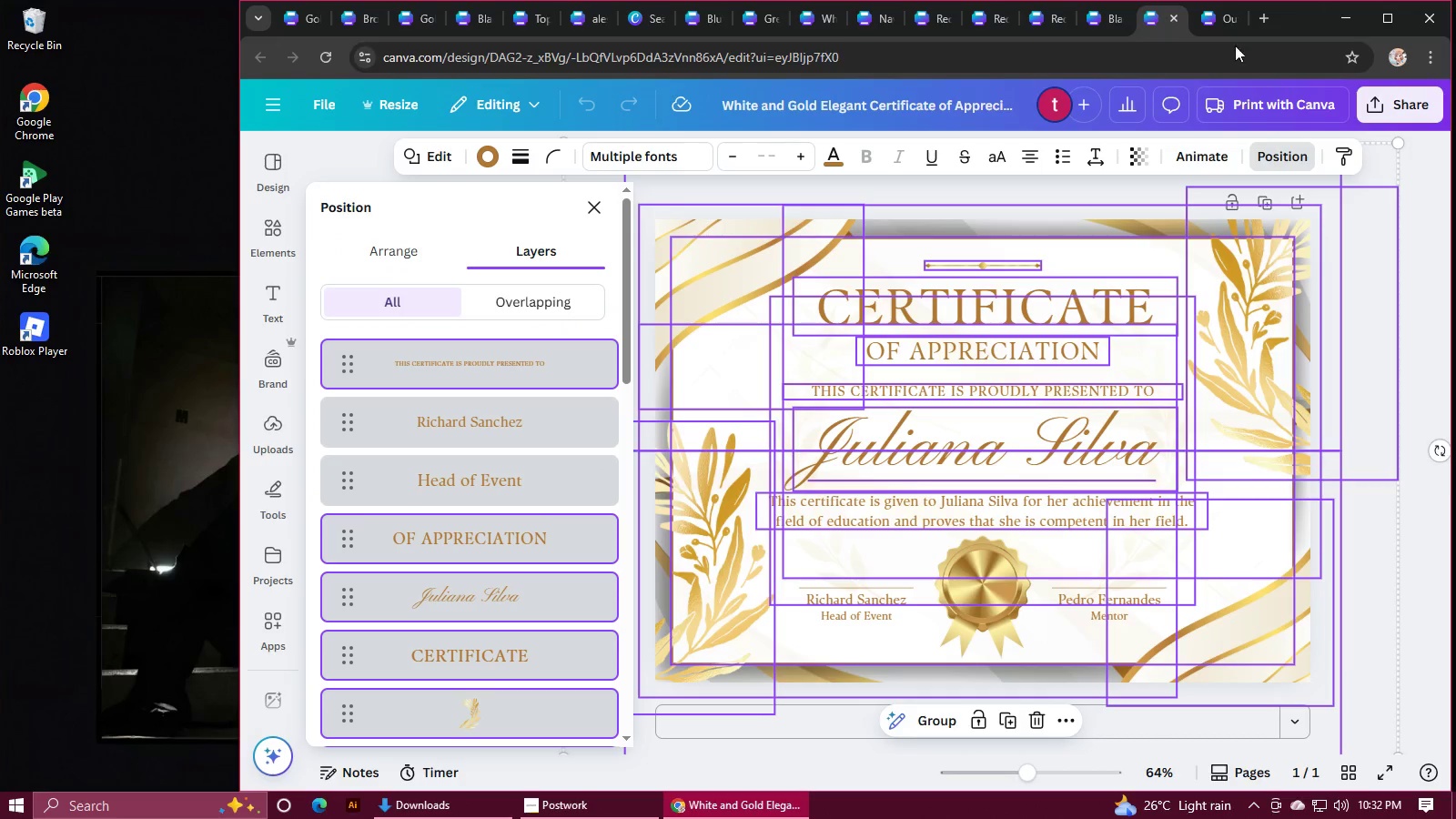 
left_click([1212, 26])
 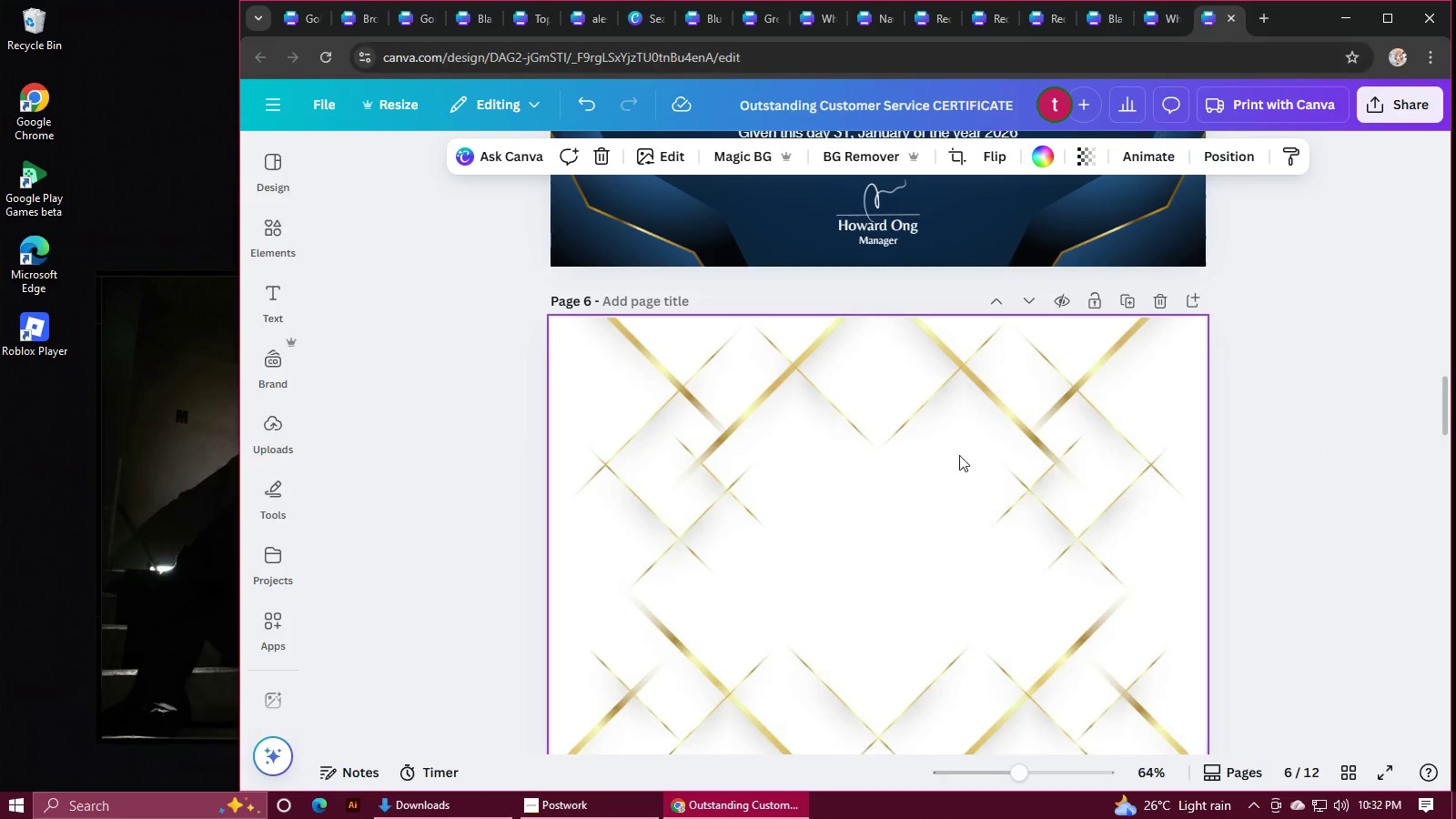 
left_click([904, 534])
 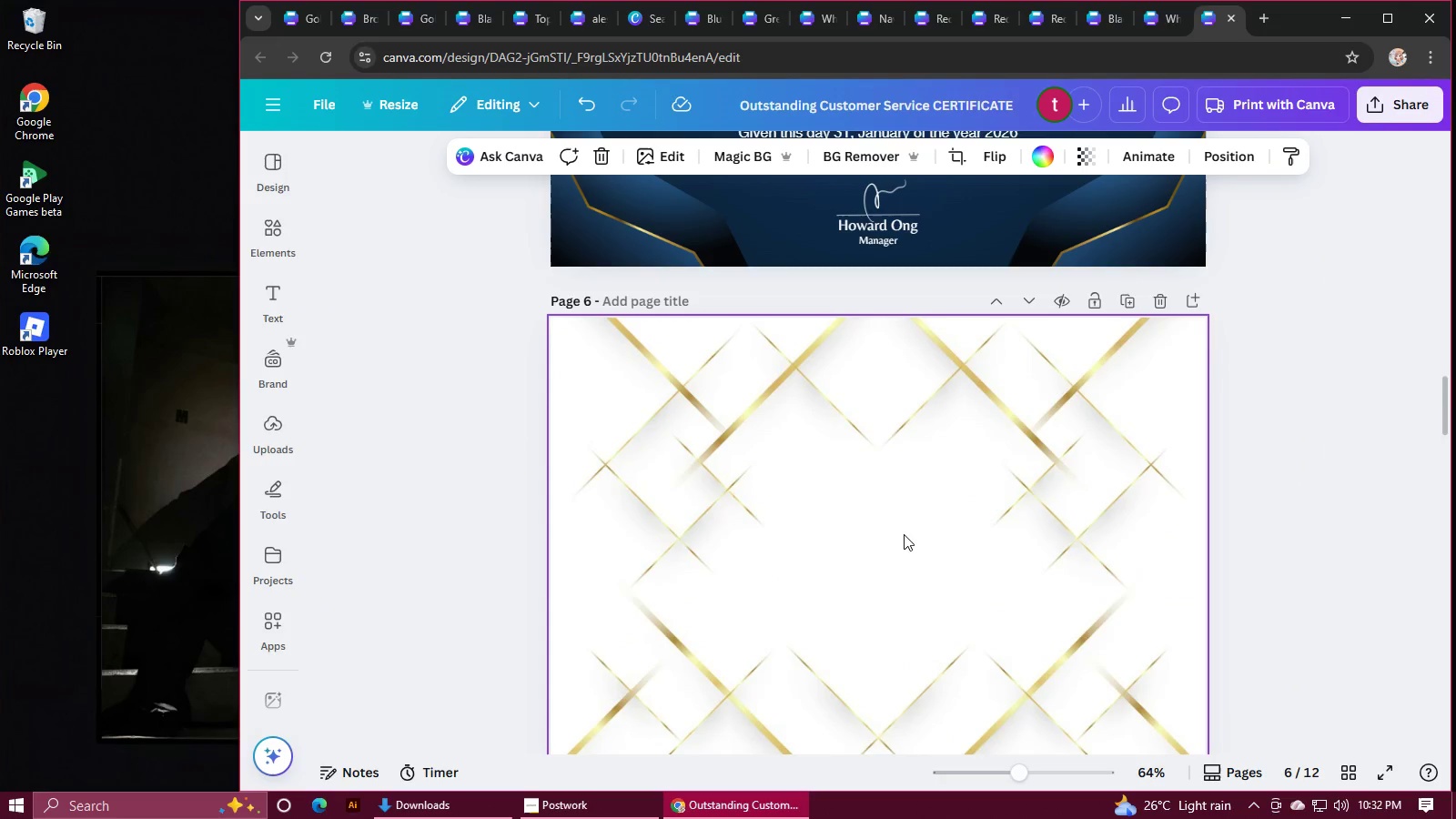 
key(Control+V)
 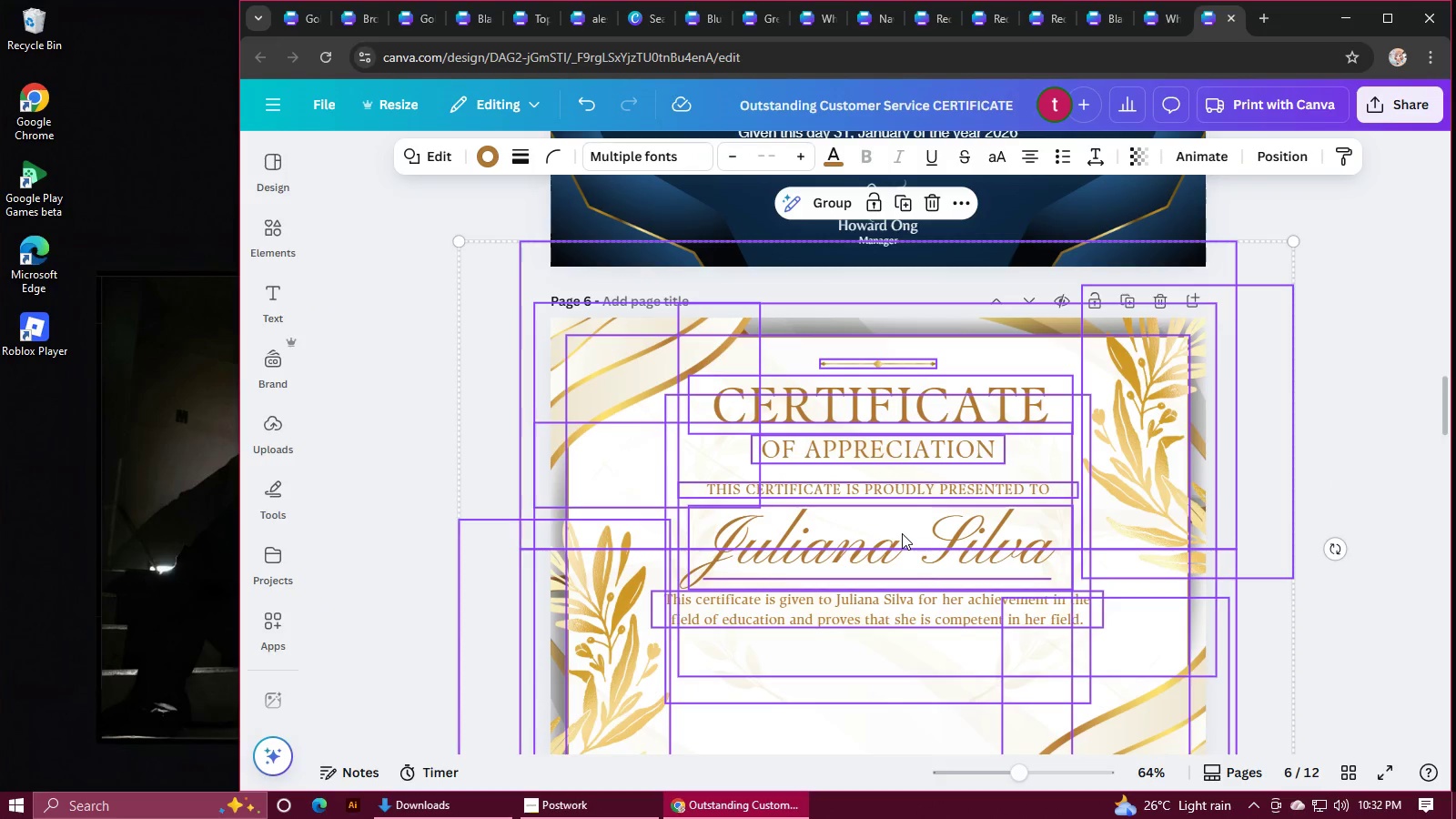 
left_click([1330, 364])
 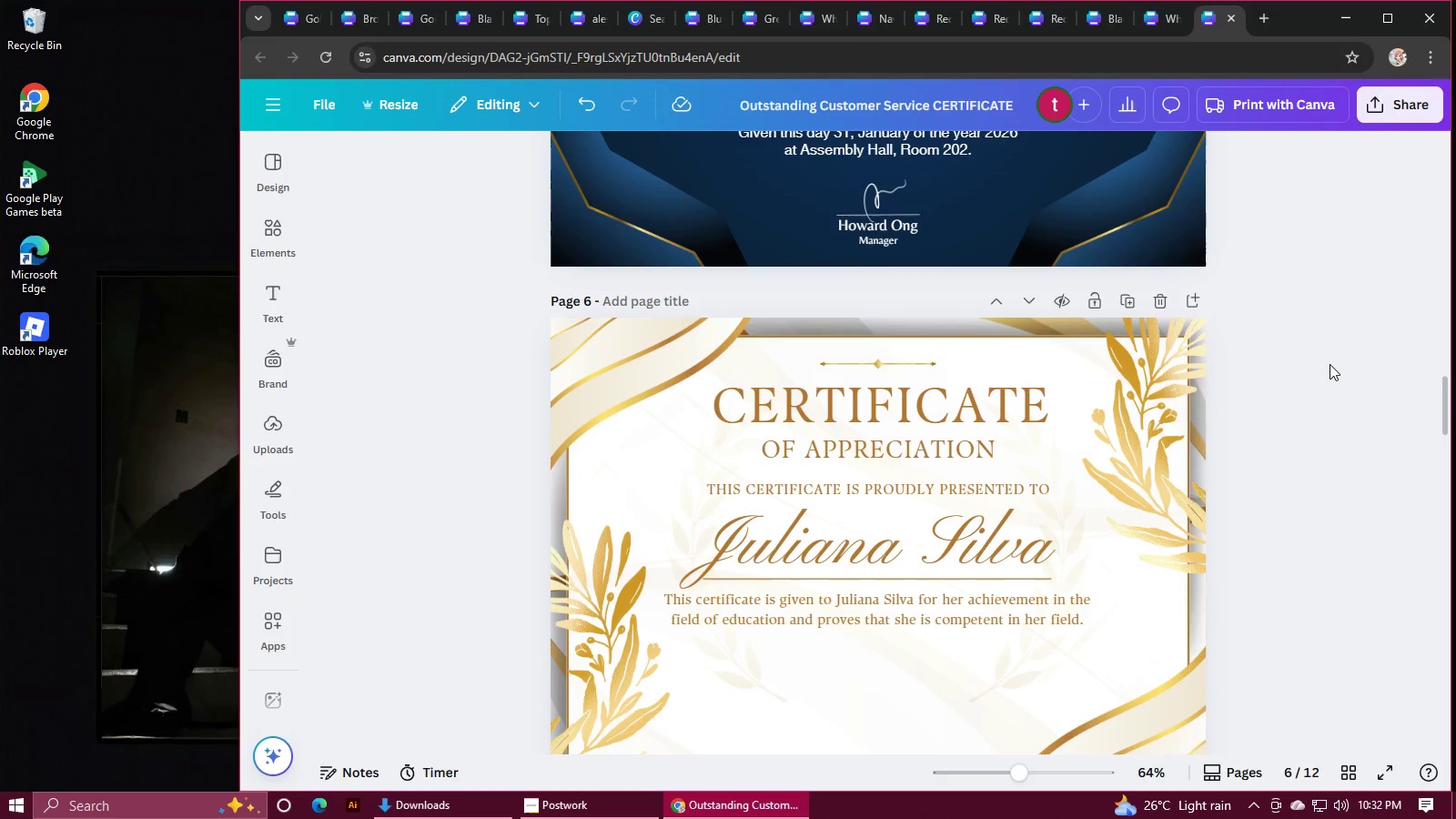 
scroll: coordinate [1330, 364], scroll_direction: down, amount: 3.0
 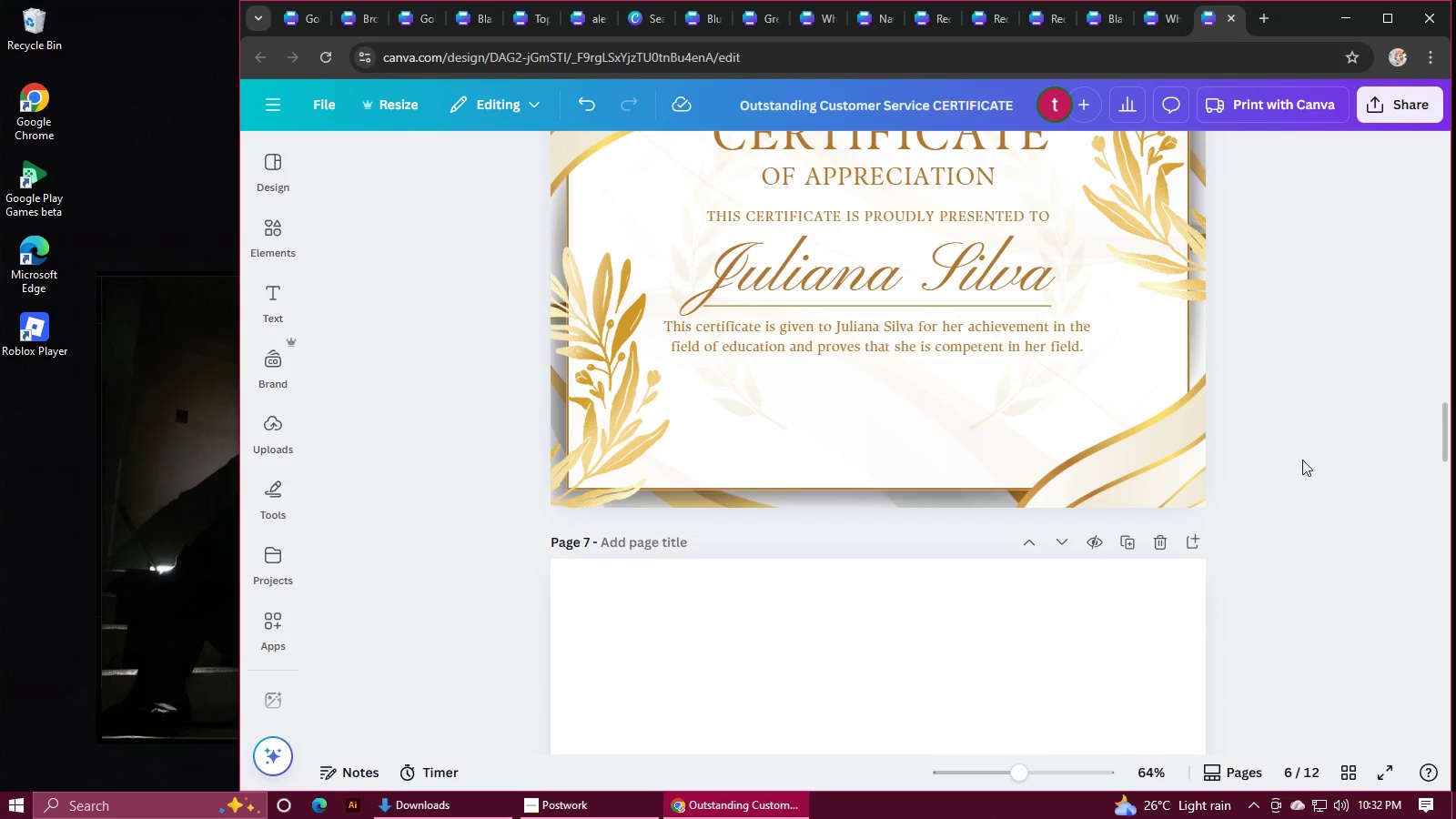 
scroll: coordinate [1300, 462], scroll_direction: up, amount: 2.0
 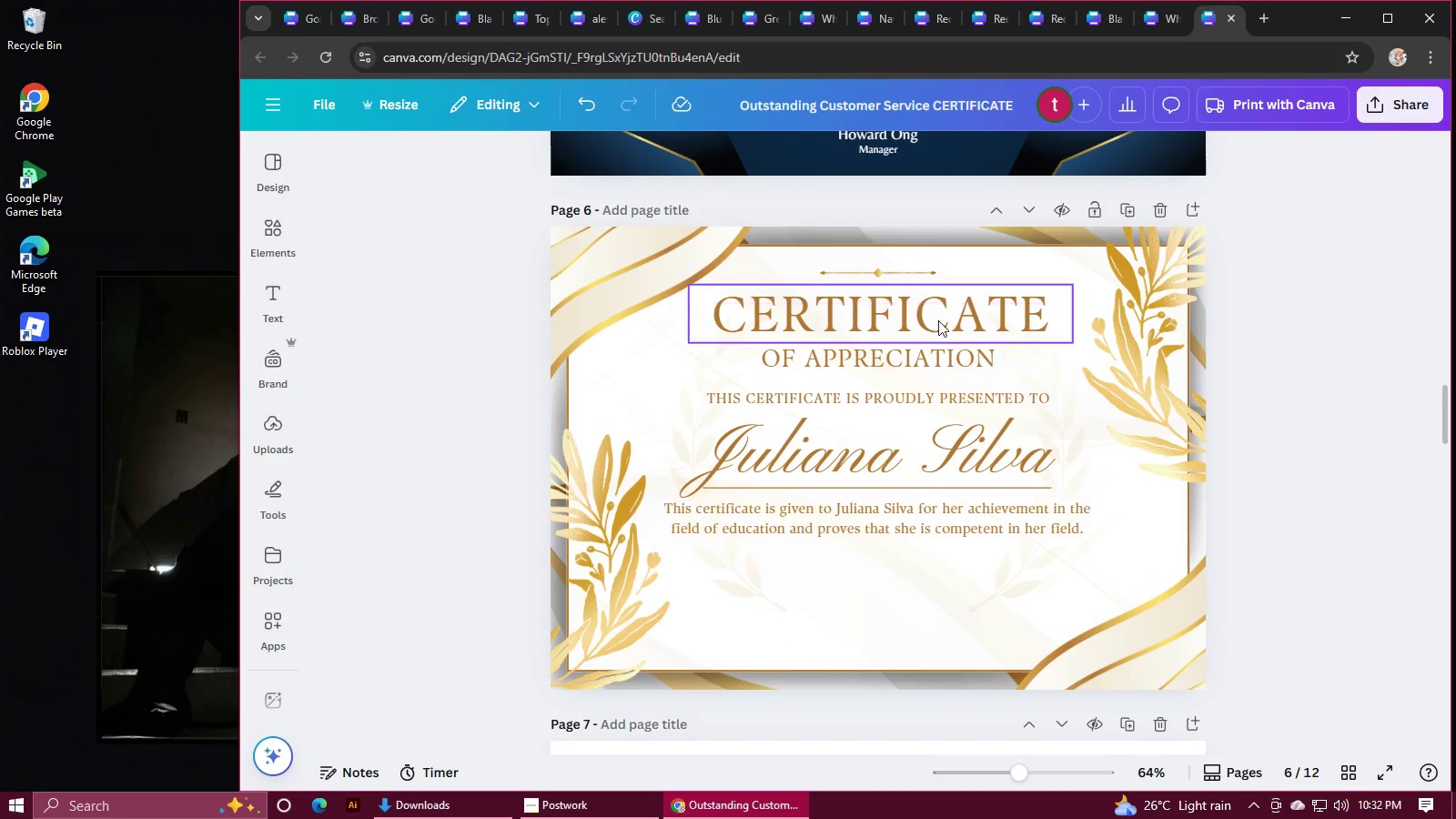 
left_click([932, 317])
 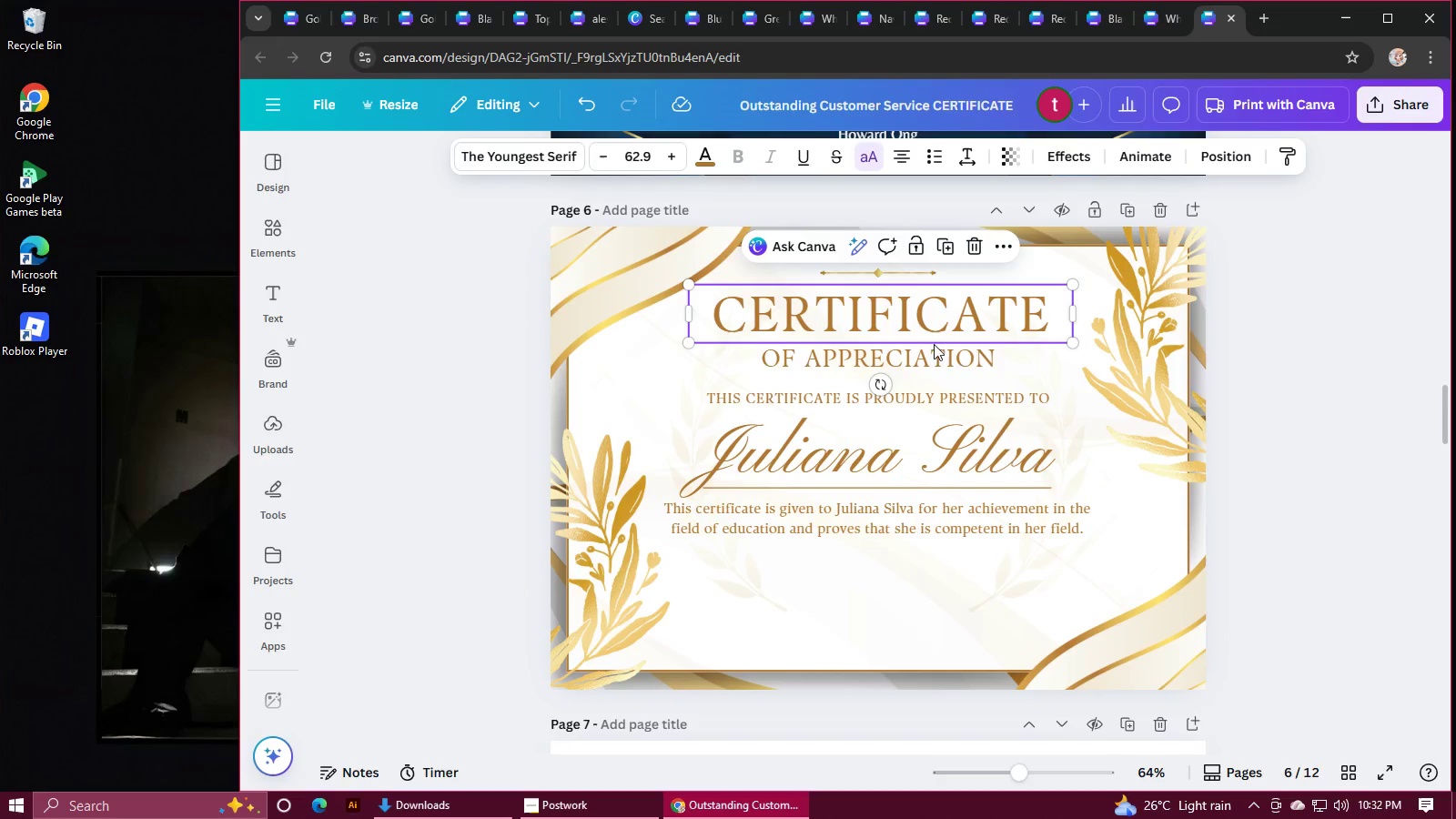 
hold_key(key=ShiftLeft, duration=1.39)
left_click([933, 349])
 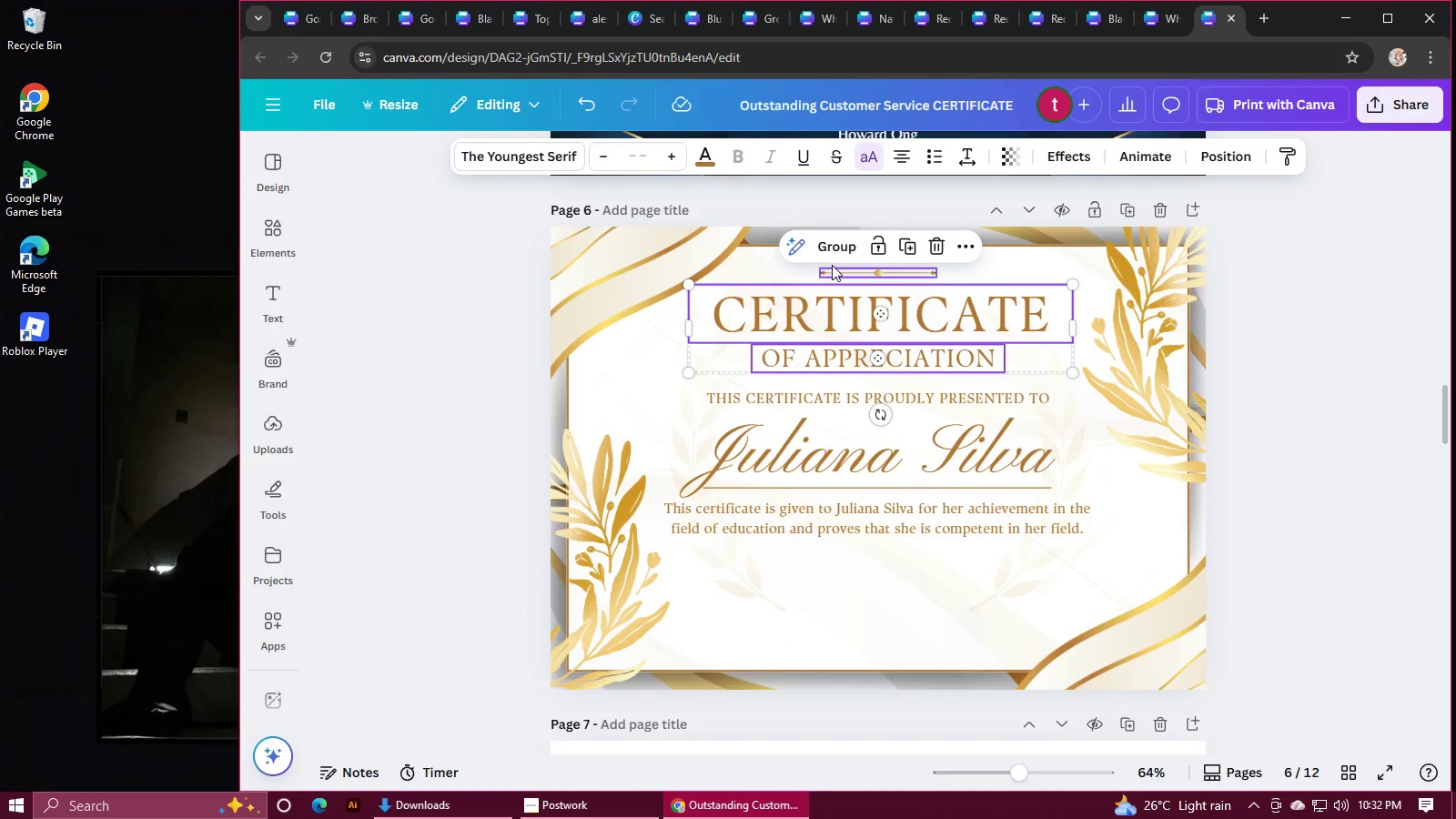 
left_click([831, 251])
 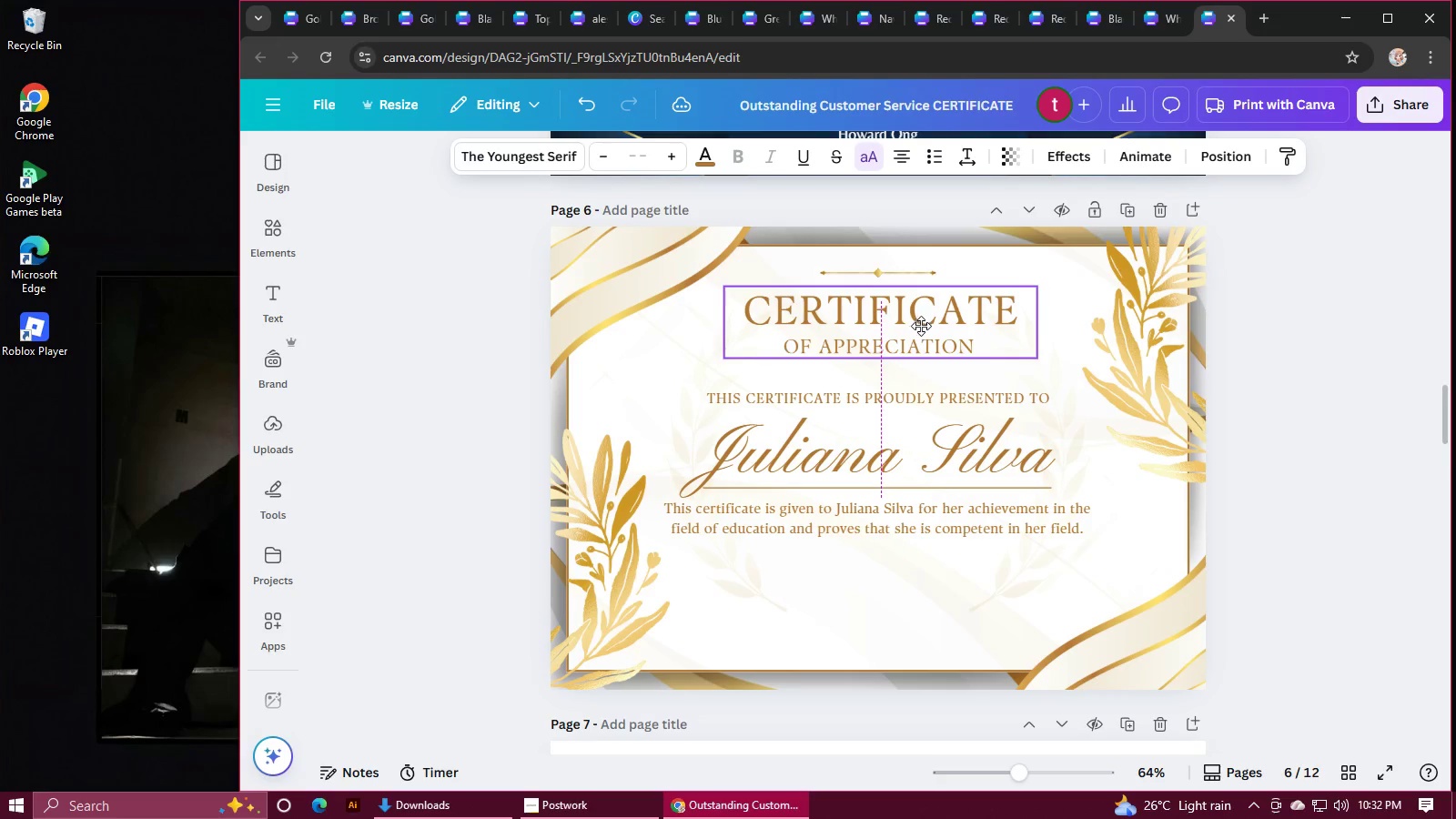 
wait(10.49)
 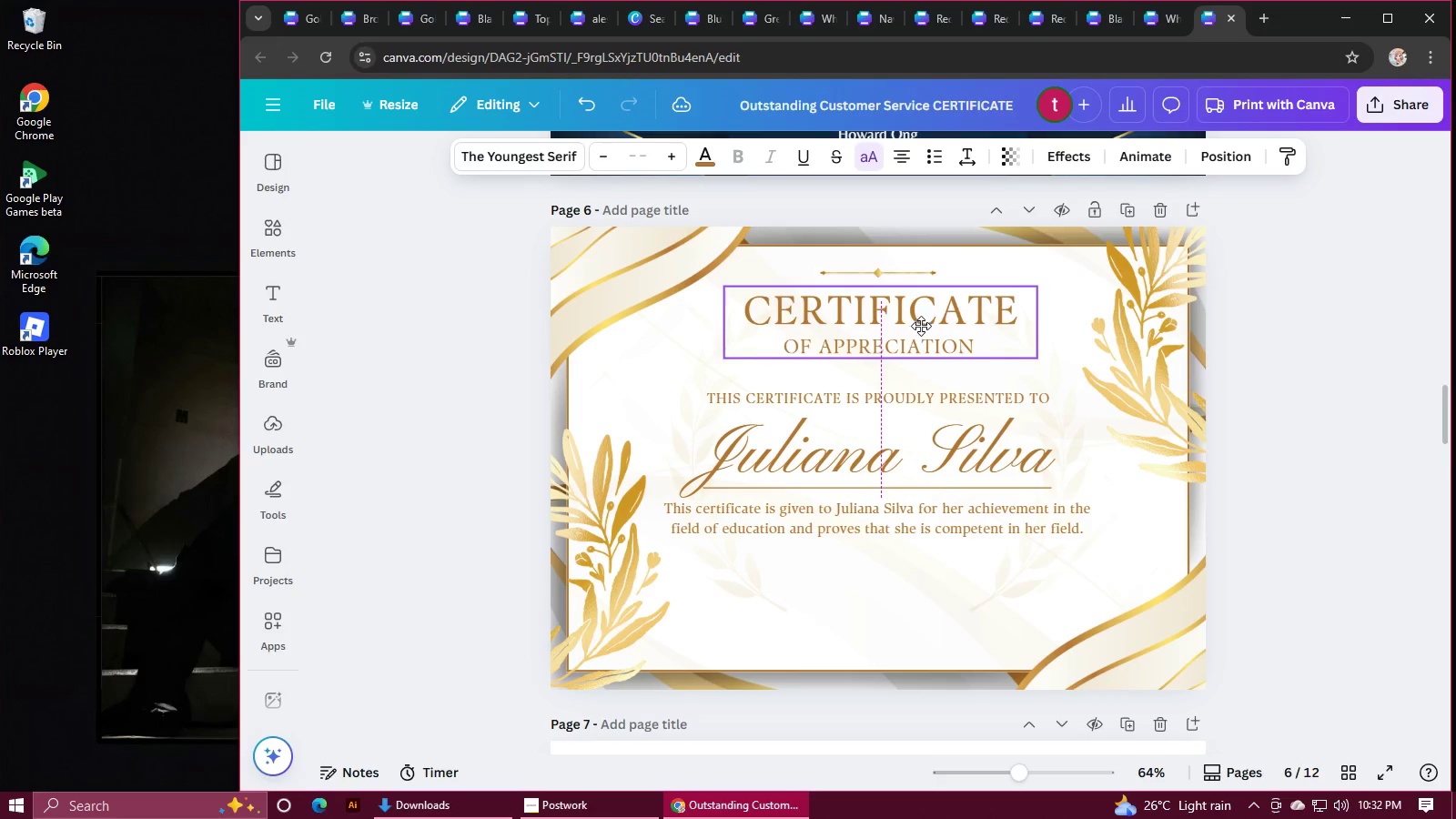 
left_click([936, 392])
 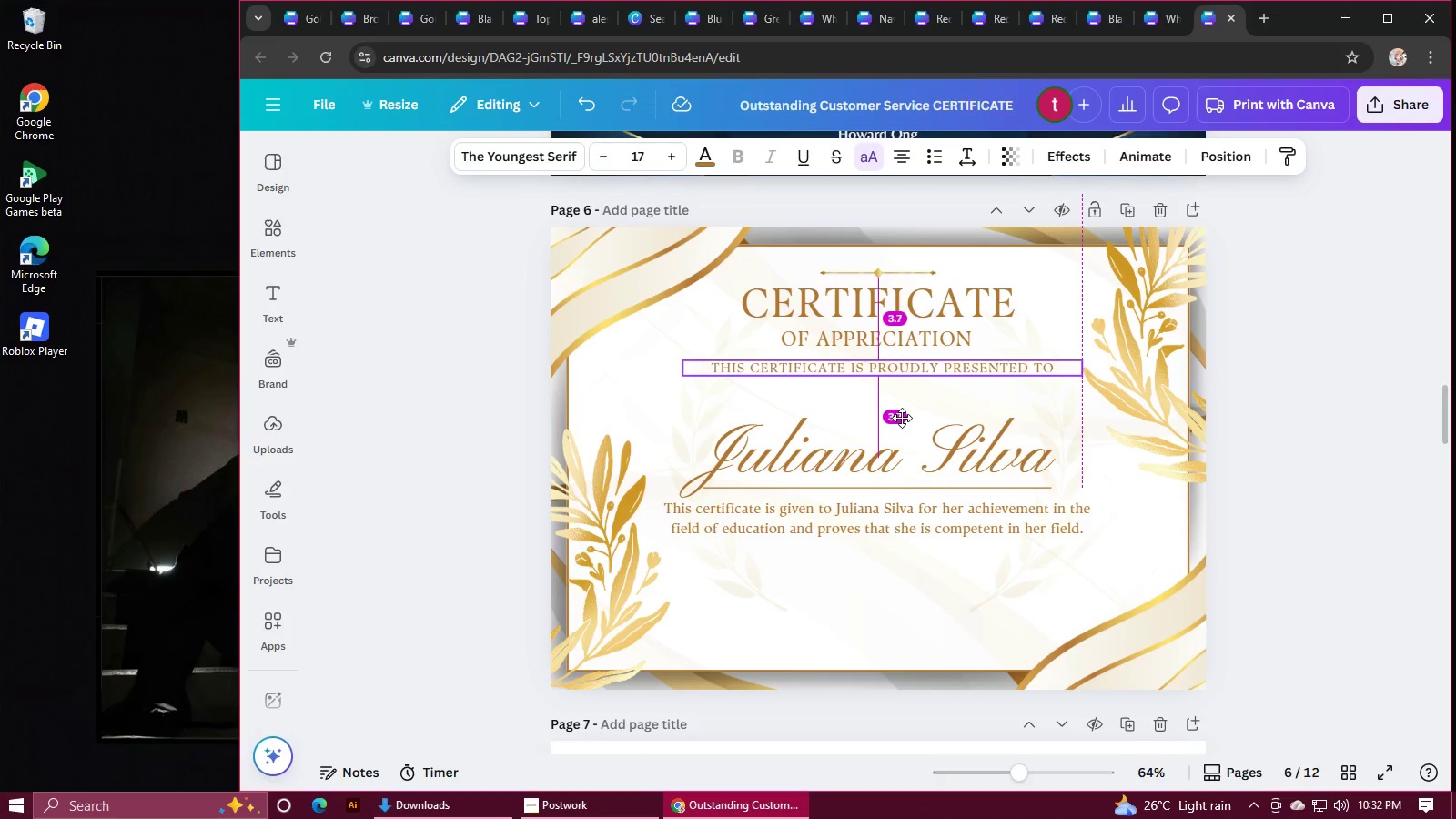 
wait(5.87)
 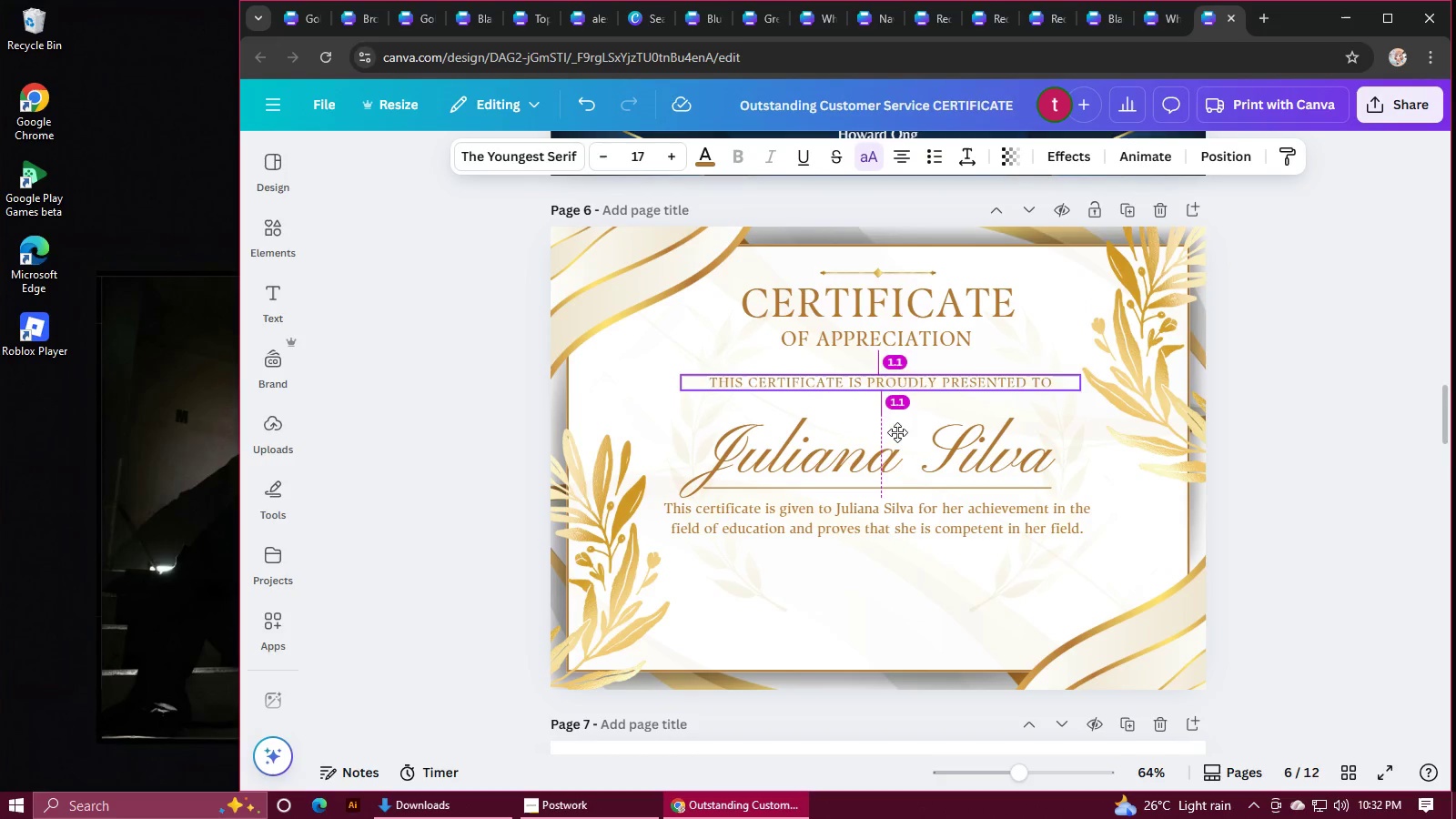 
left_click([786, 458])
 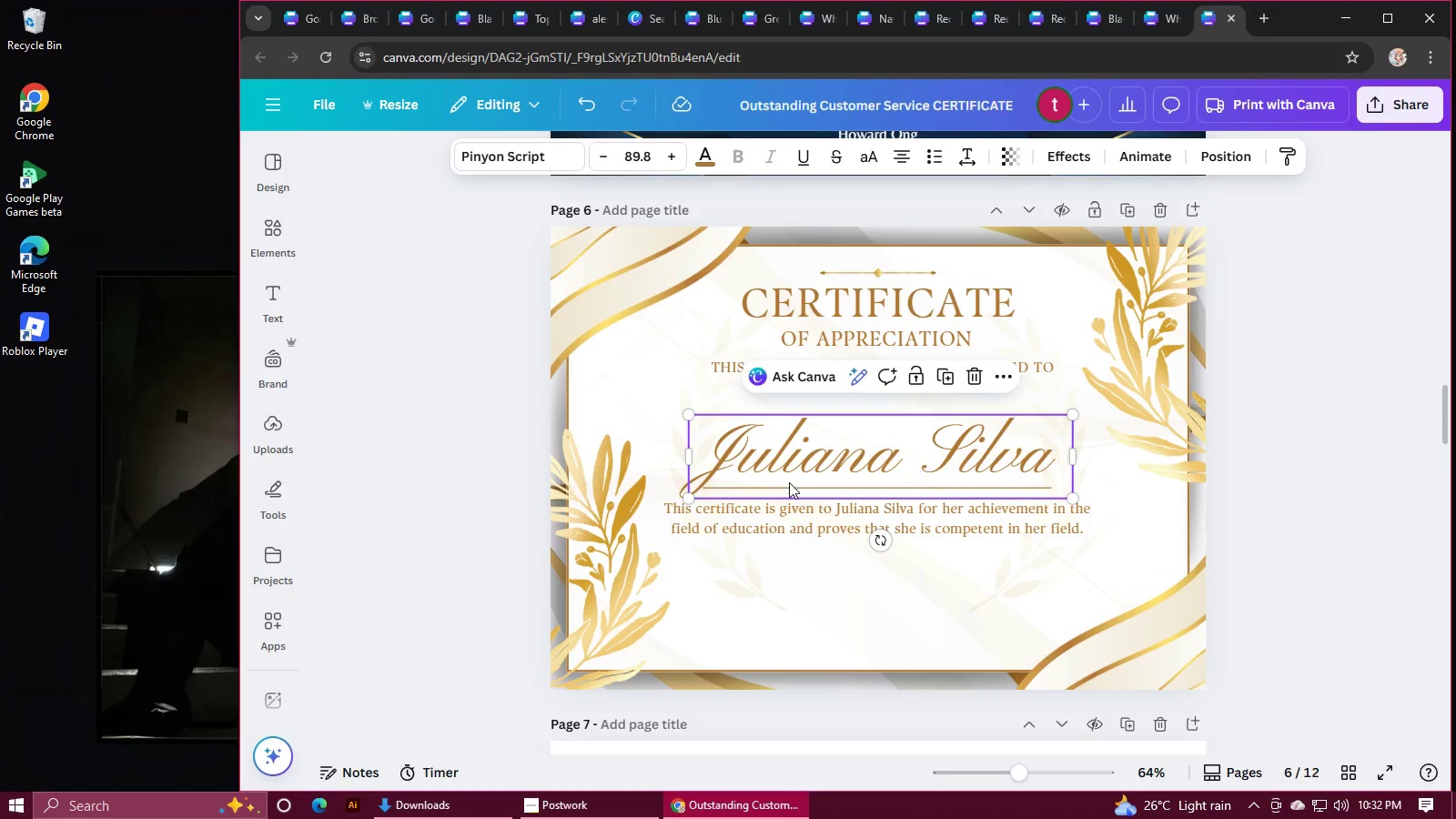 
hold_key(key=ShiftLeft, duration=0.74)
 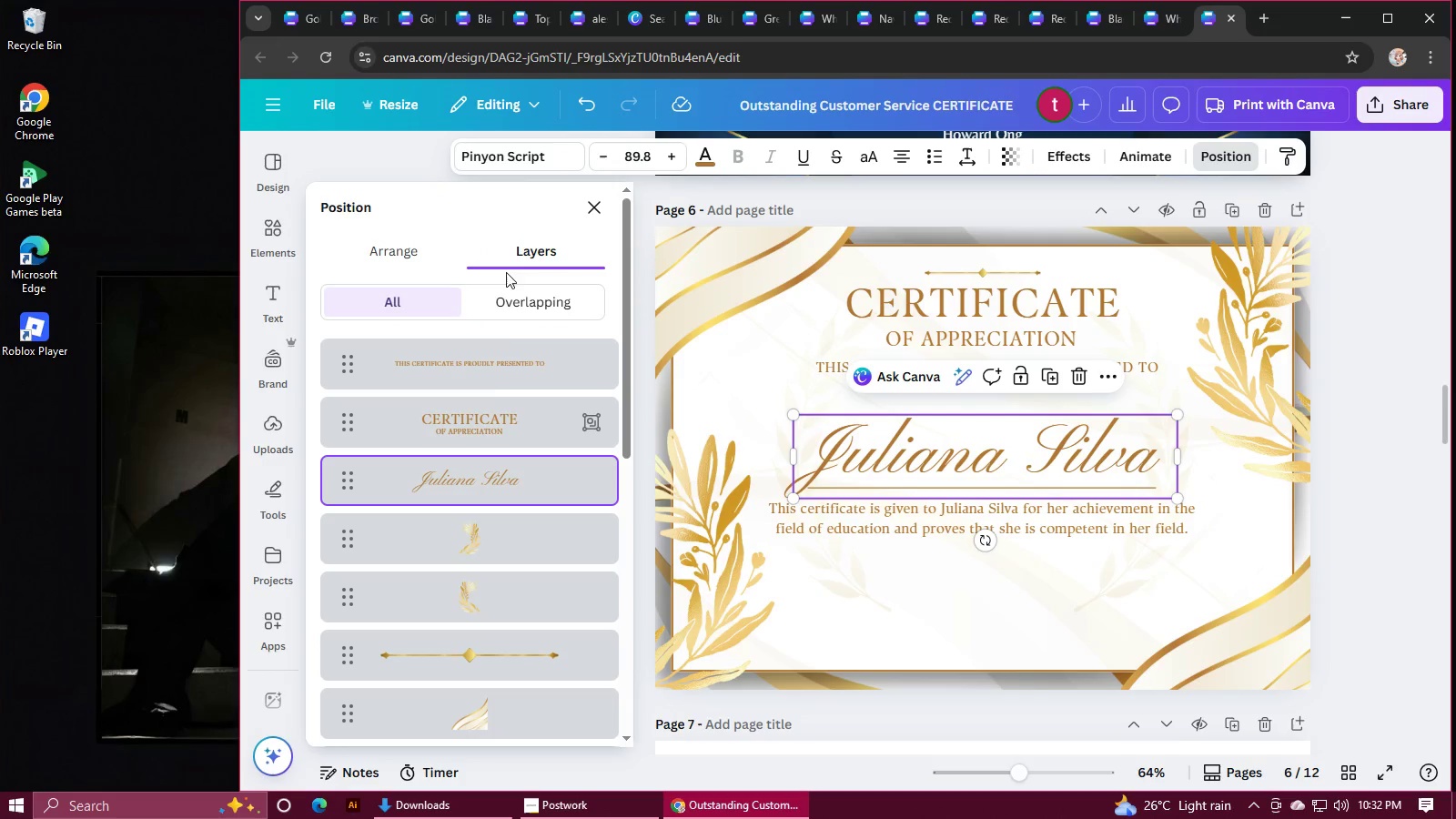 
scroll: coordinate [483, 457], scroll_direction: down, amount: 3.0
 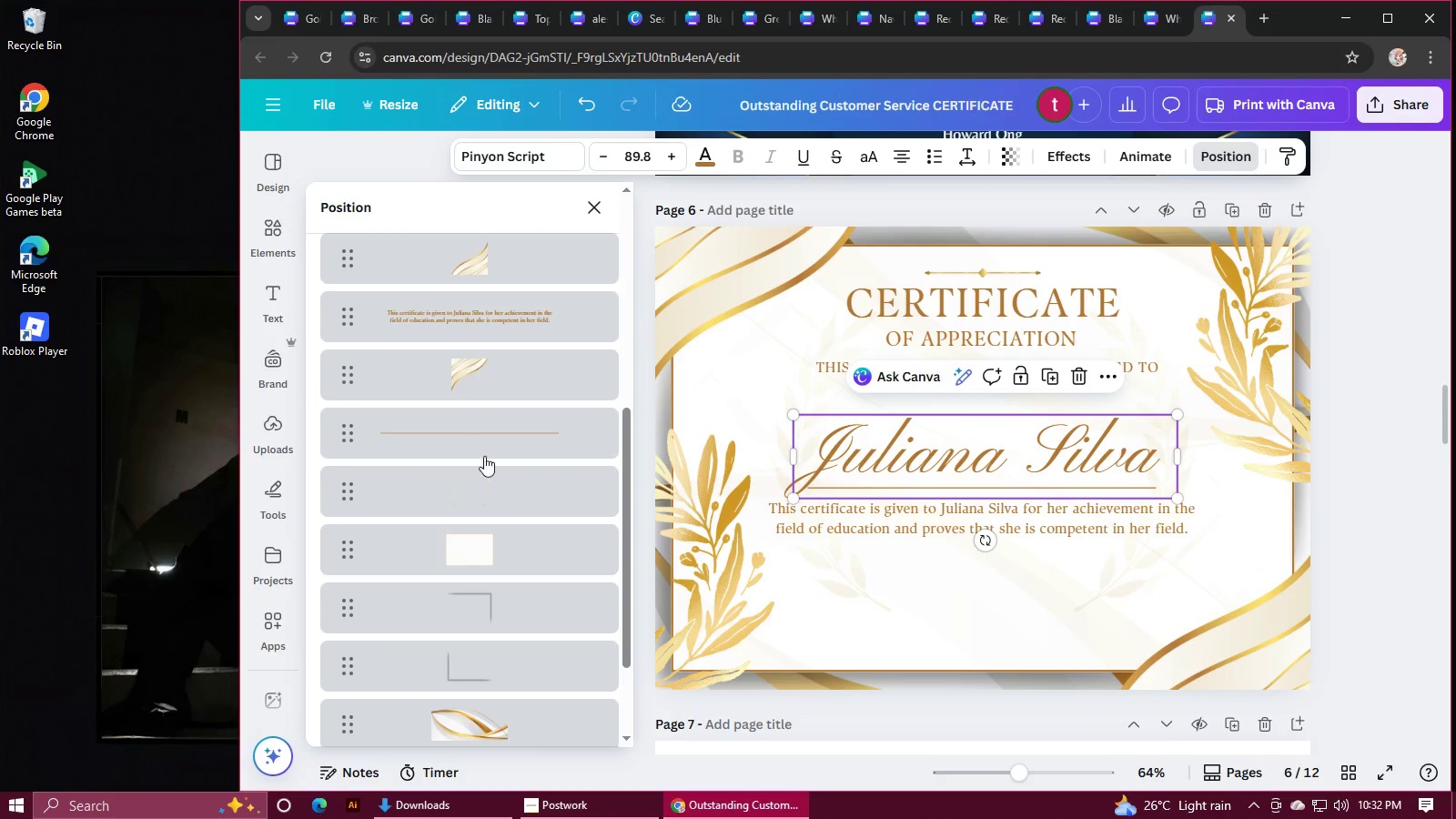 
hold_key(key=ControlLeft, duration=0.78)
left_click([489, 440])
 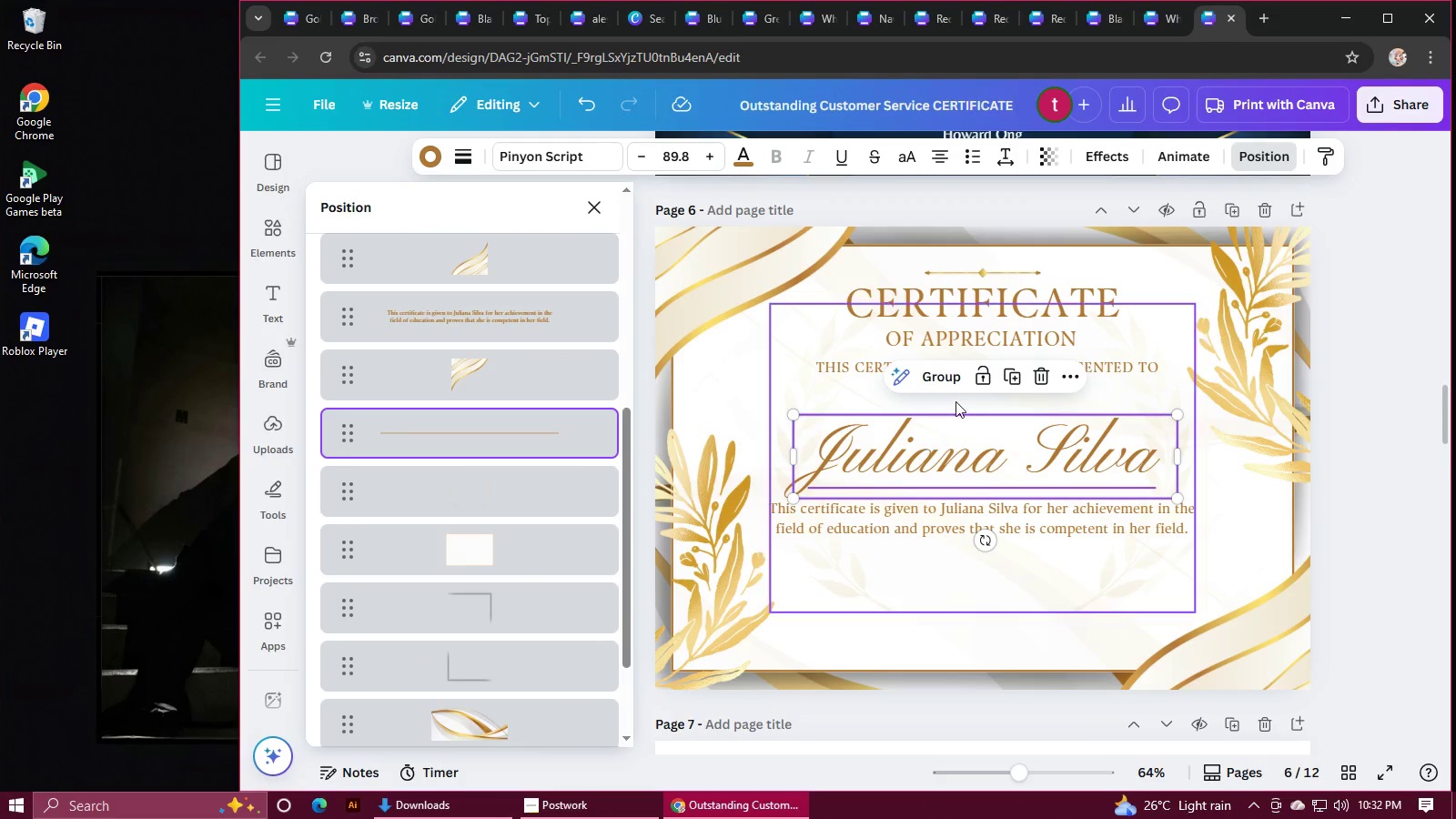 
left_click([951, 378])
 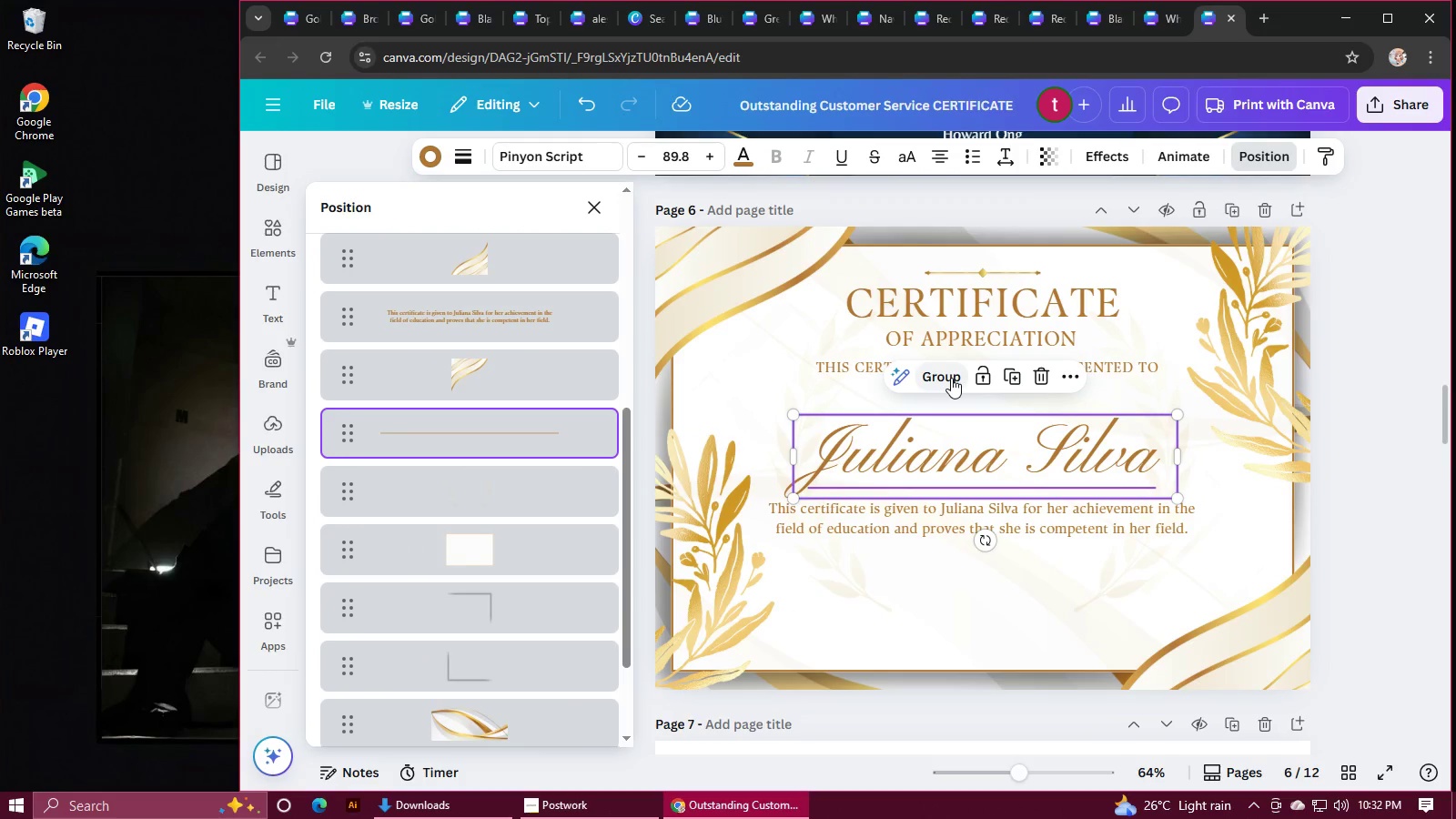 
mouse_move([826, 440])
 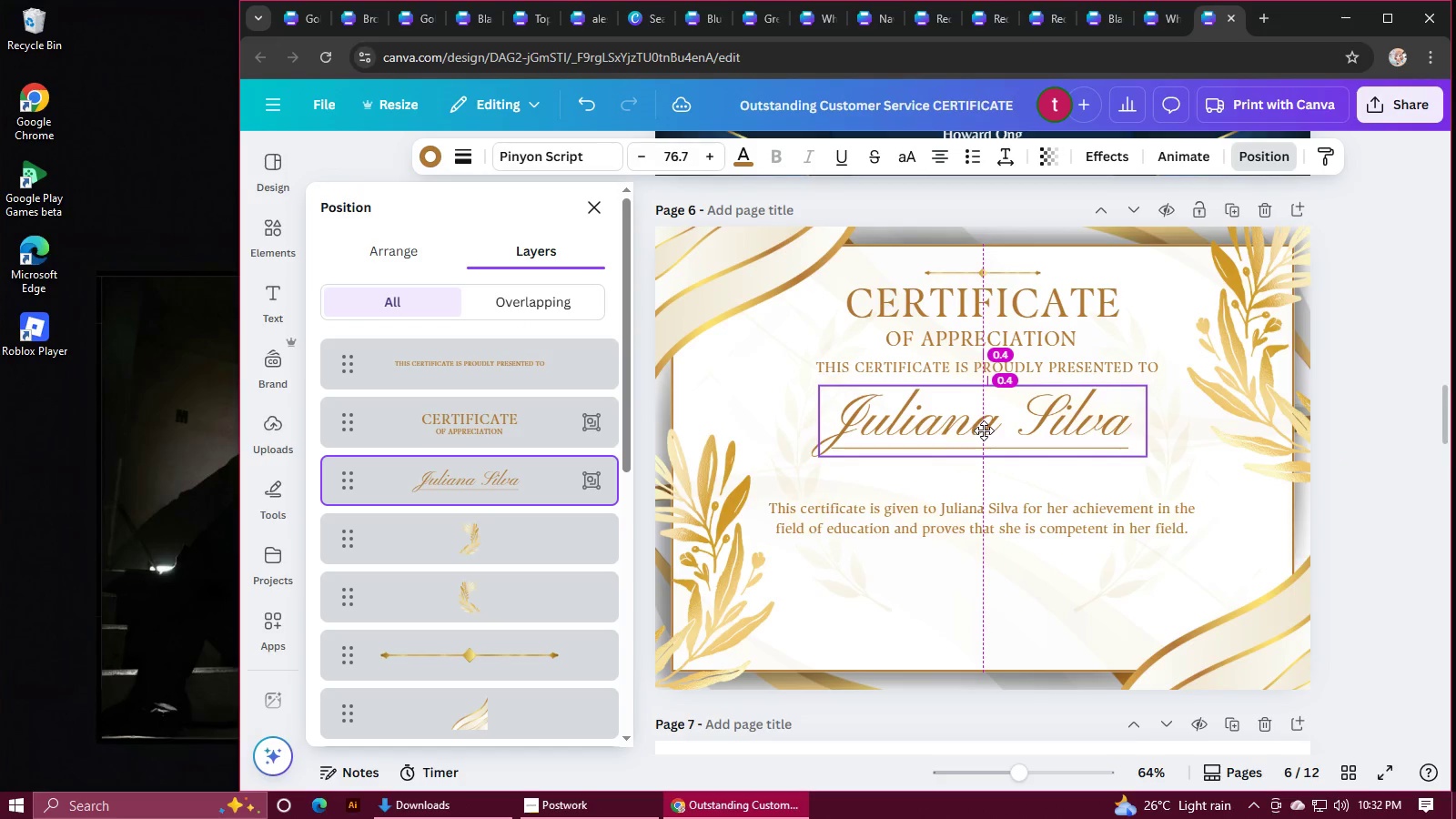 
wait(13.22)
 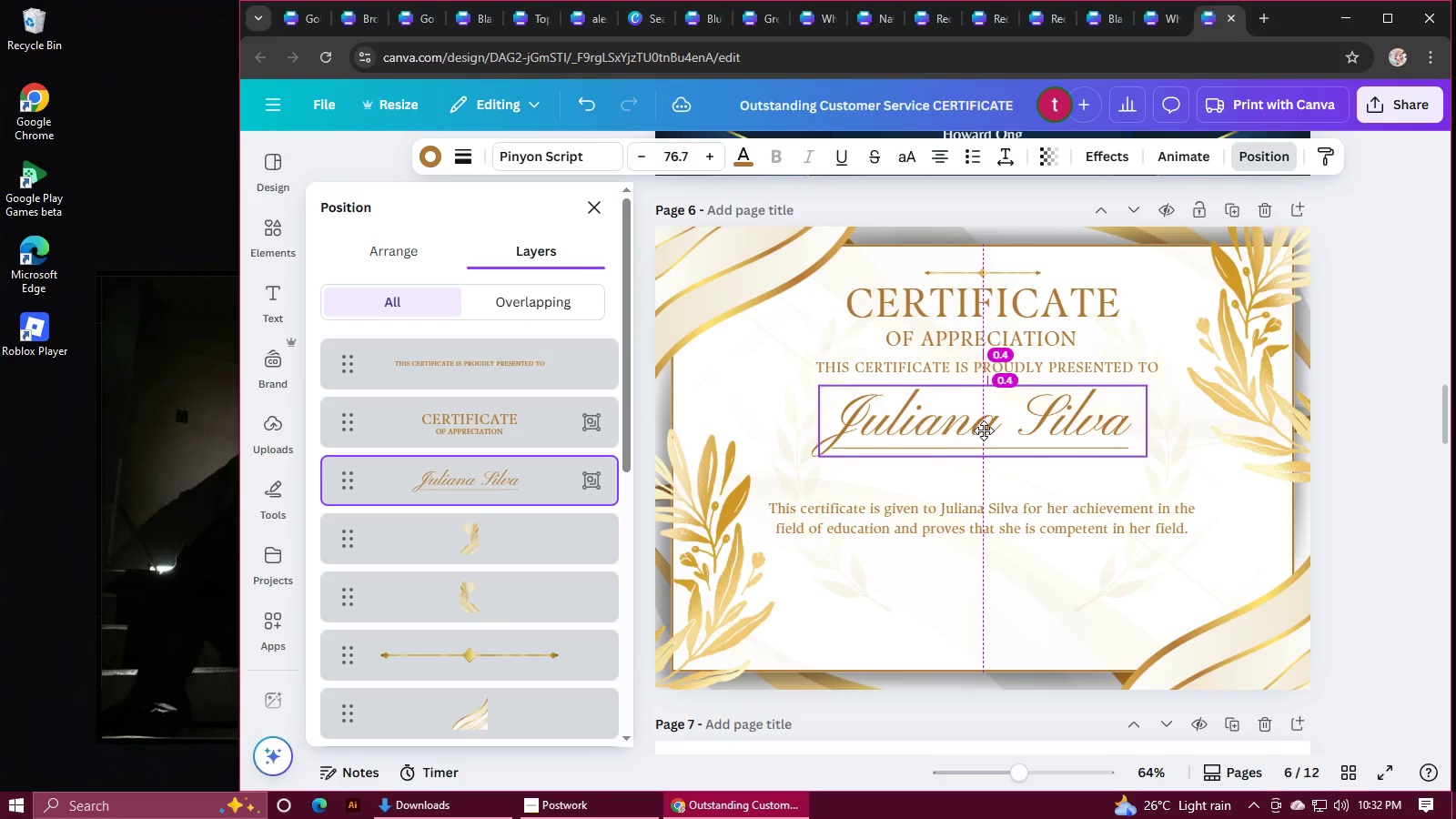 
left_click([899, 510])
 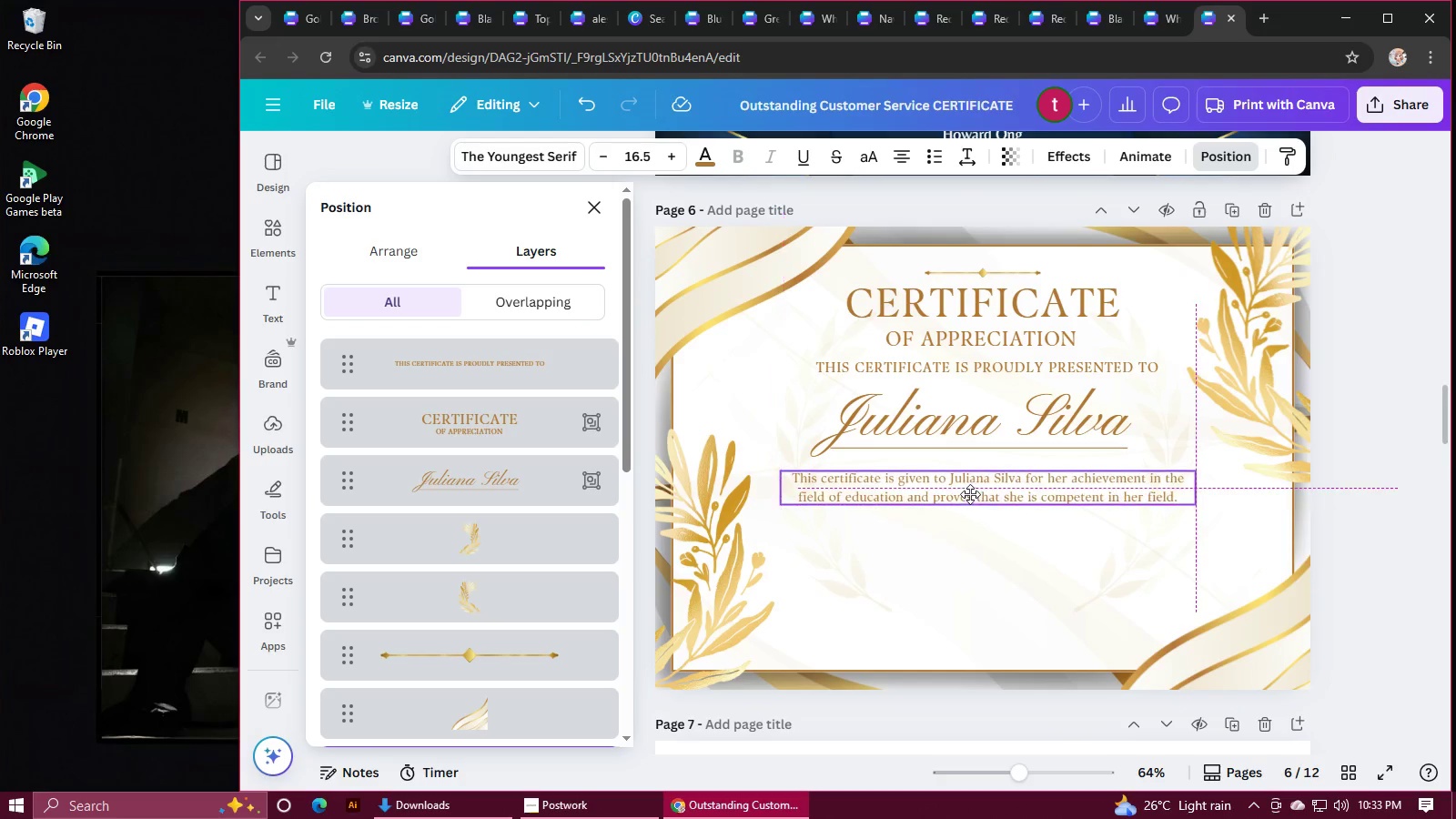 
wait(5.74)
 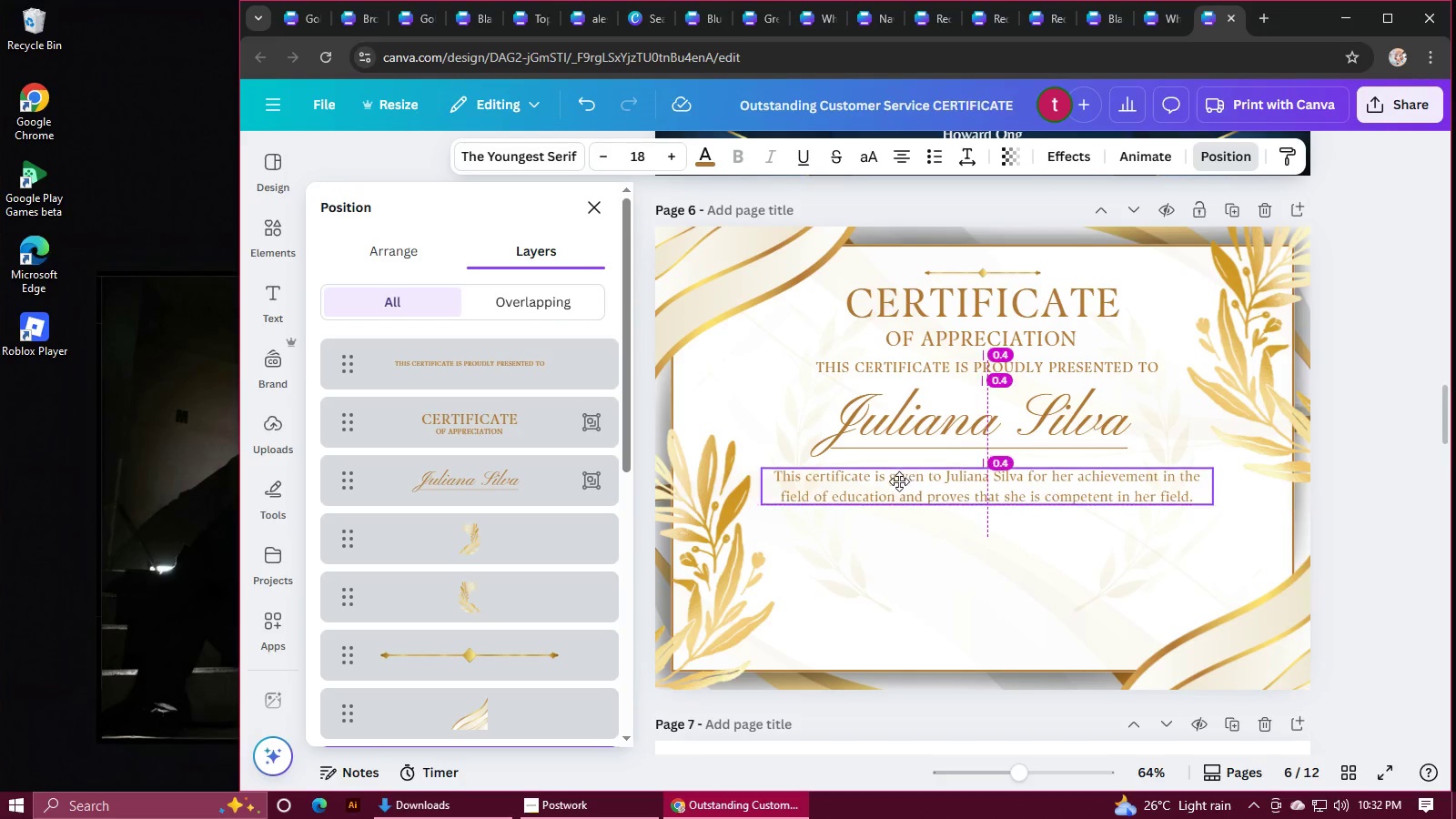 
scroll: coordinate [1163, 451], scroll_direction: up, amount: 4.0
 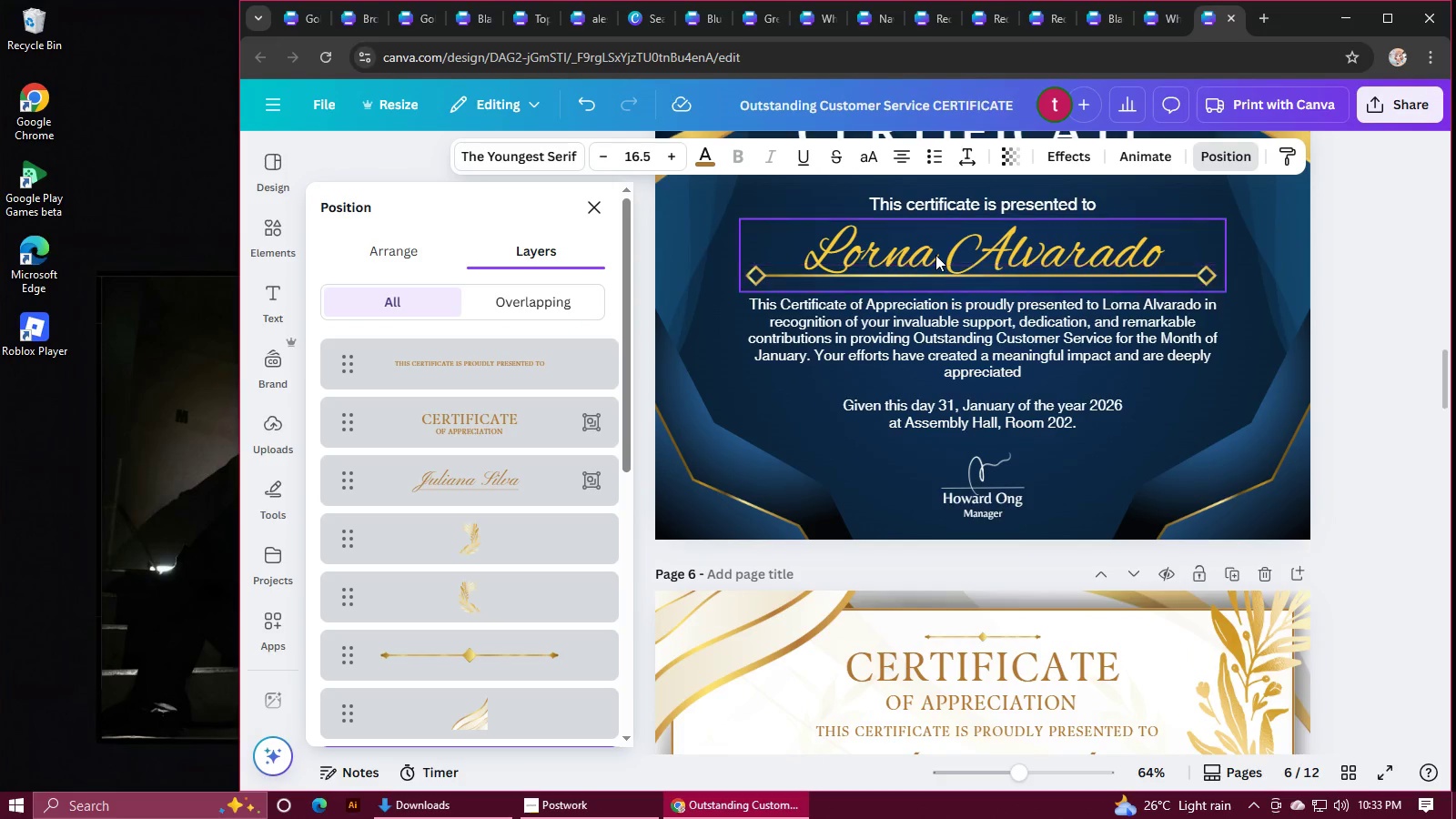 
double_click([936, 255])
 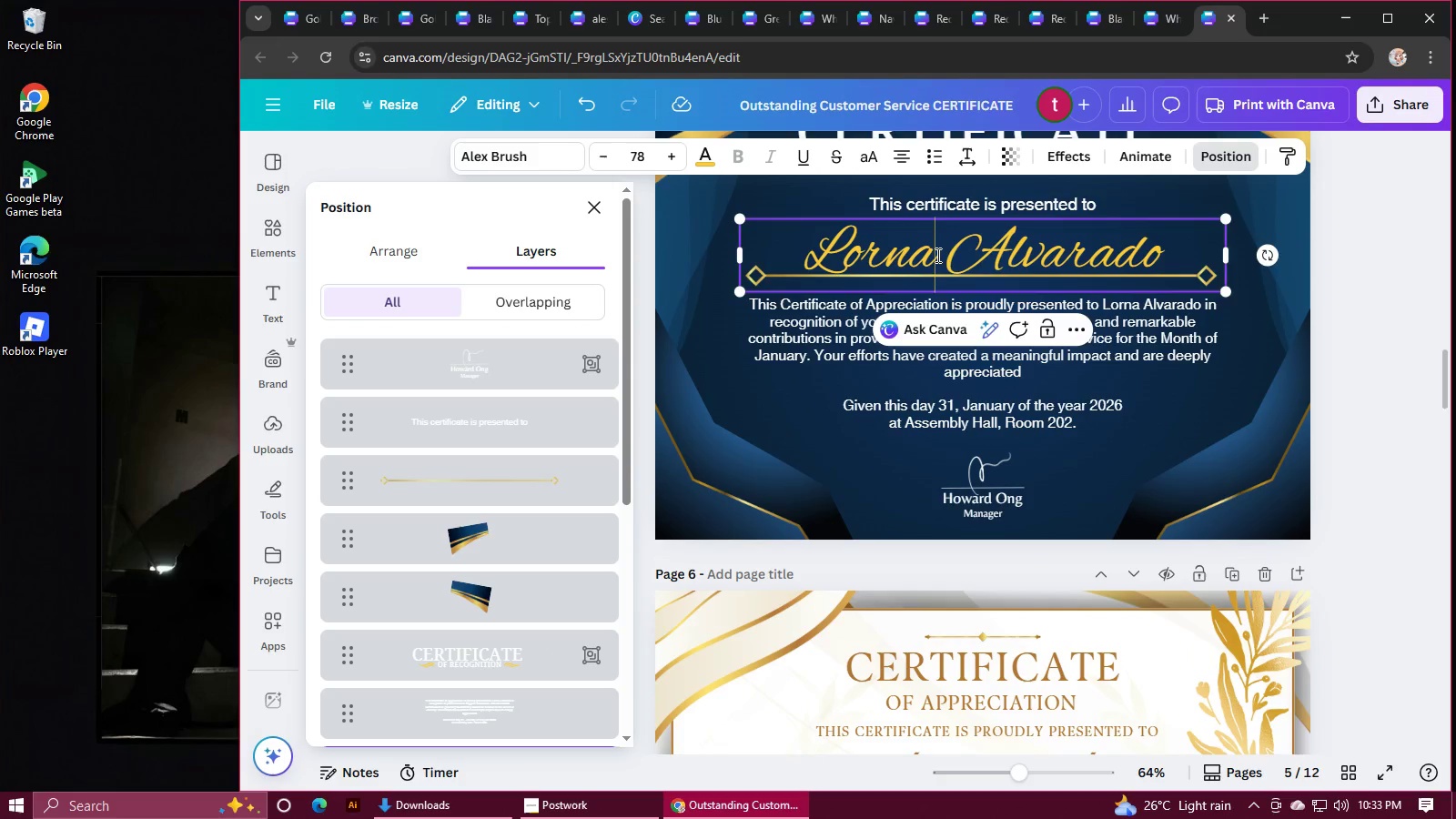 
double_click([936, 255])
 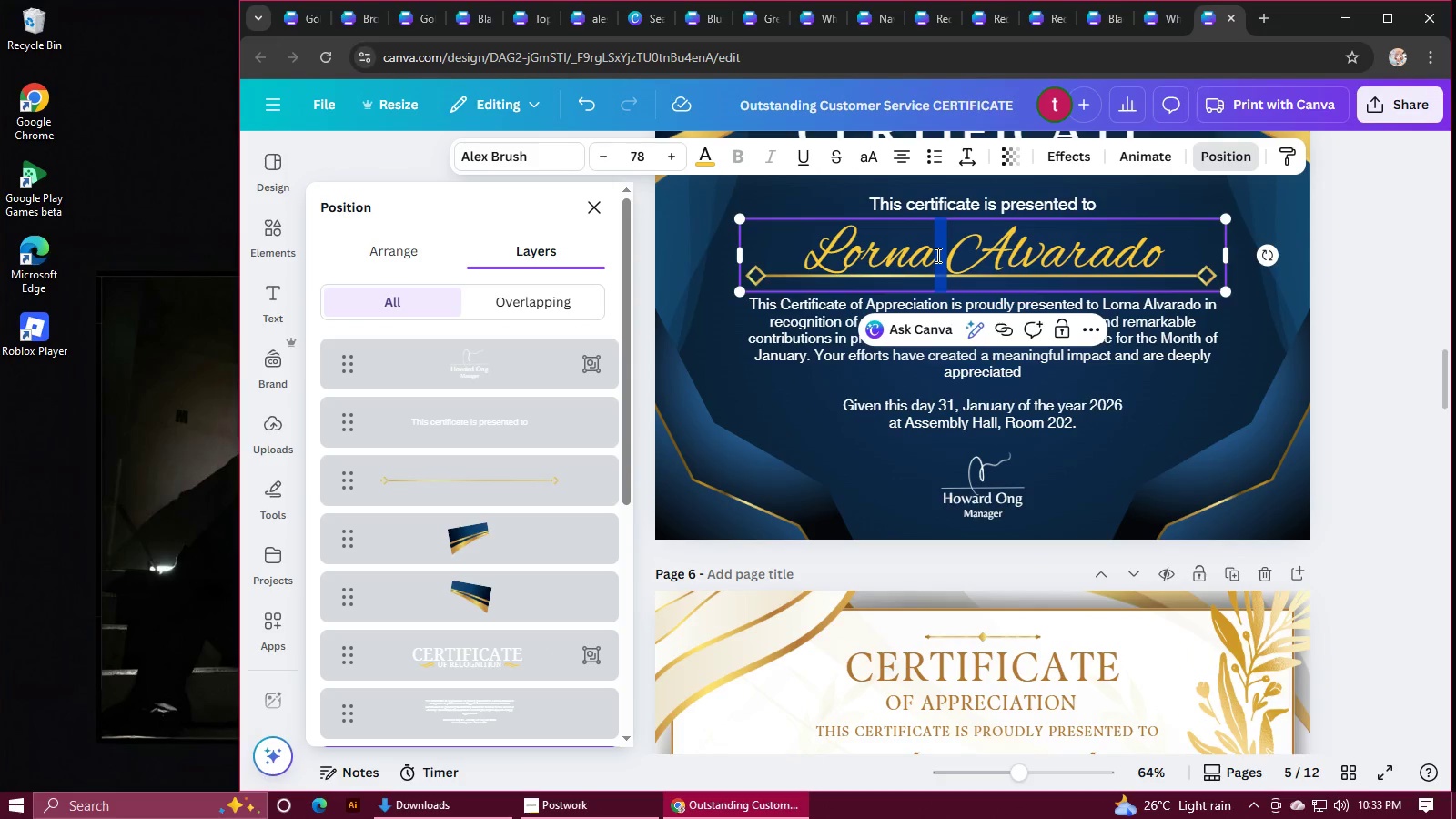 
triple_click([936, 255])
 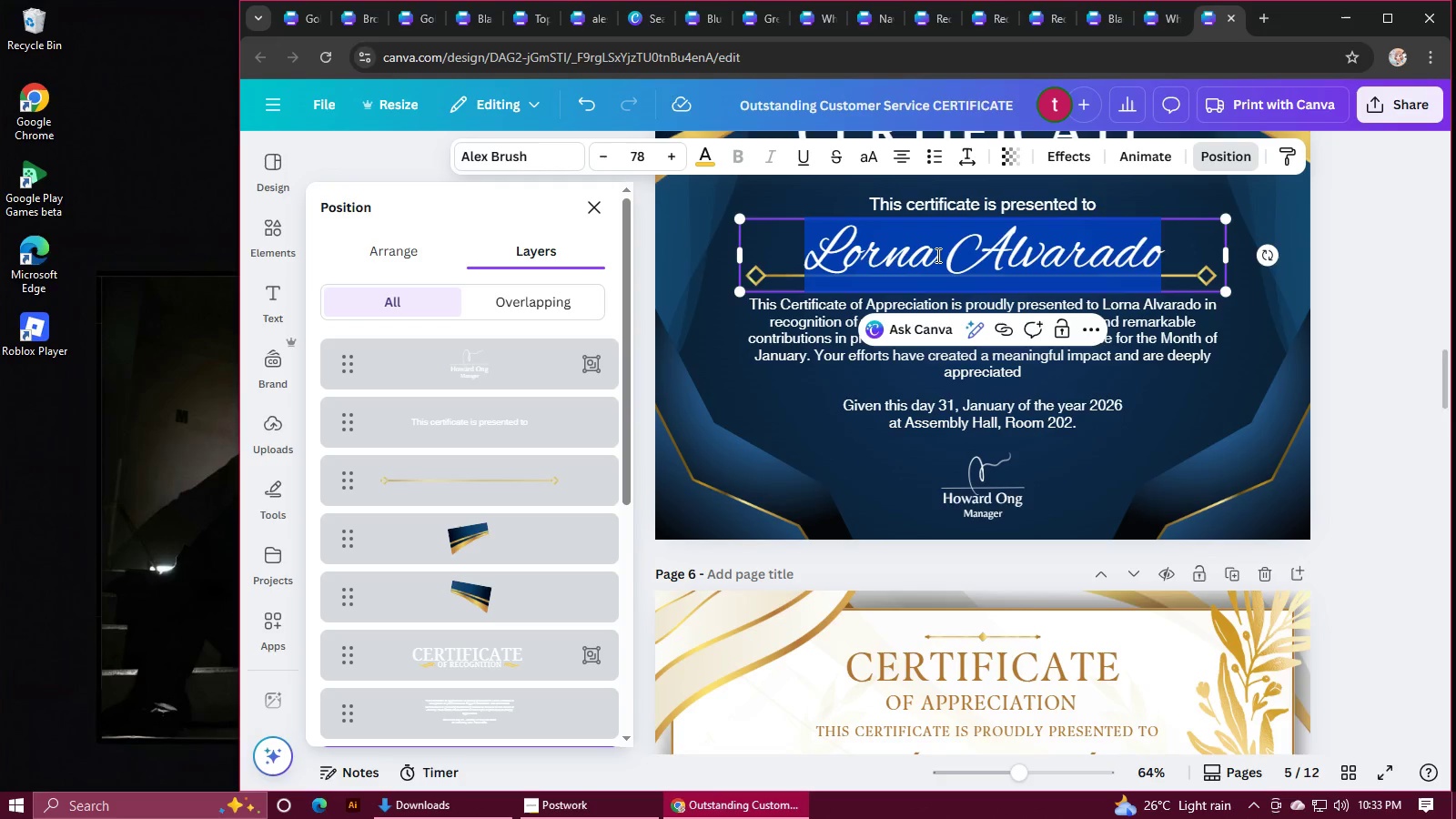 
key(Control+C)
 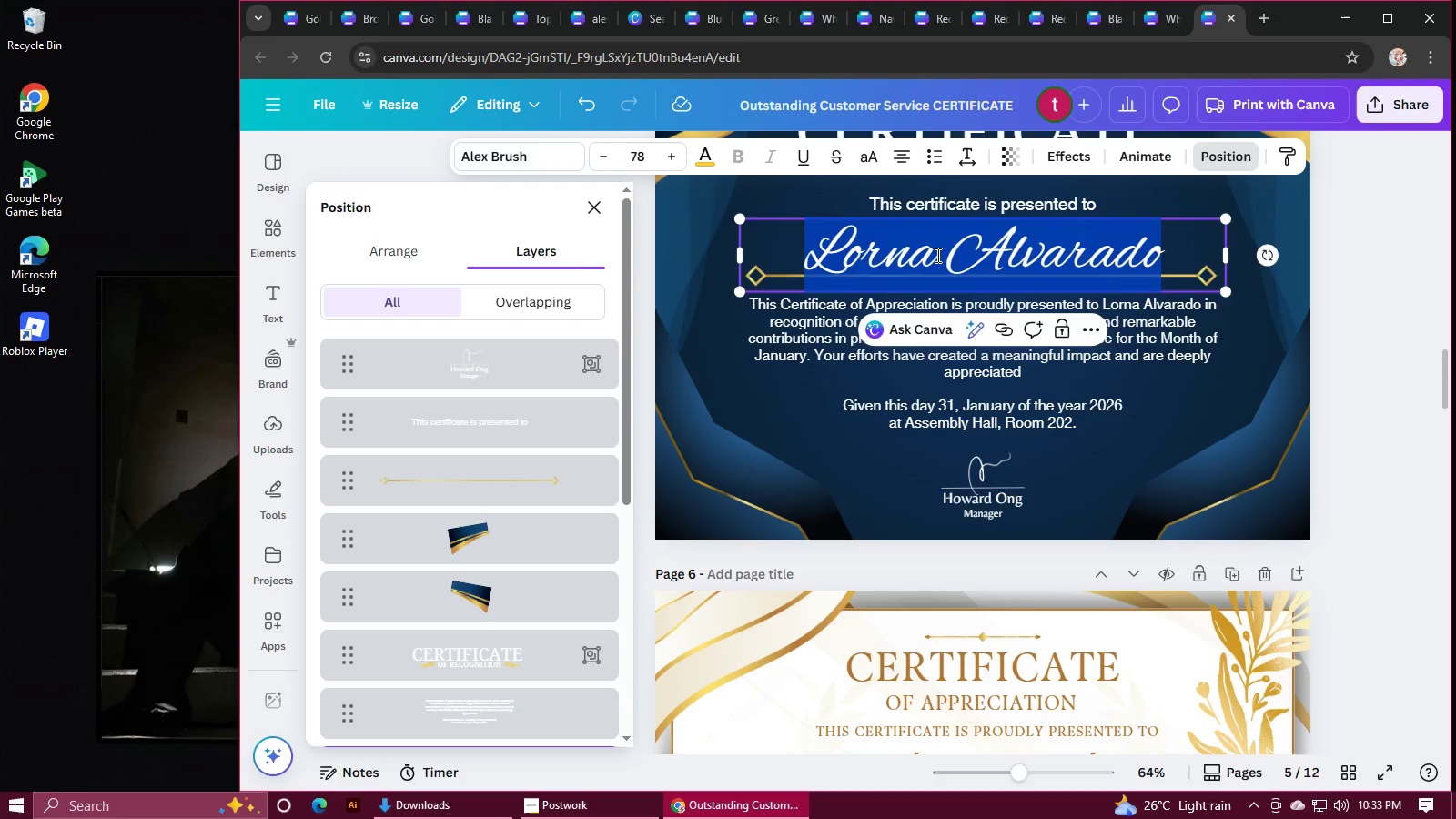 
scroll: coordinate [987, 401], scroll_direction: down, amount: 3.0
 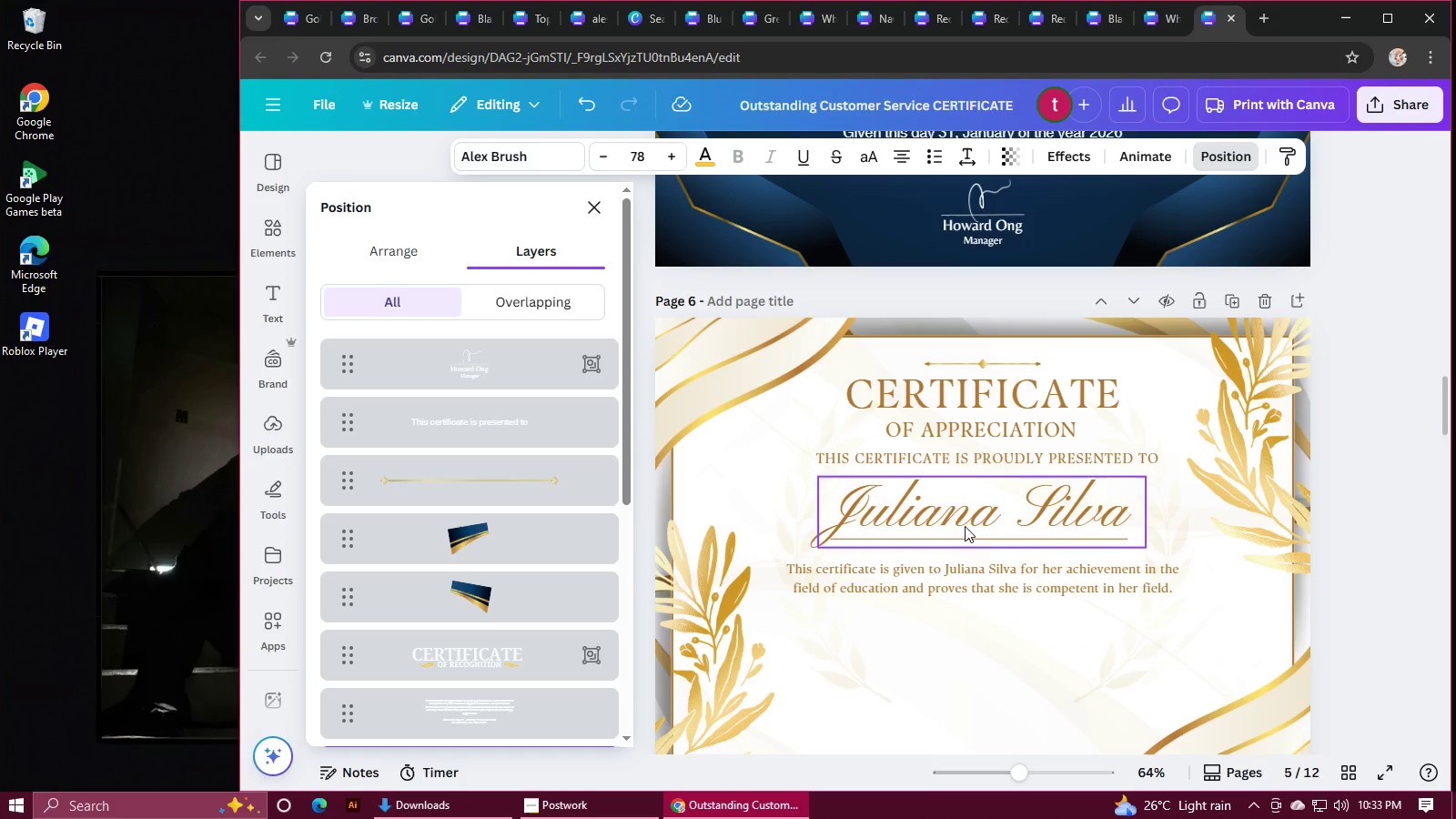 
double_click([965, 526])
 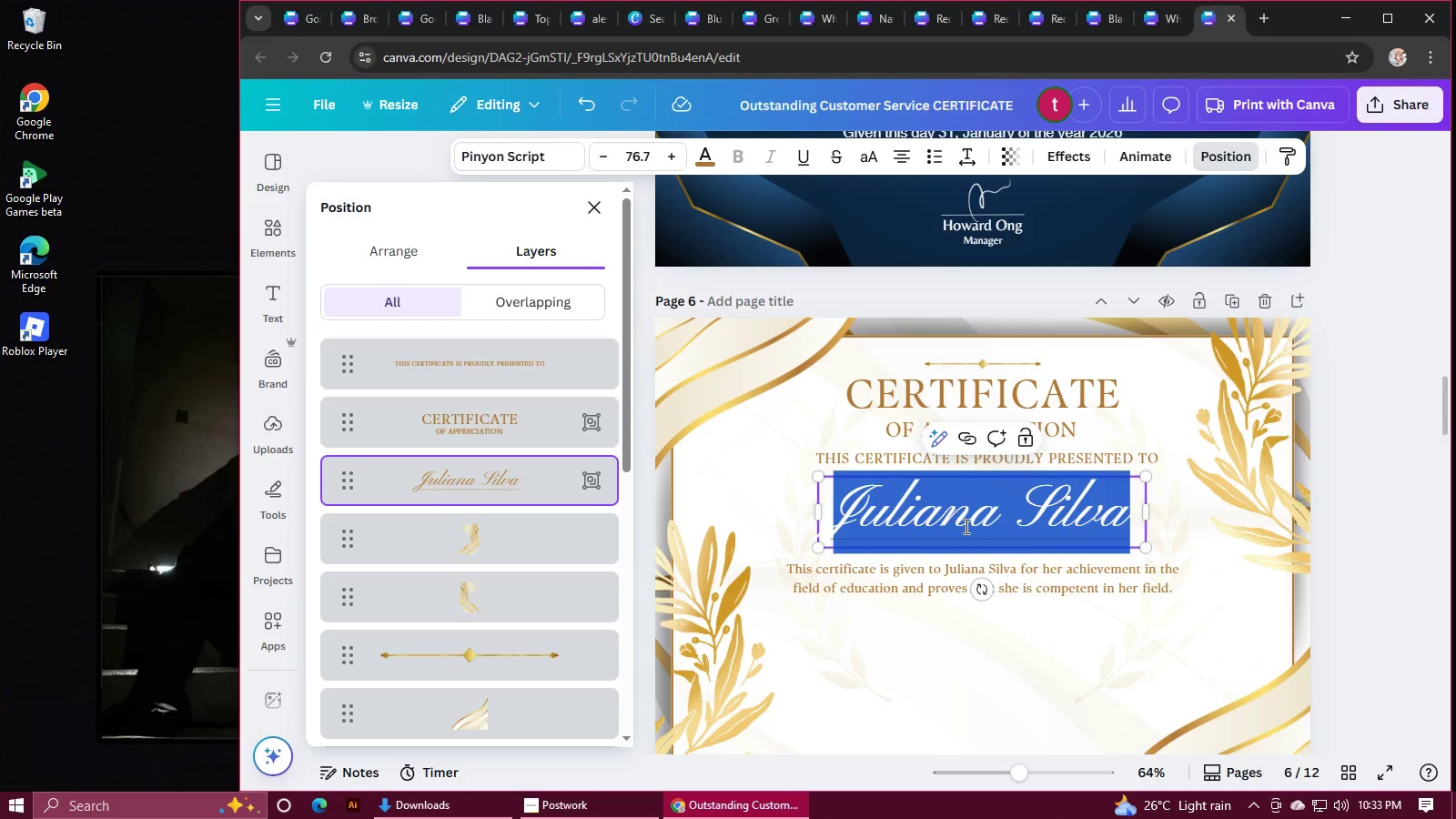 
key(Control+V)
 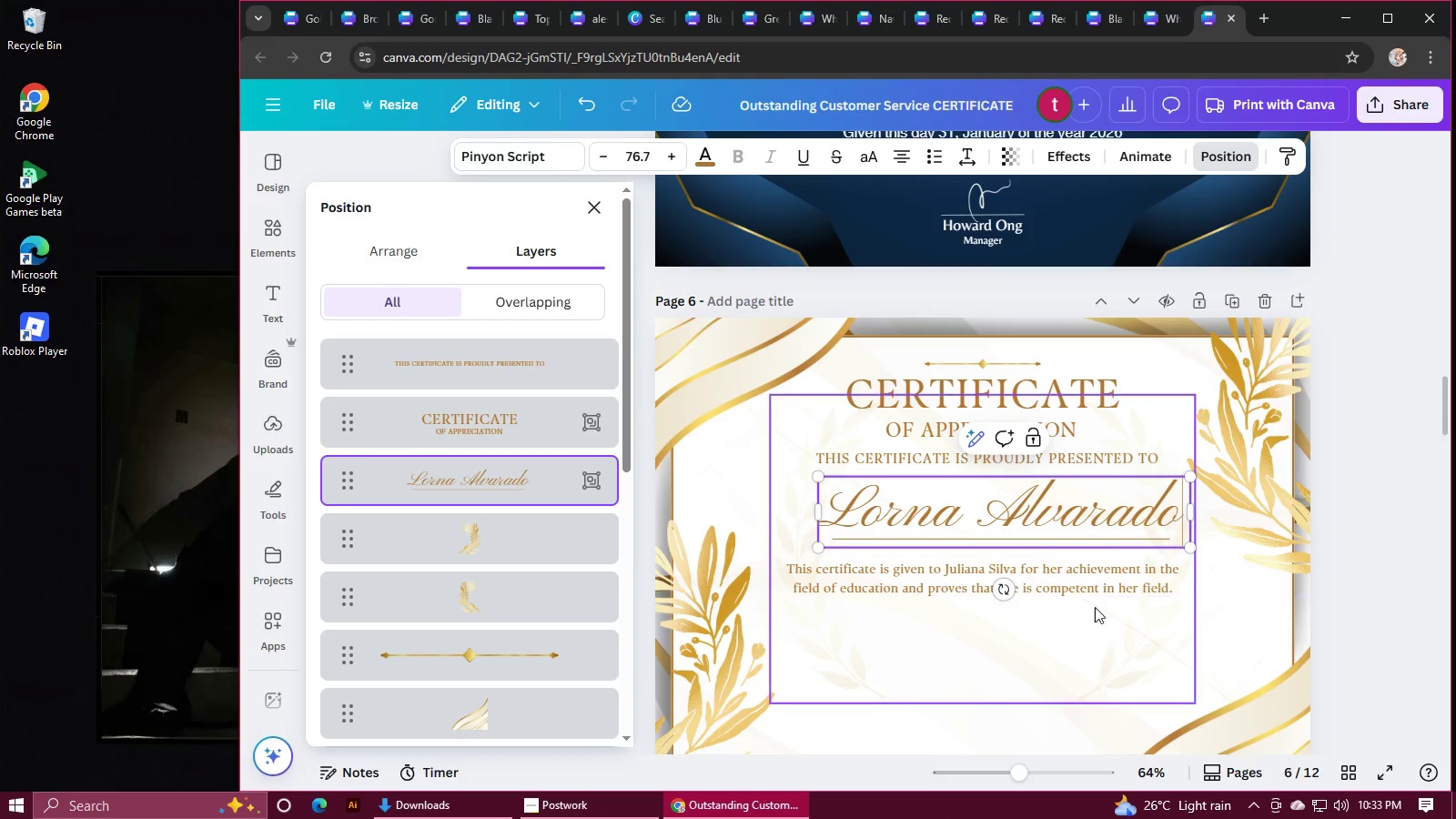 
wait(5.0)
 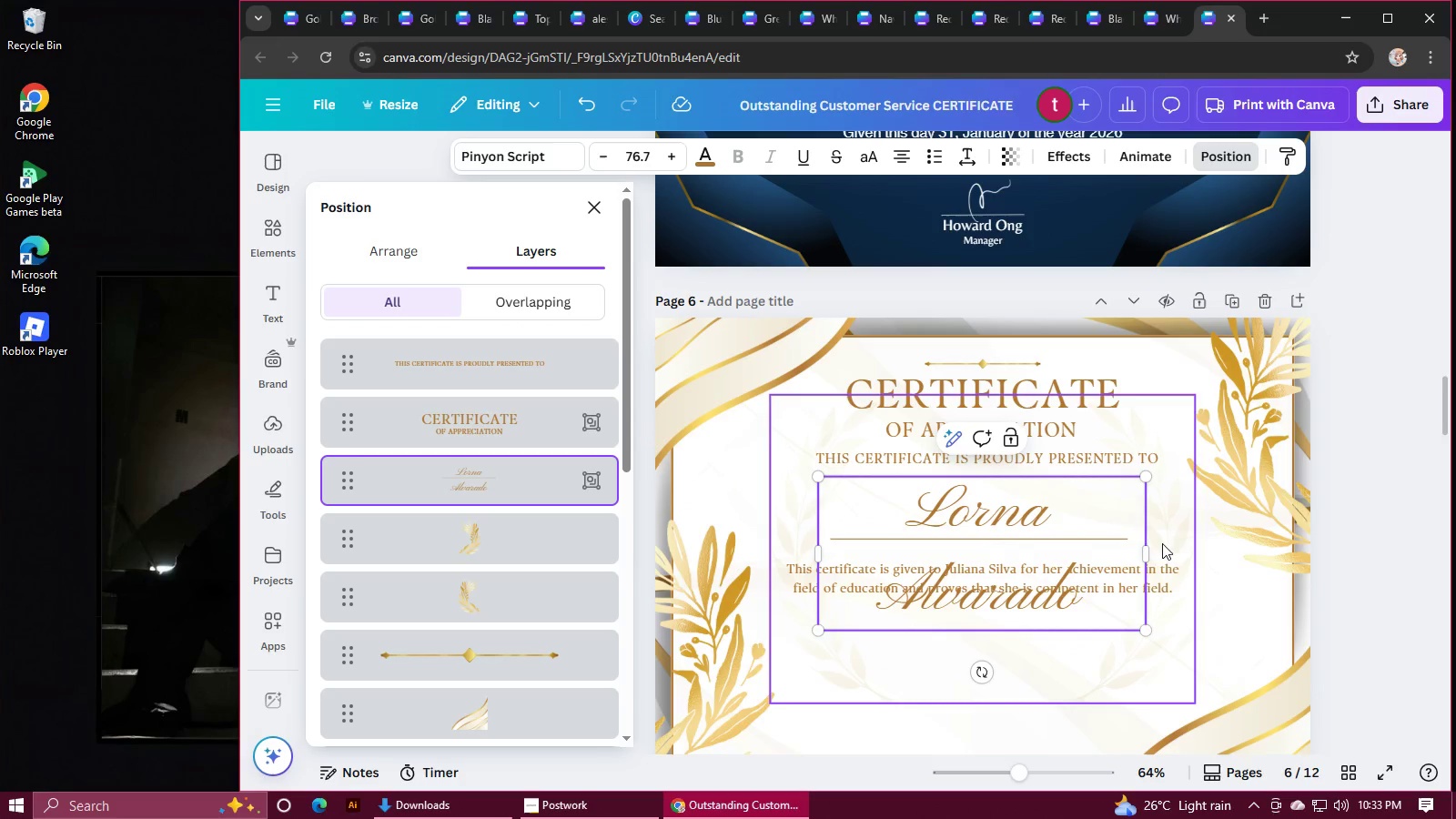 
left_click([1022, 665])
 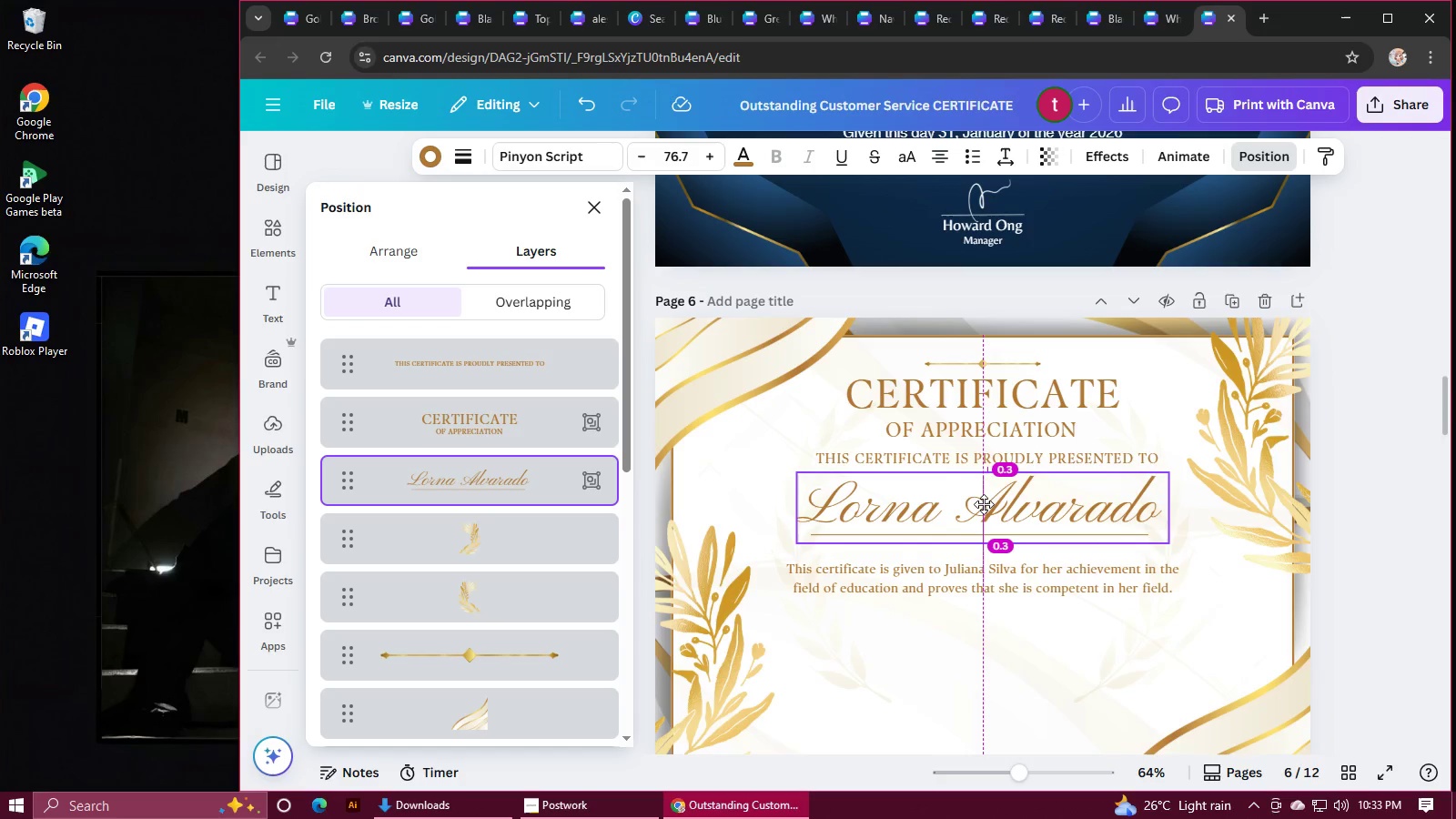 
wait(5.95)
 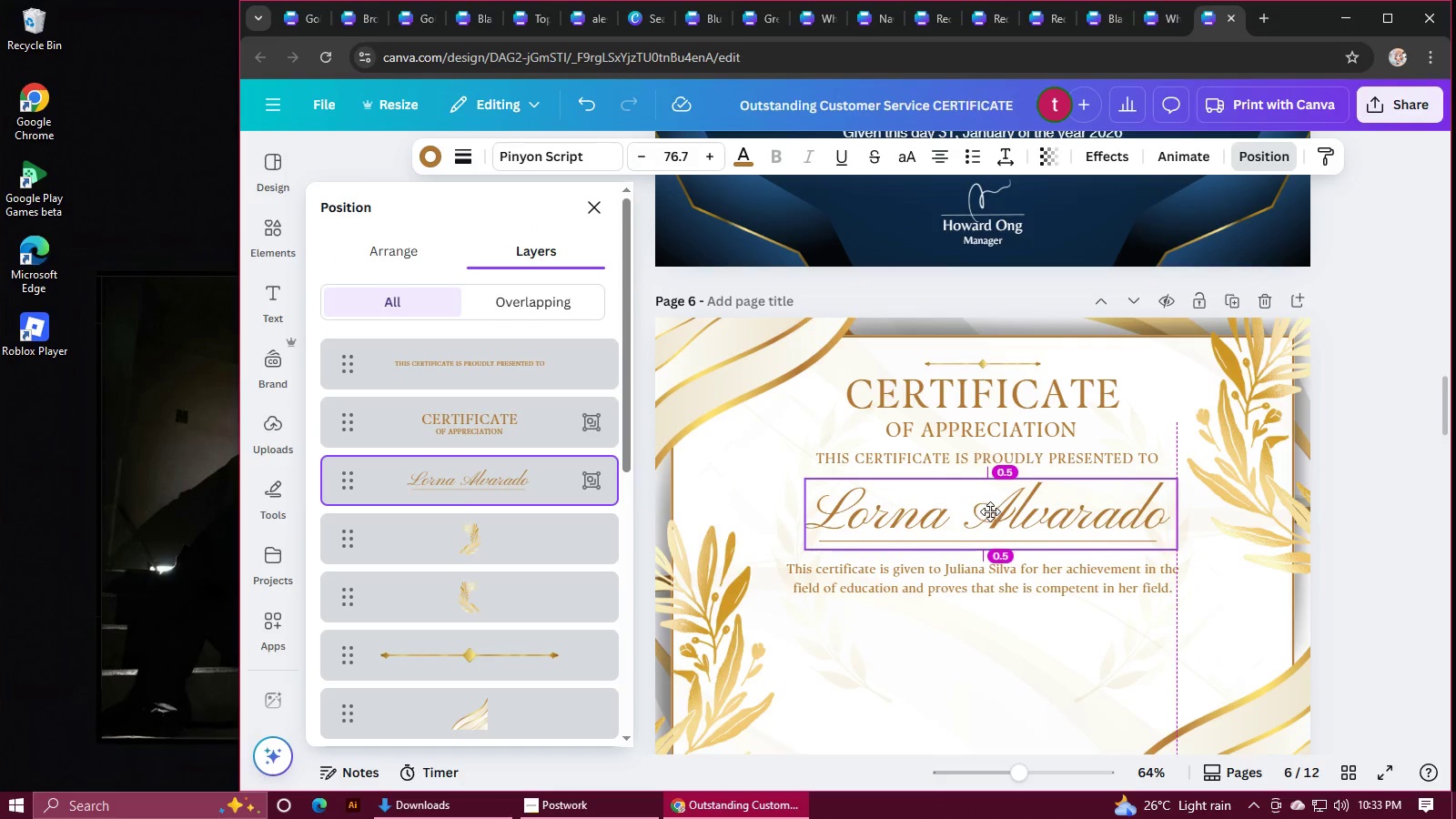 
left_click([1385, 484])
 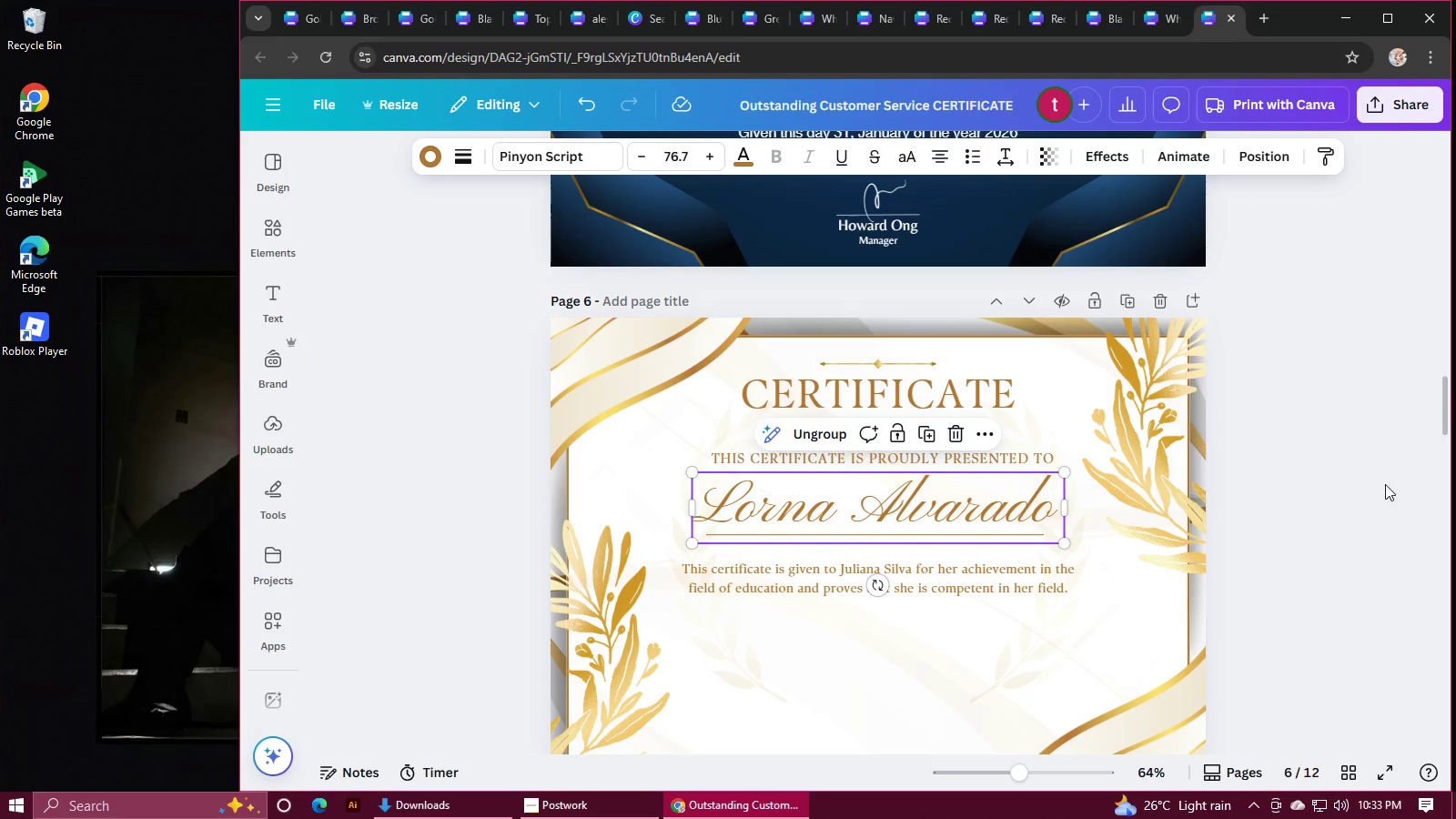 
left_click([1371, 486])
 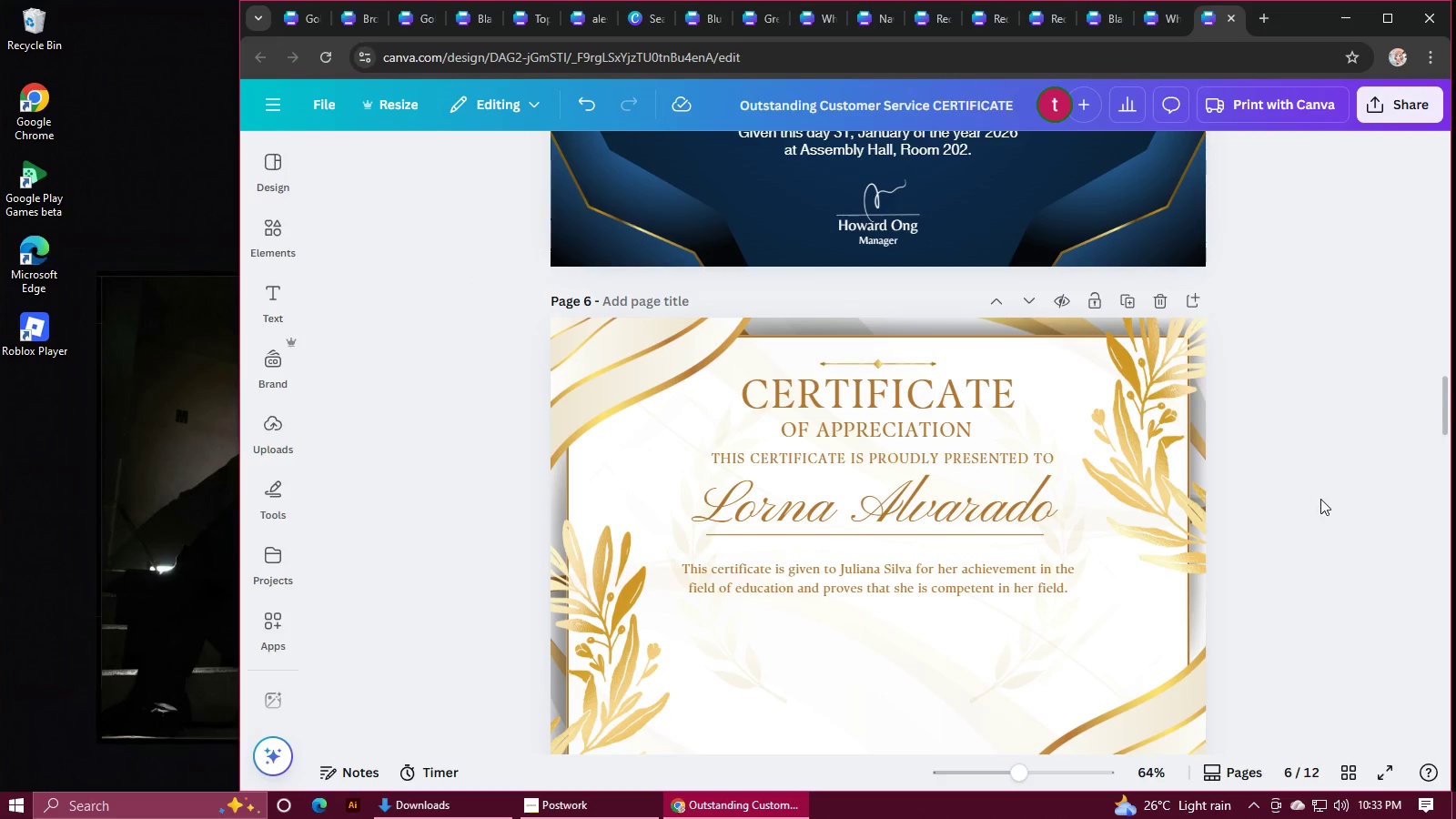 
scroll: coordinate [1317, 500], scroll_direction: up, amount: 3.0
 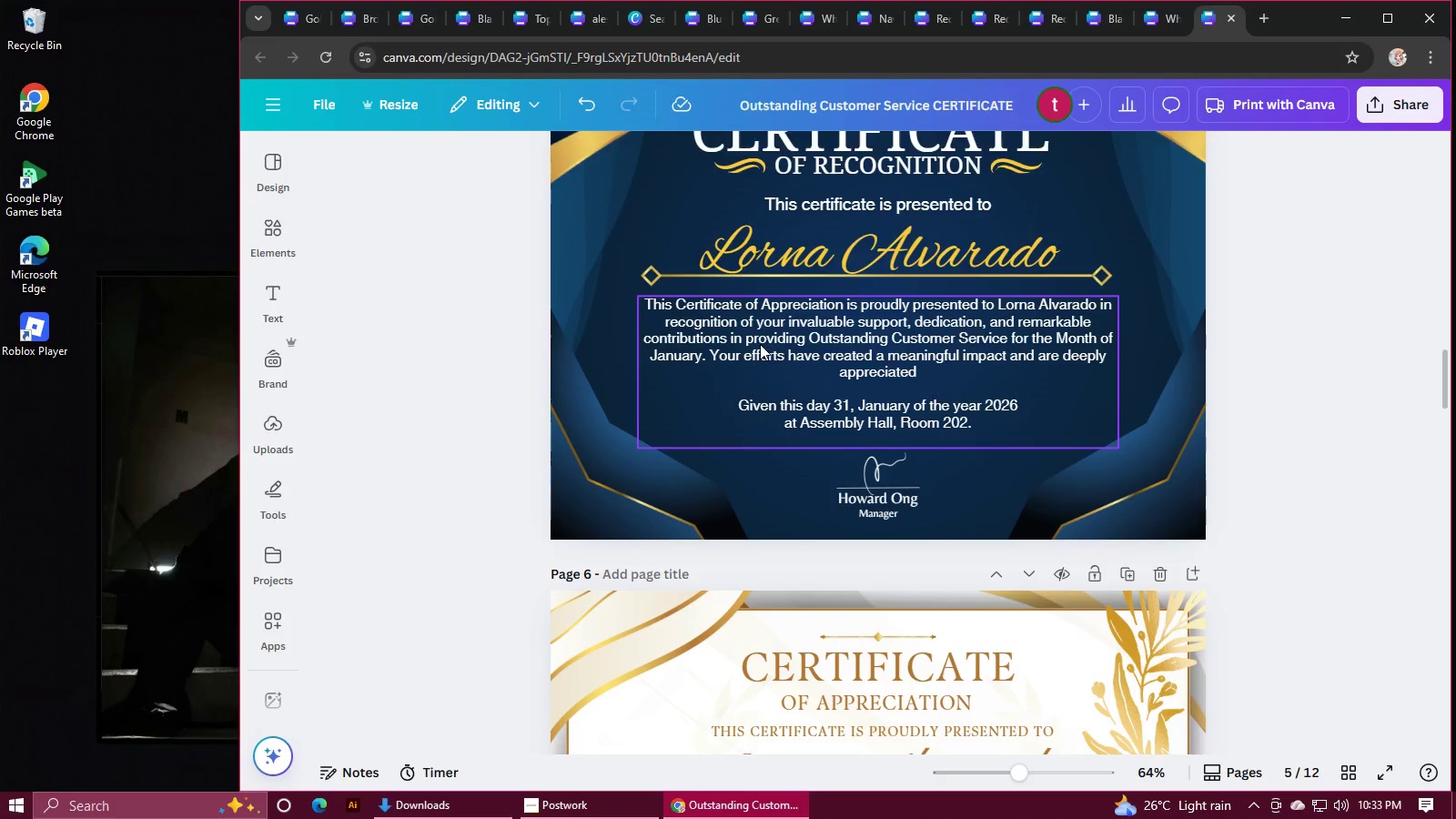 
double_click([759, 344])
 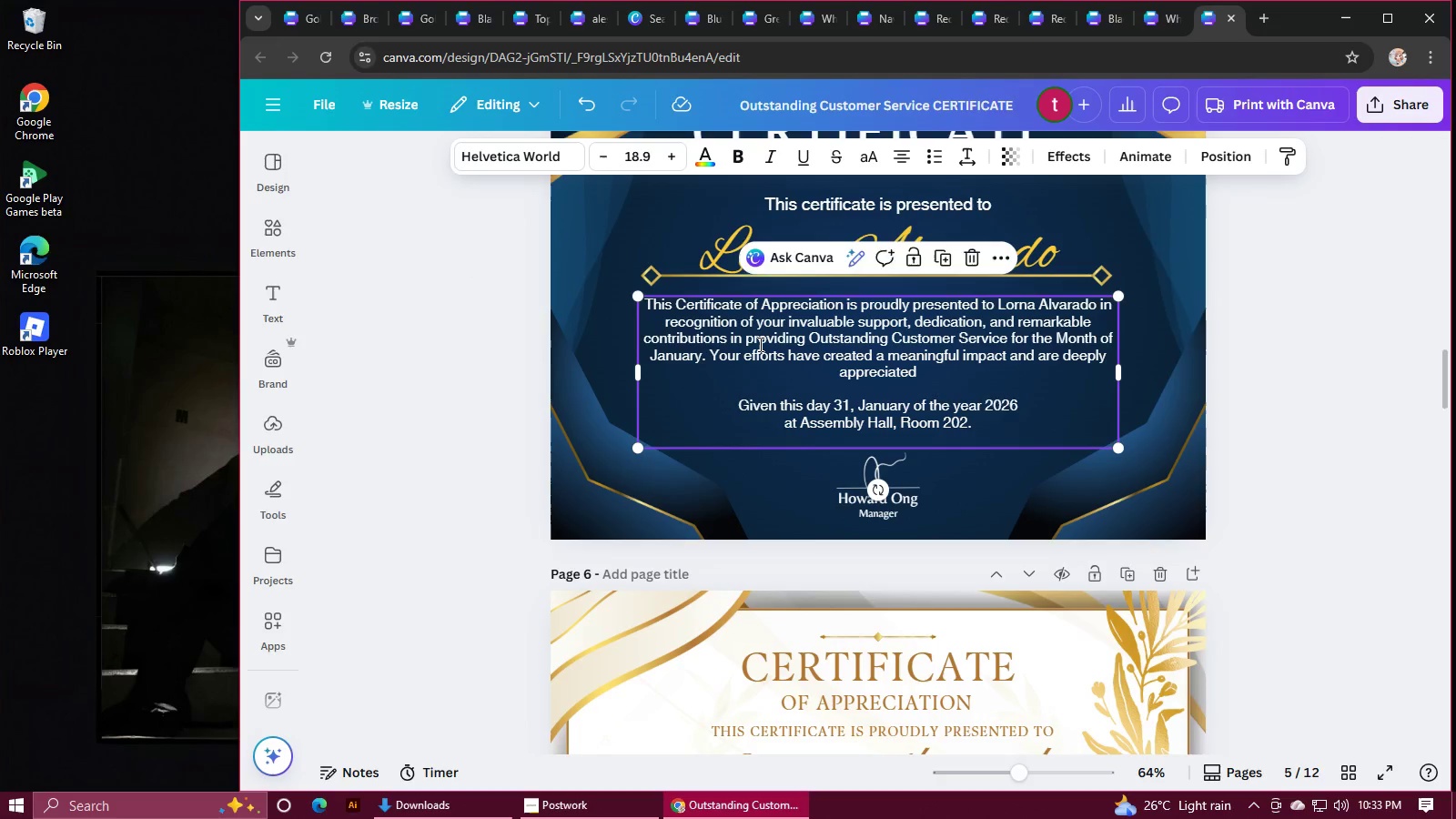 
triple_click([759, 344])
 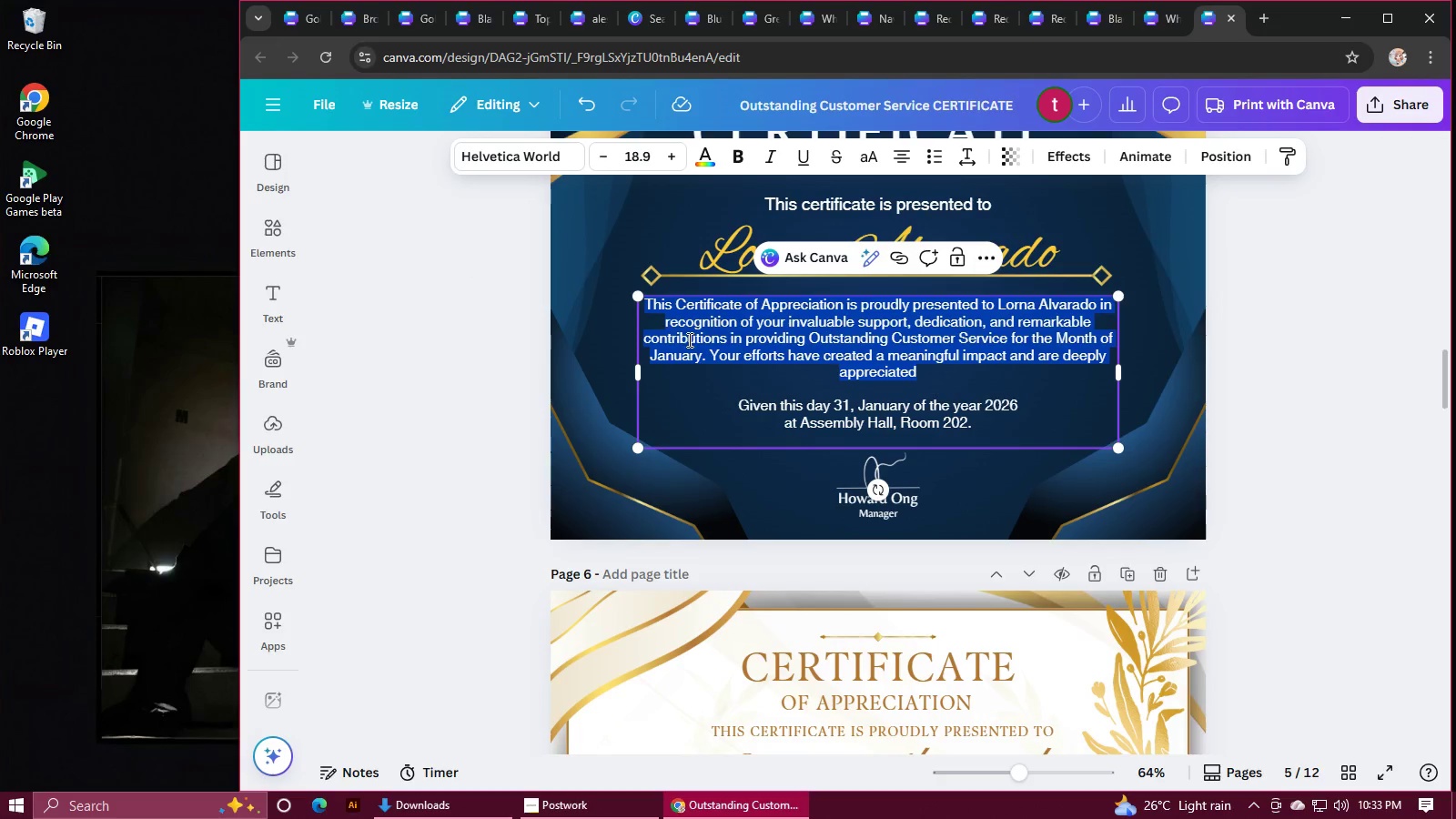 
left_click([673, 324])
 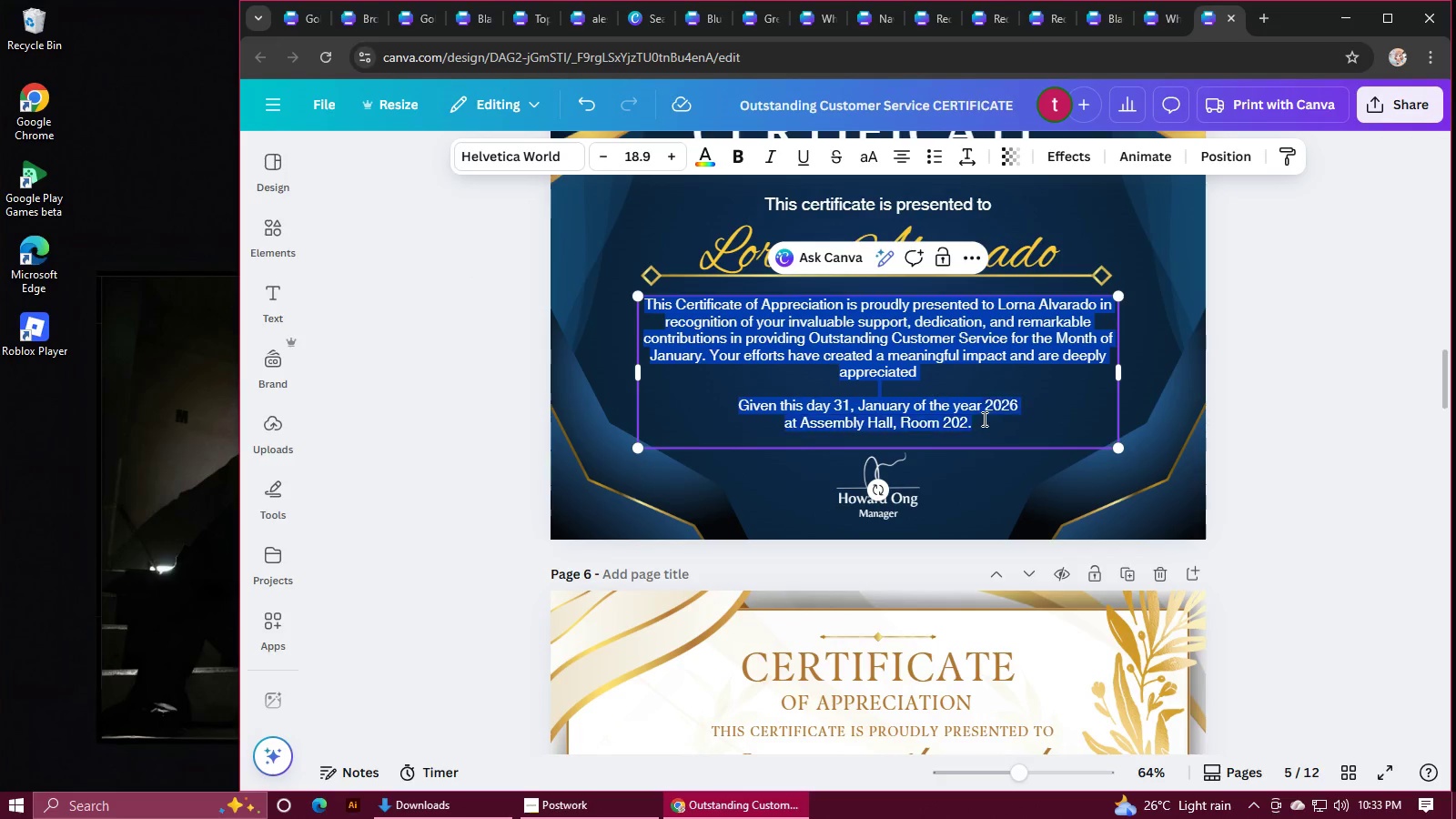 
key(Control+C)
 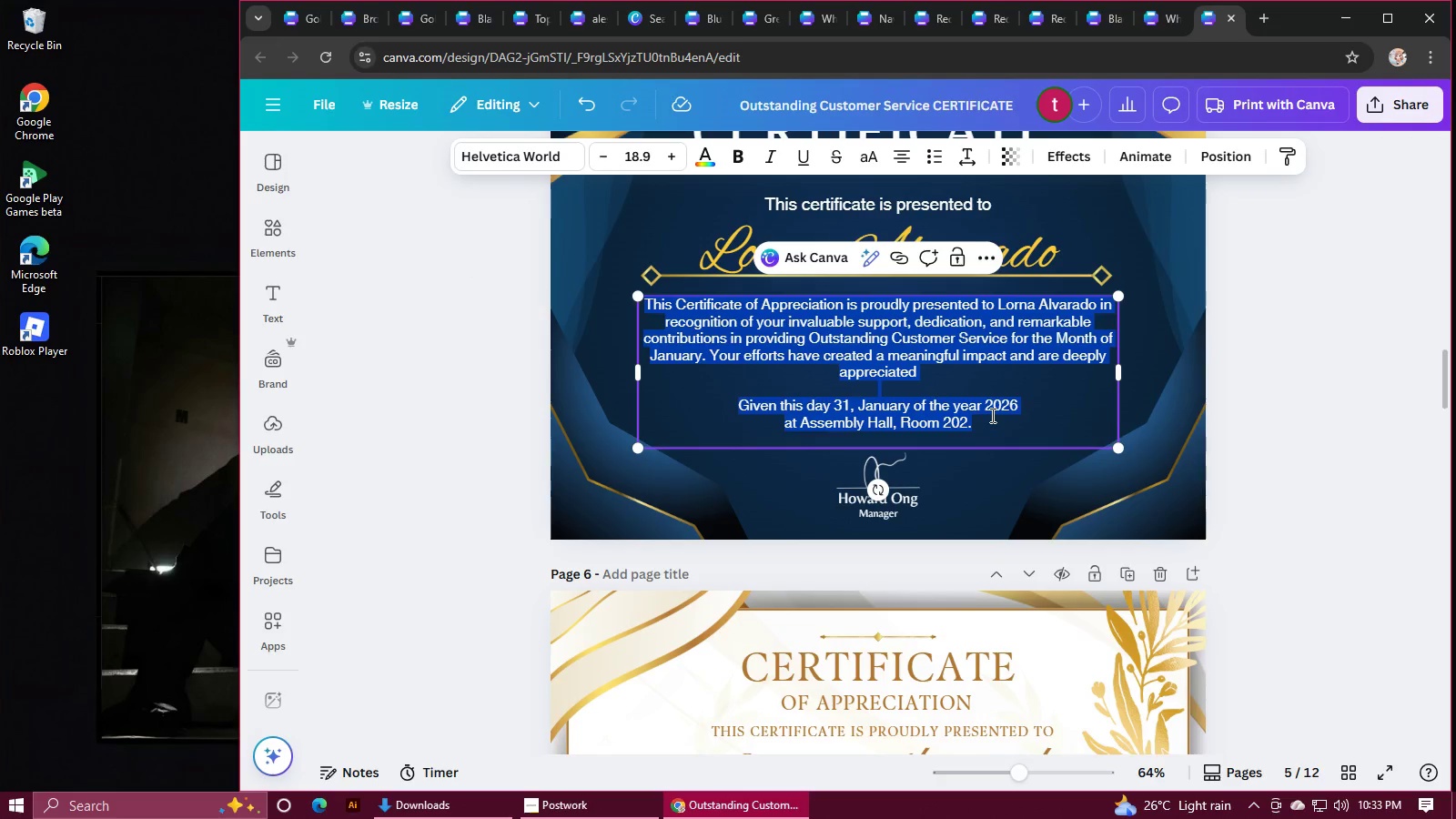 
scroll: coordinate [991, 415], scroll_direction: down, amount: 3.0
 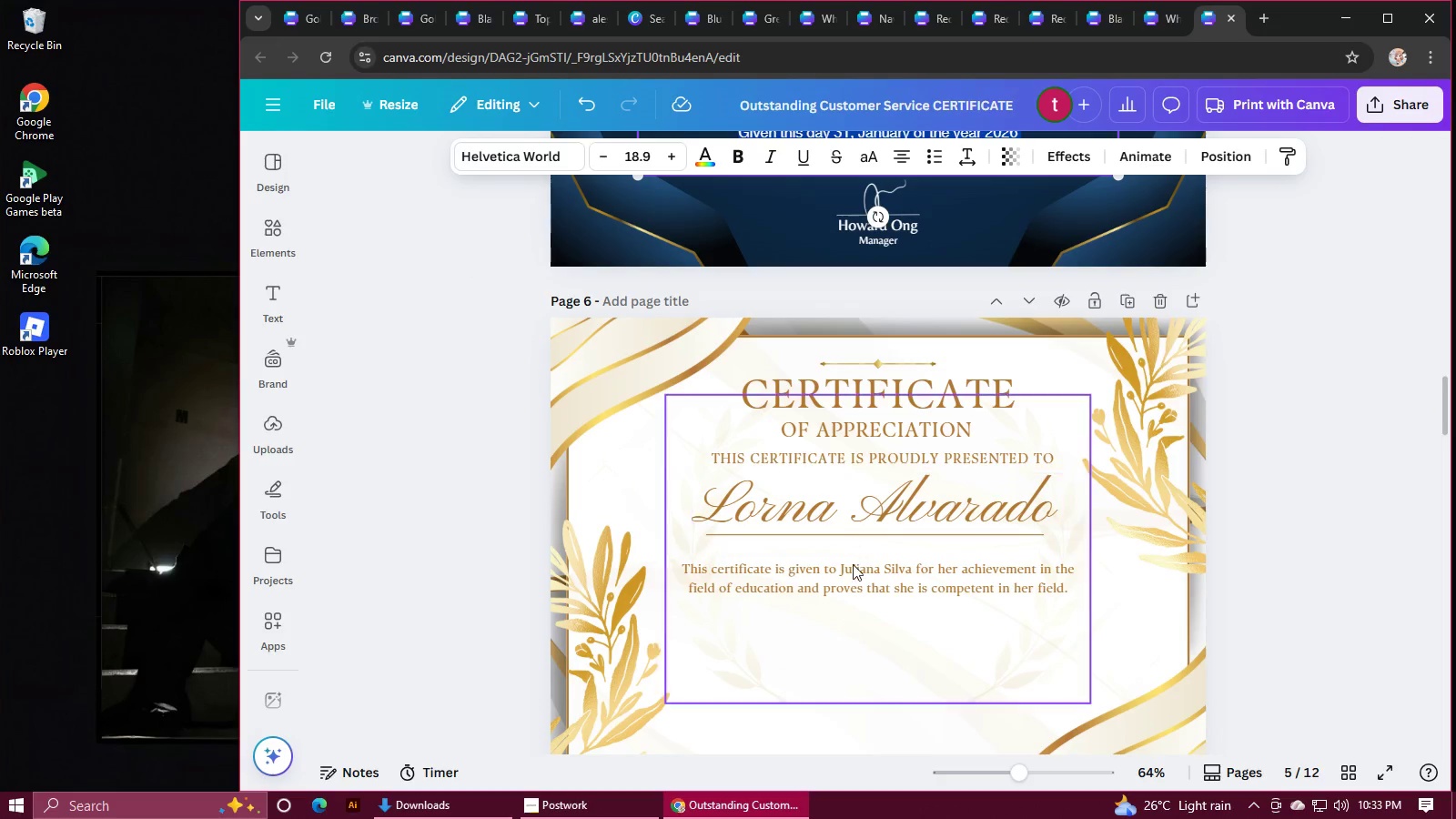 
double_click([852, 570])
 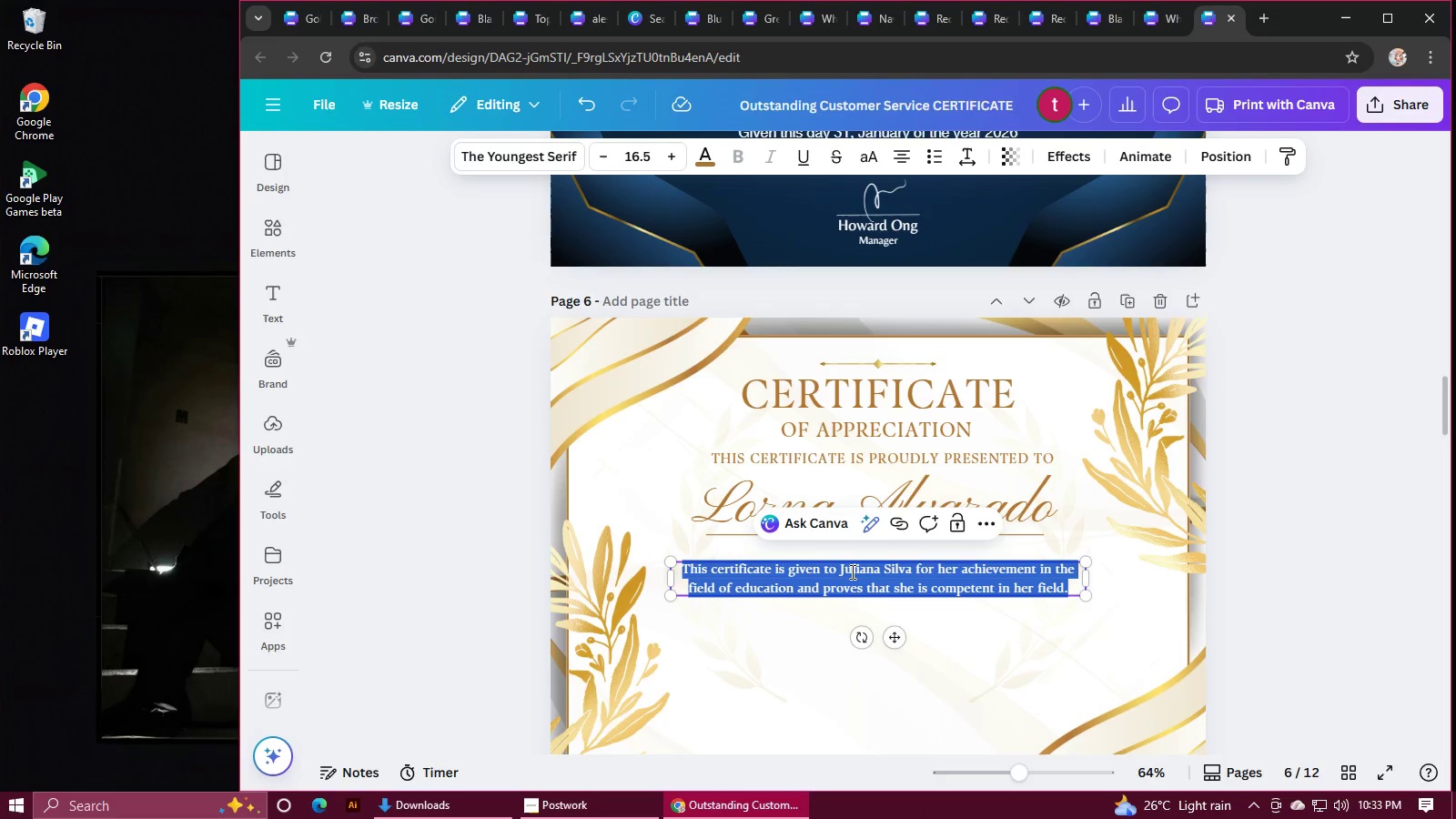 
key(Control+V)
 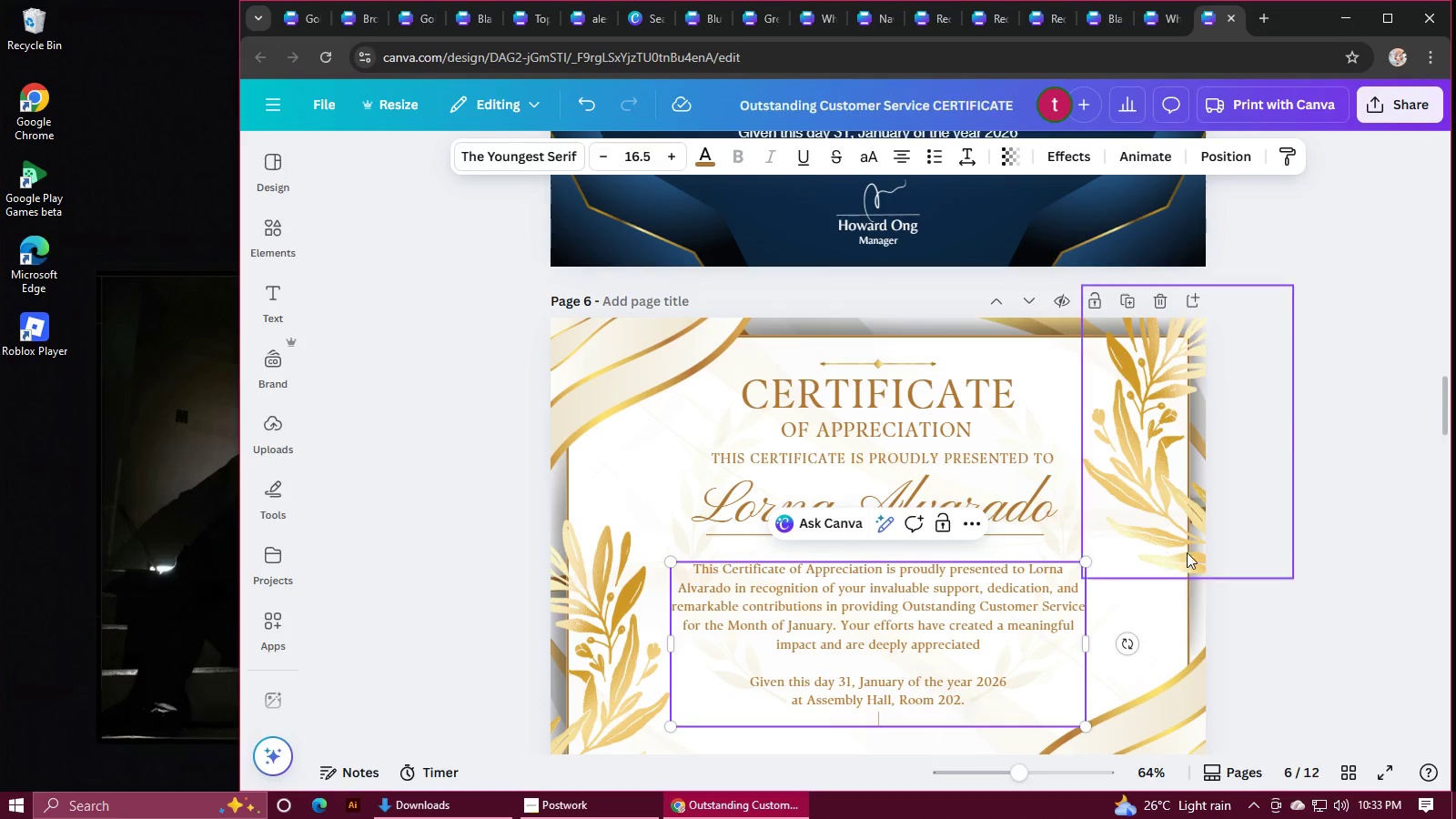 
left_click([1232, 556])
 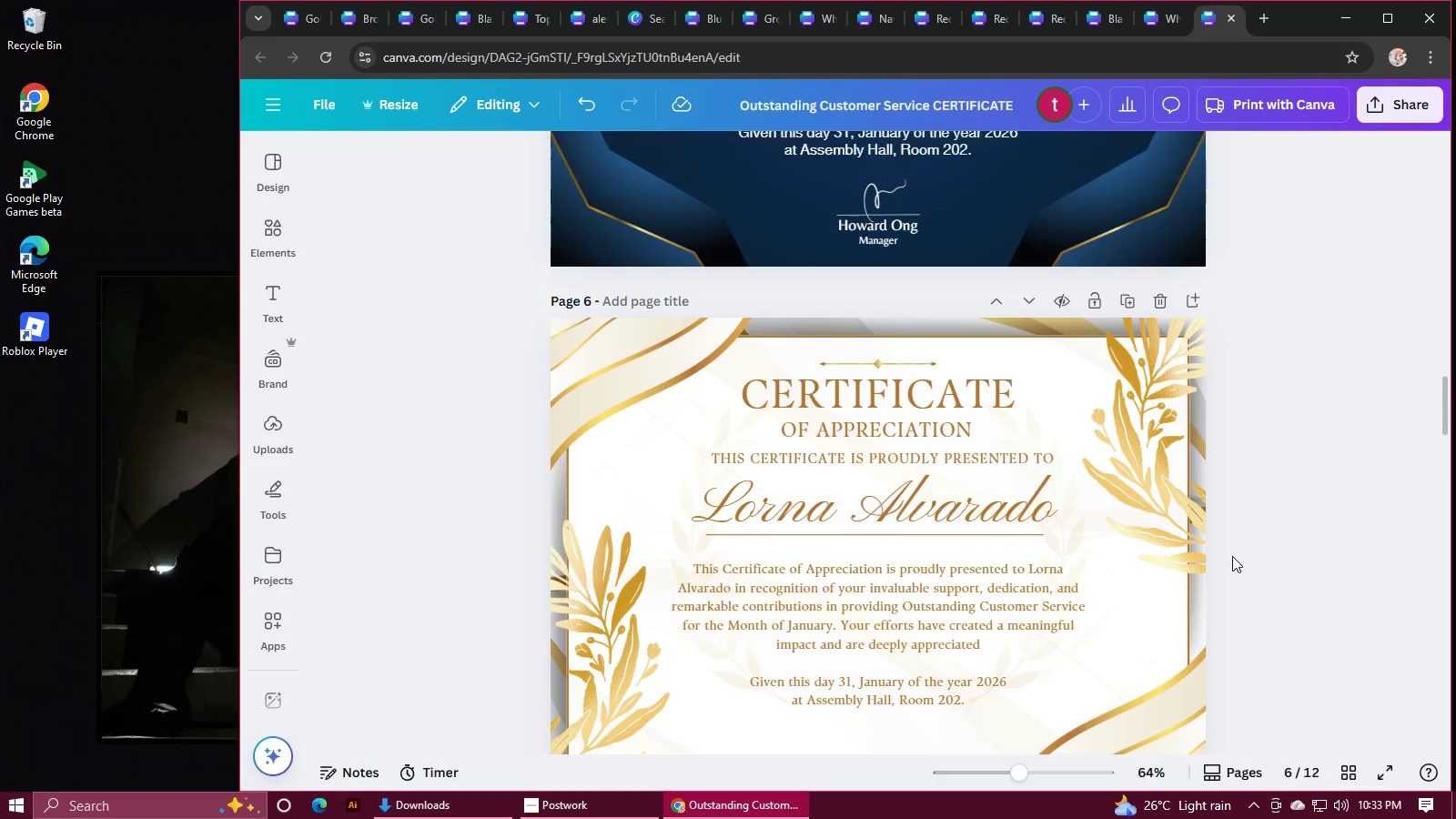 
scroll: coordinate [1232, 556], scroll_direction: down, amount: 3.0
 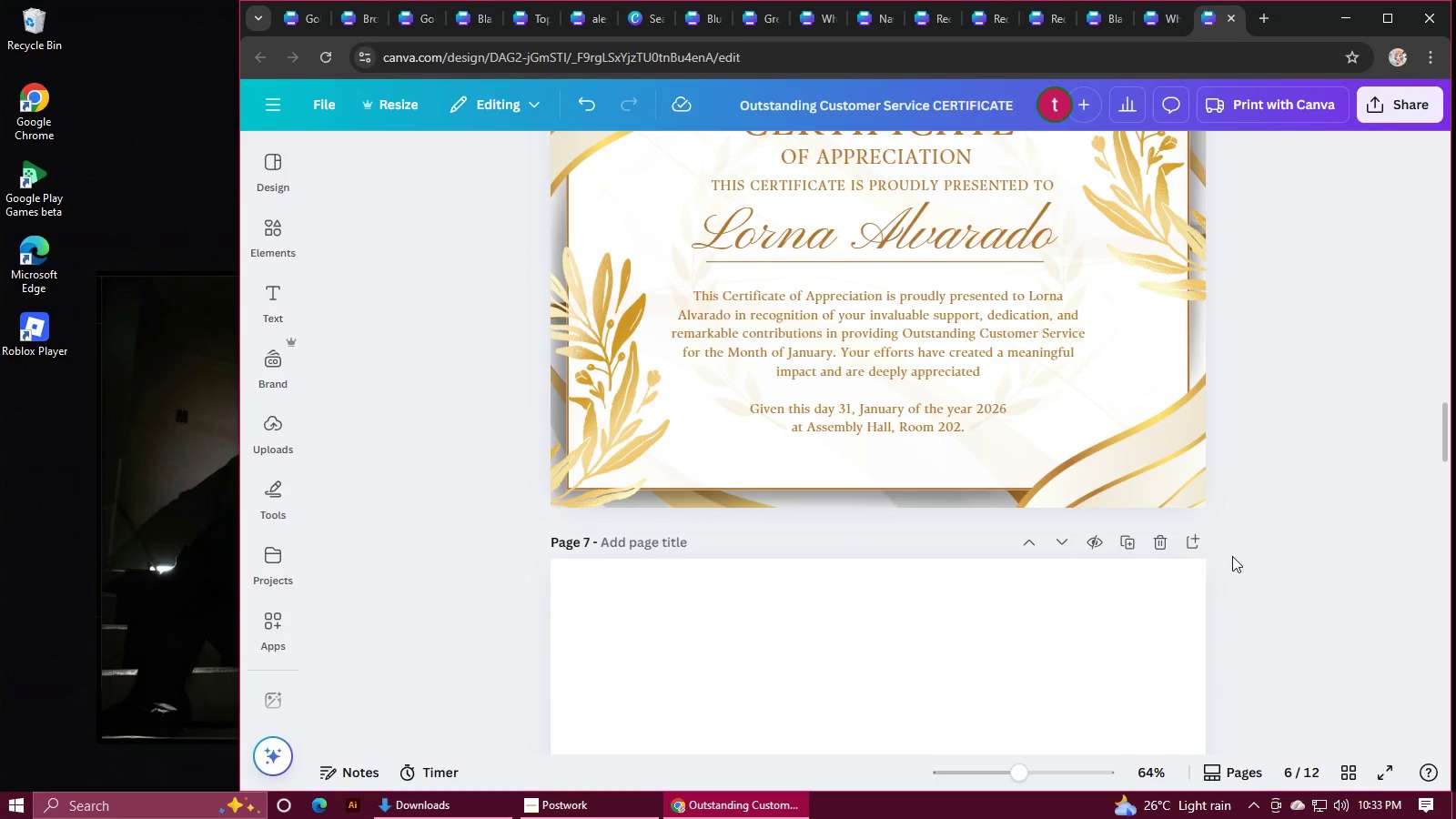 
scroll: coordinate [1232, 556], scroll_direction: up, amount: 2.0
 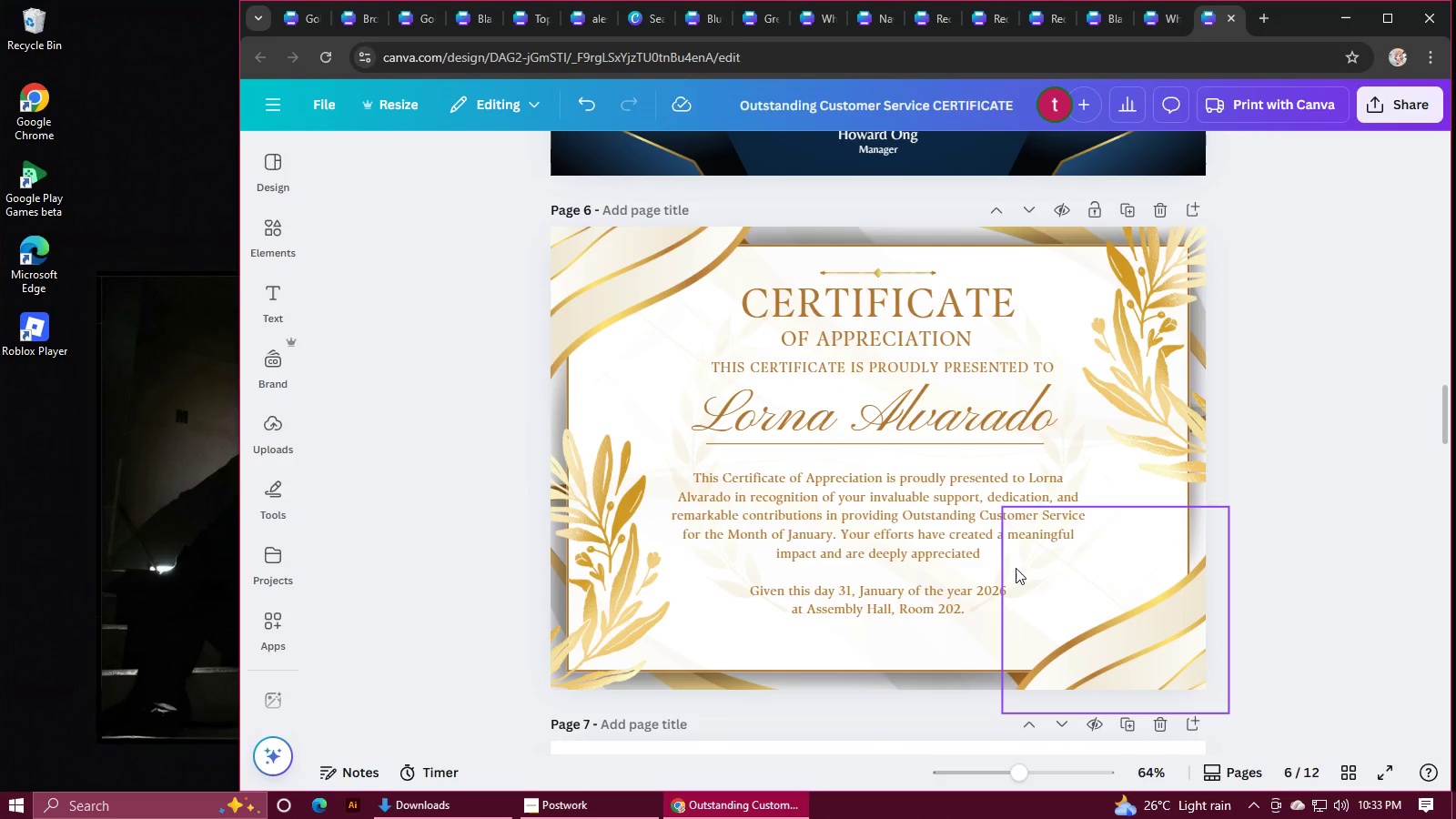 
left_click([889, 519])
 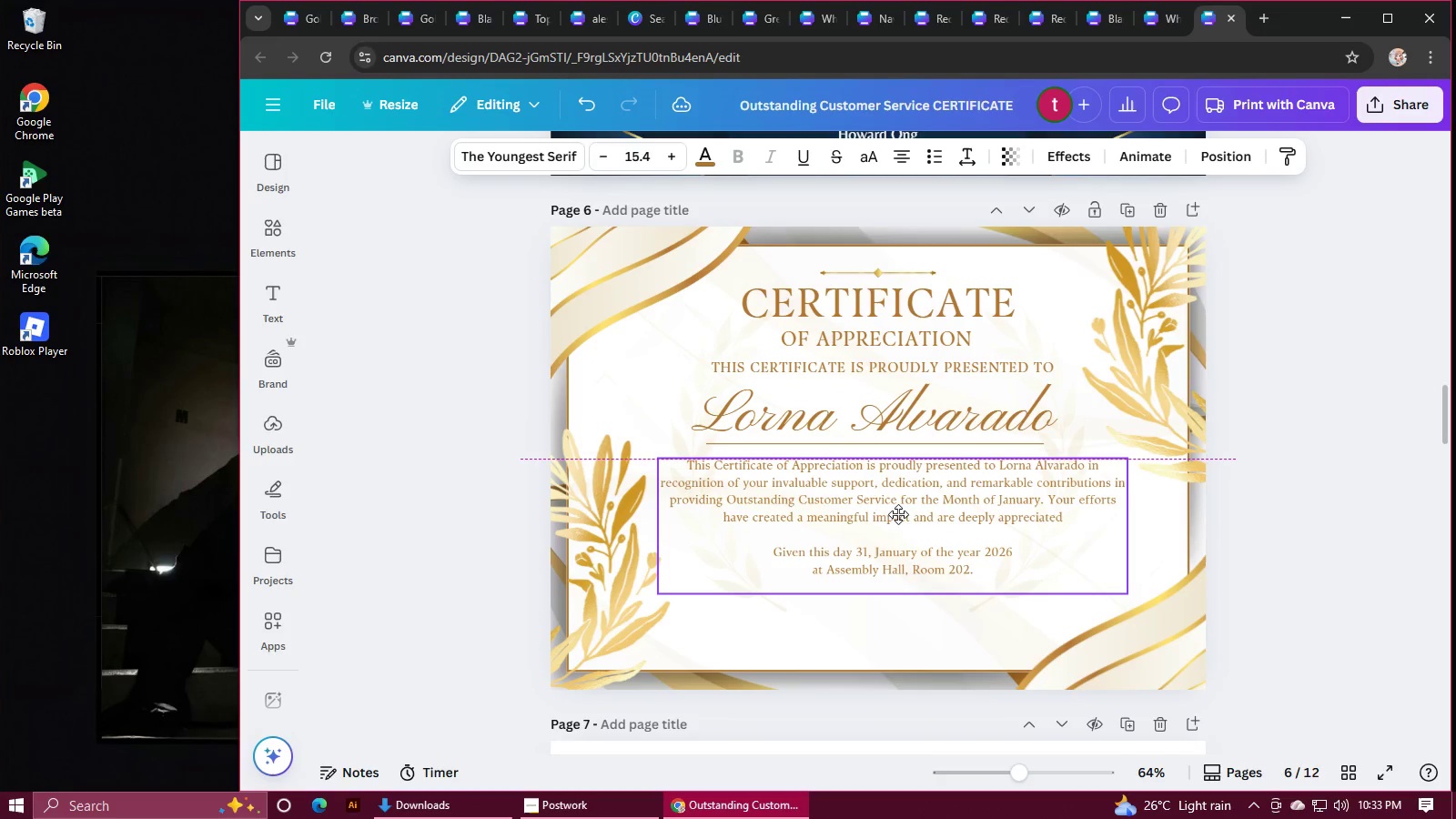 
wait(12.04)
 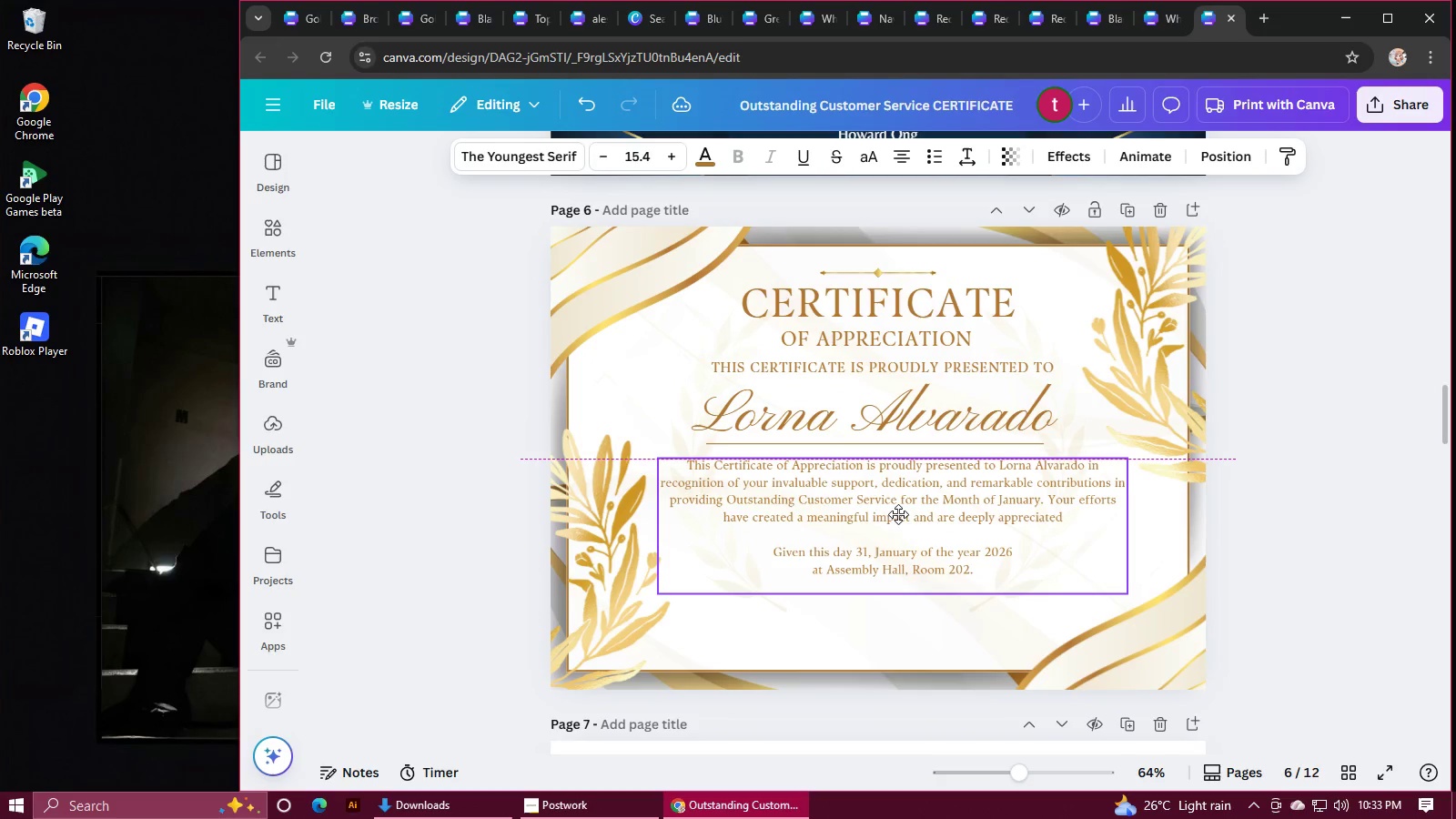 
left_click([1310, 541])
 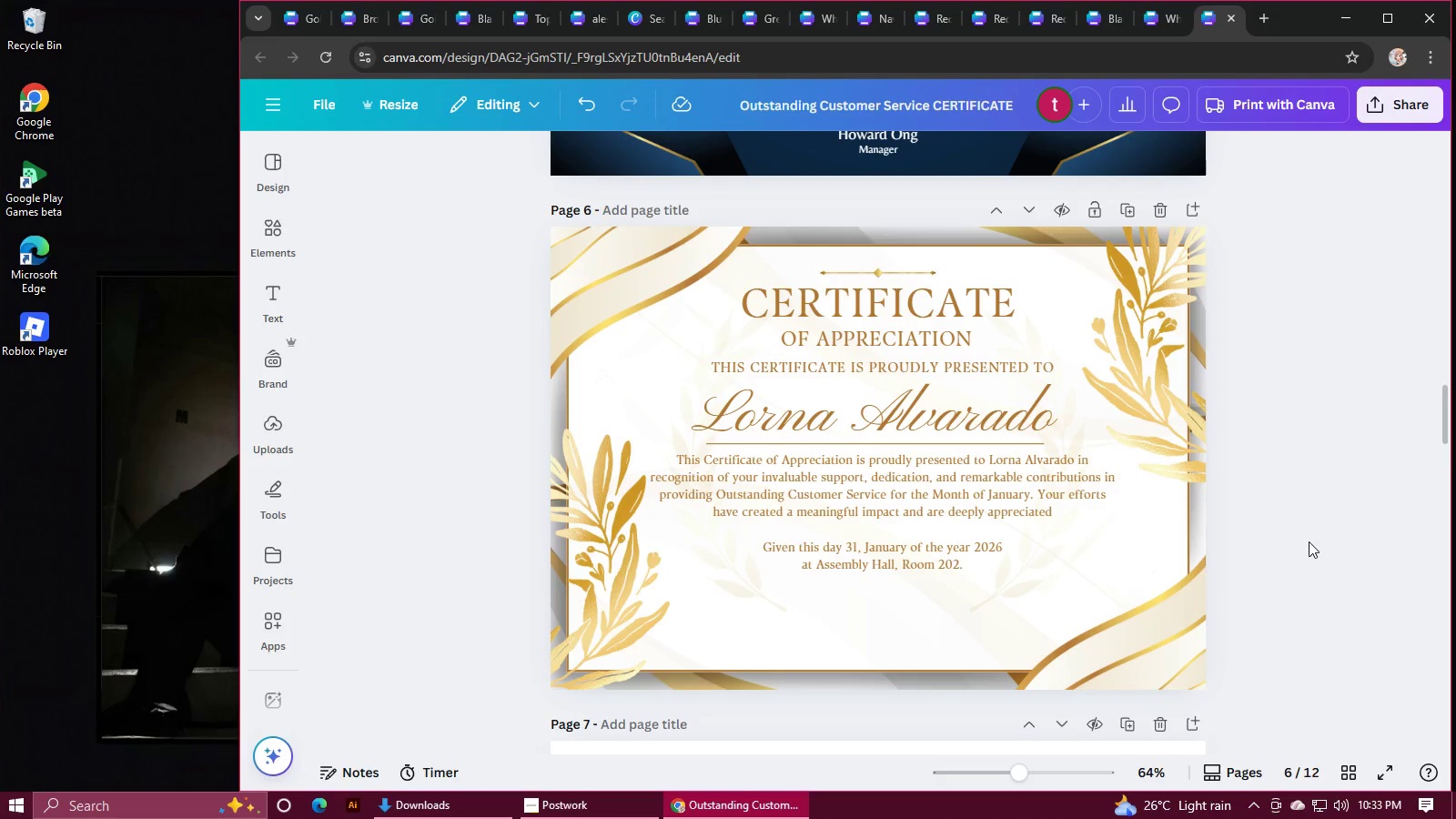 
scroll: coordinate [1309, 541], scroll_direction: up, amount: 3.0
 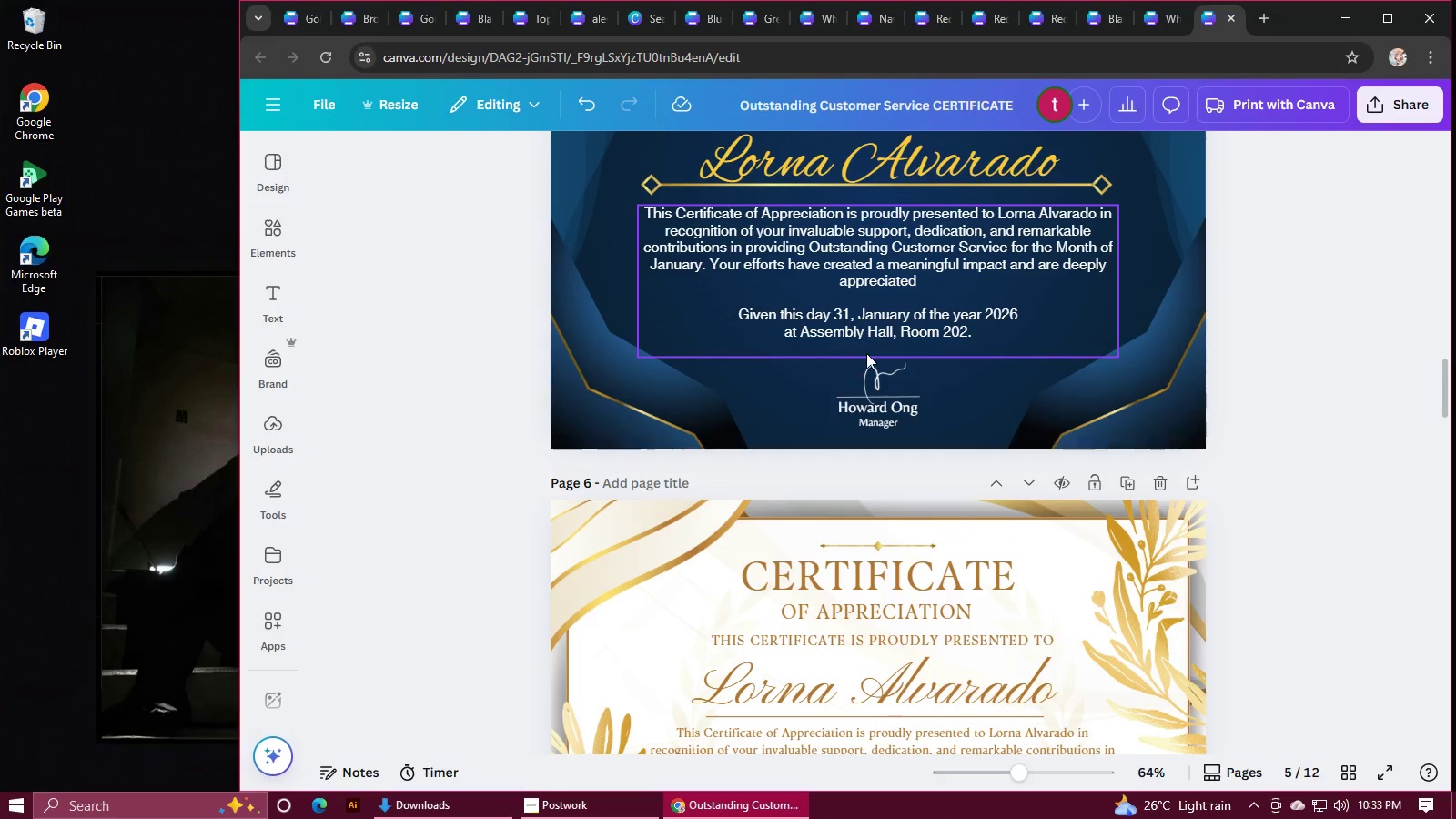 
left_click([869, 390])
 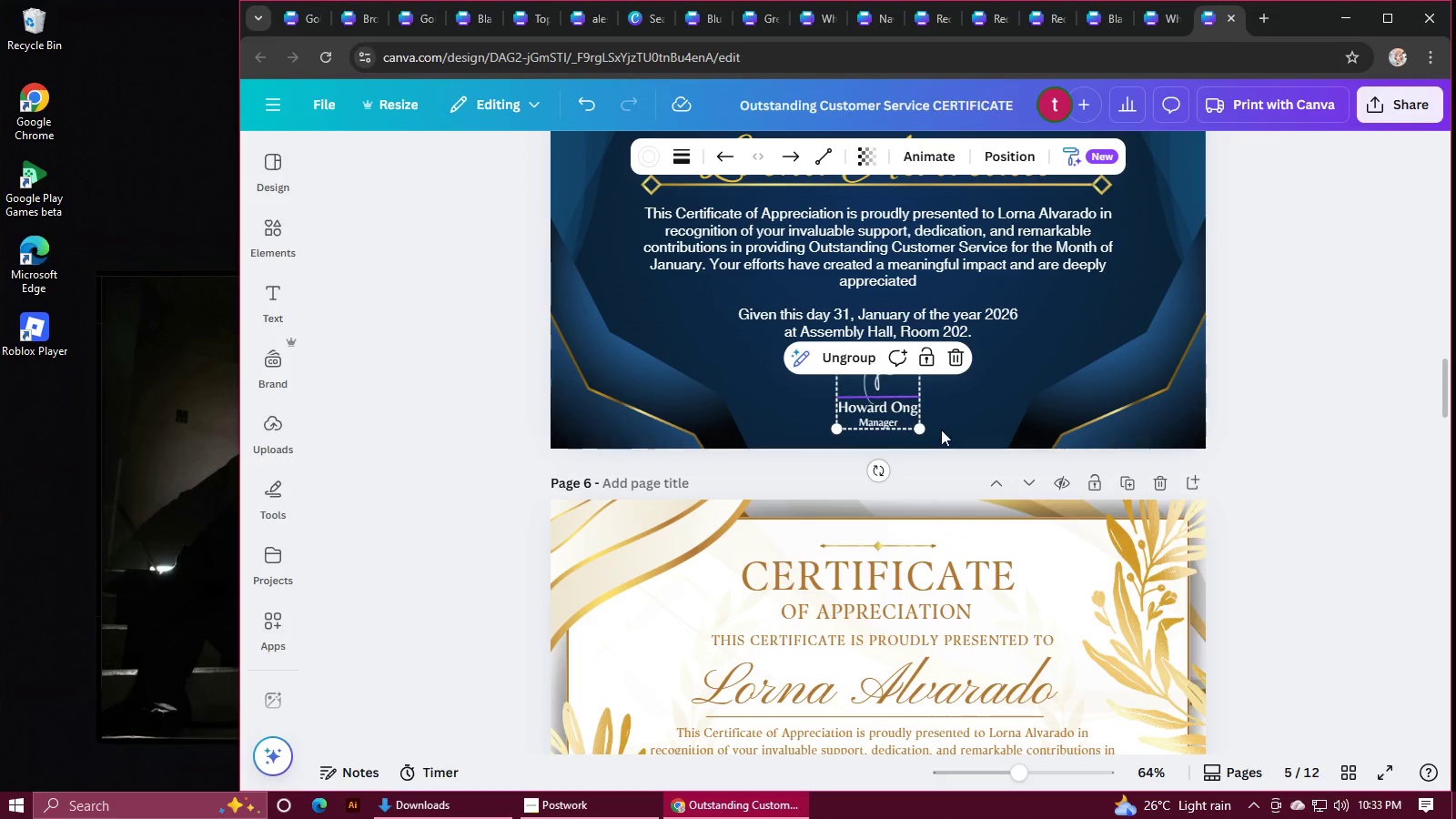 
scroll: coordinate [942, 430], scroll_direction: up, amount: 6.0
 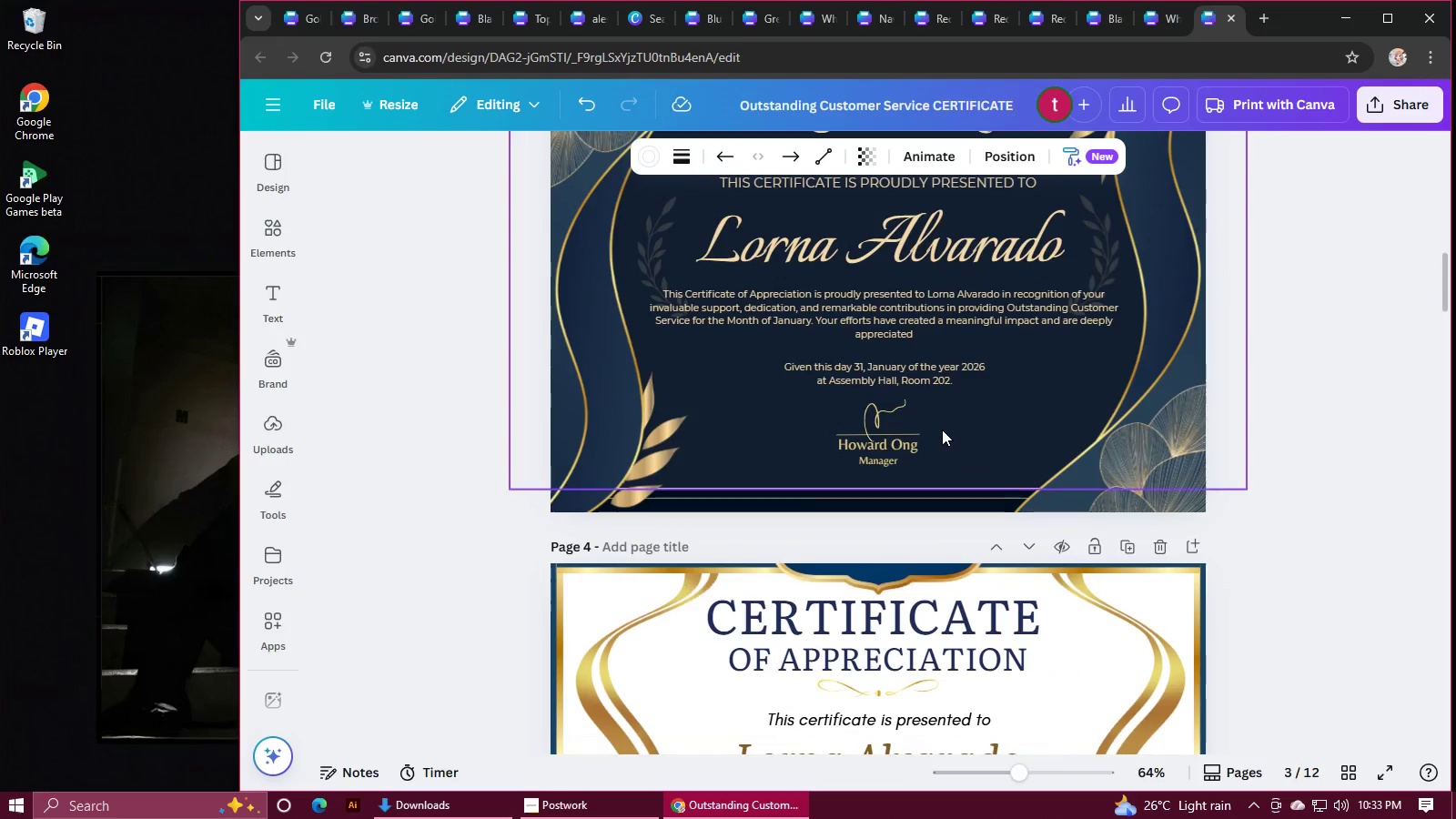 
left_click([875, 430])
 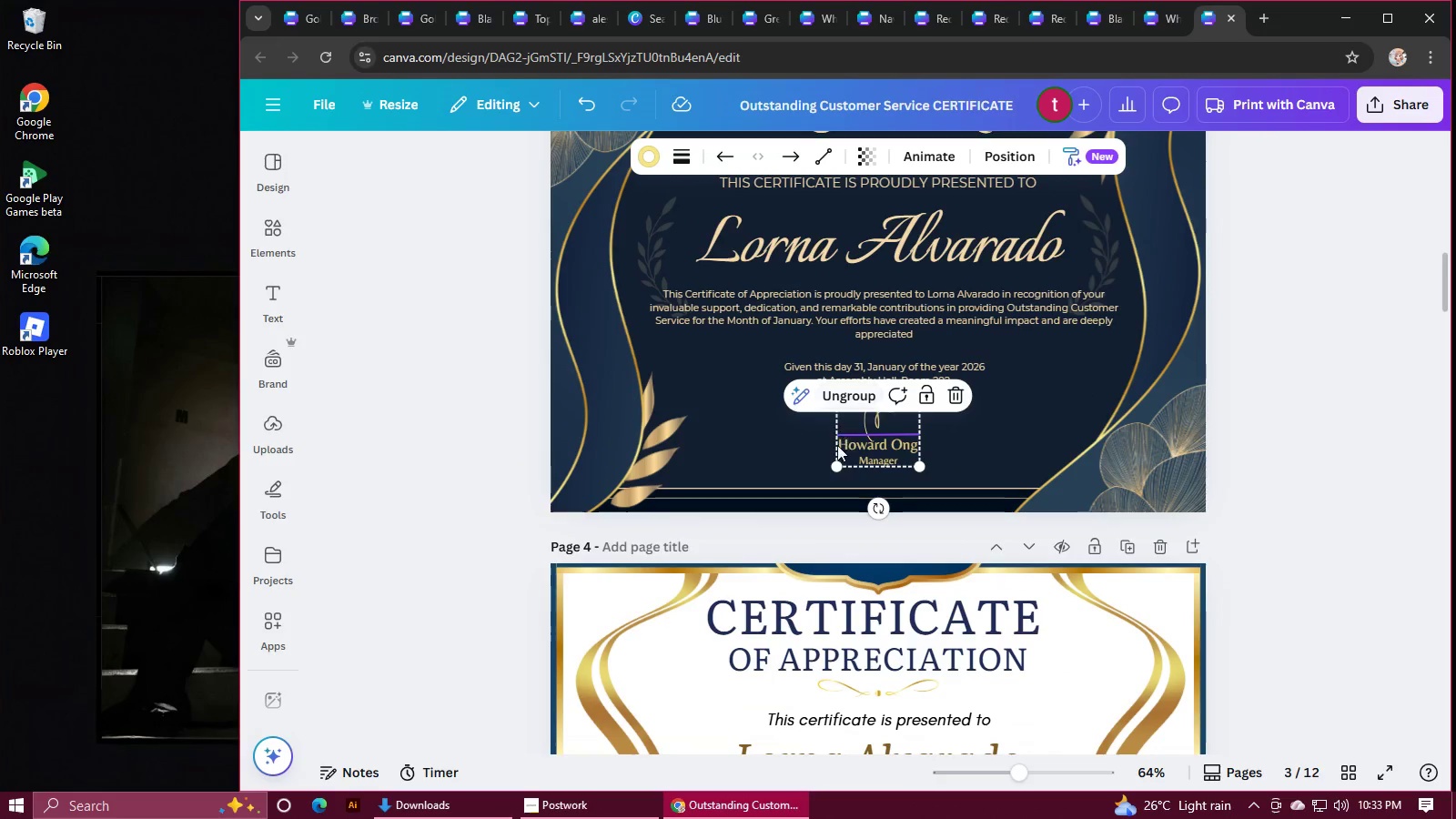 
left_click([834, 468])
 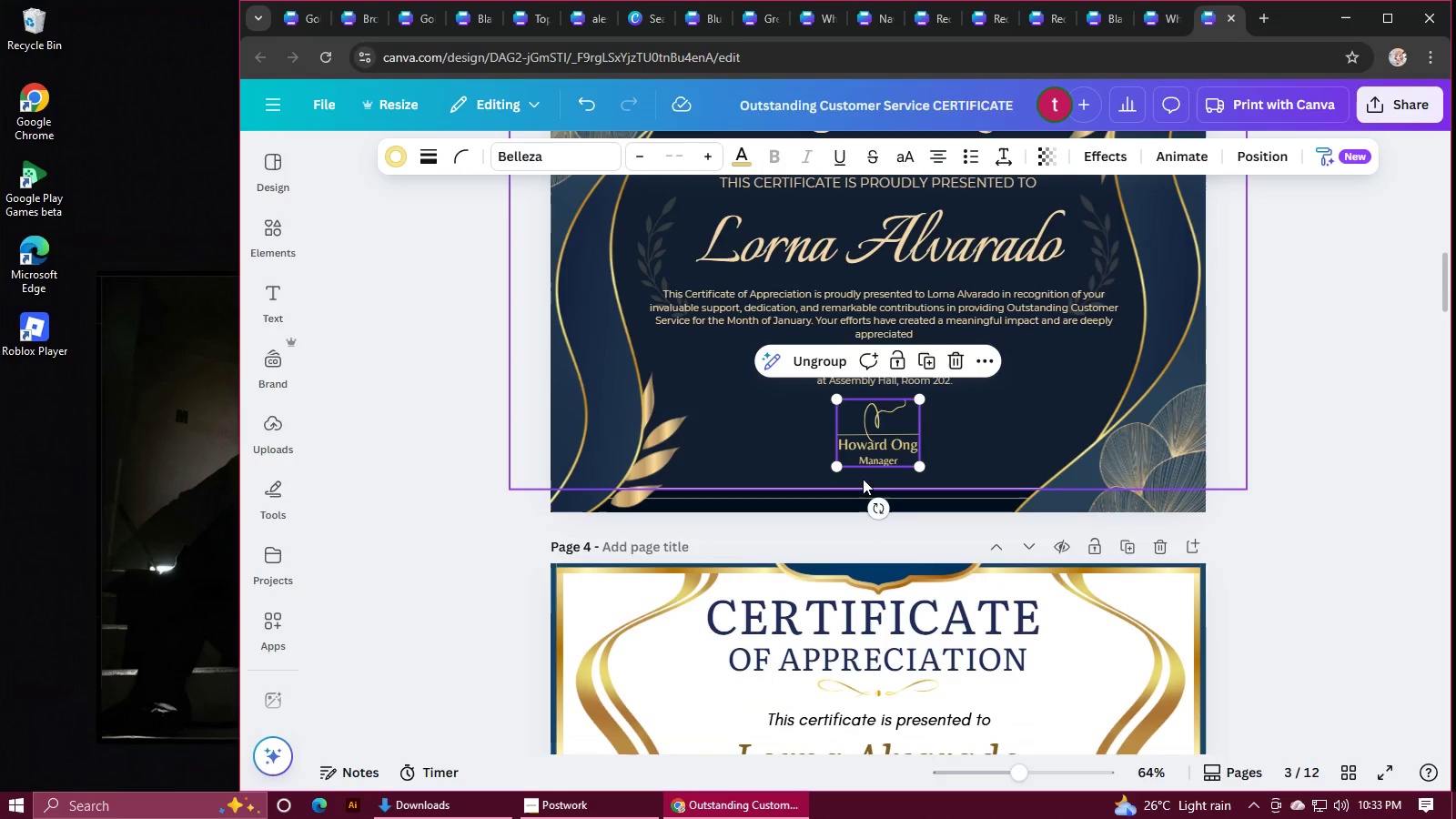 
key(Control+C)
 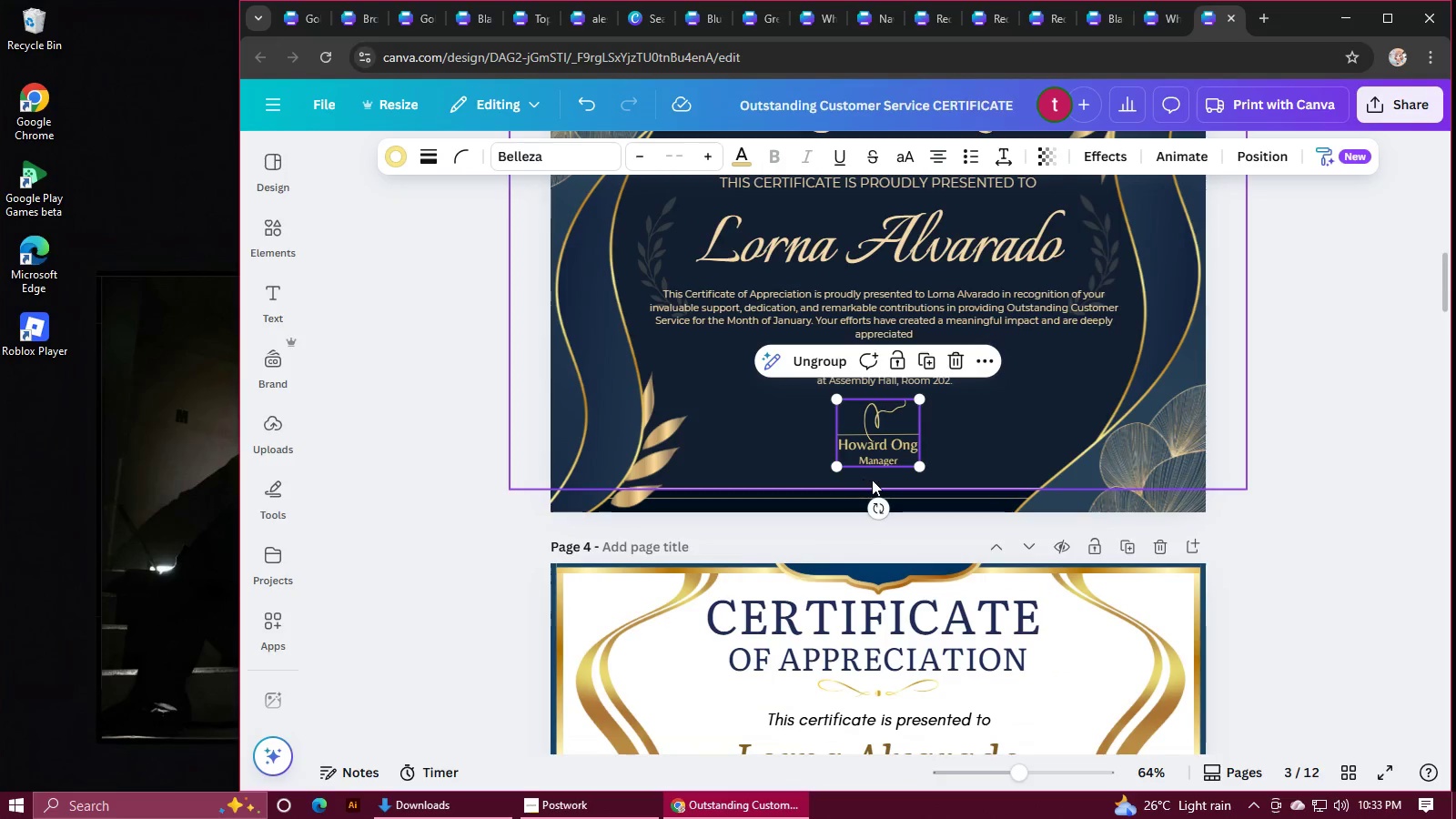 
scroll: coordinate [887, 484], scroll_direction: down, amount: 17.0
 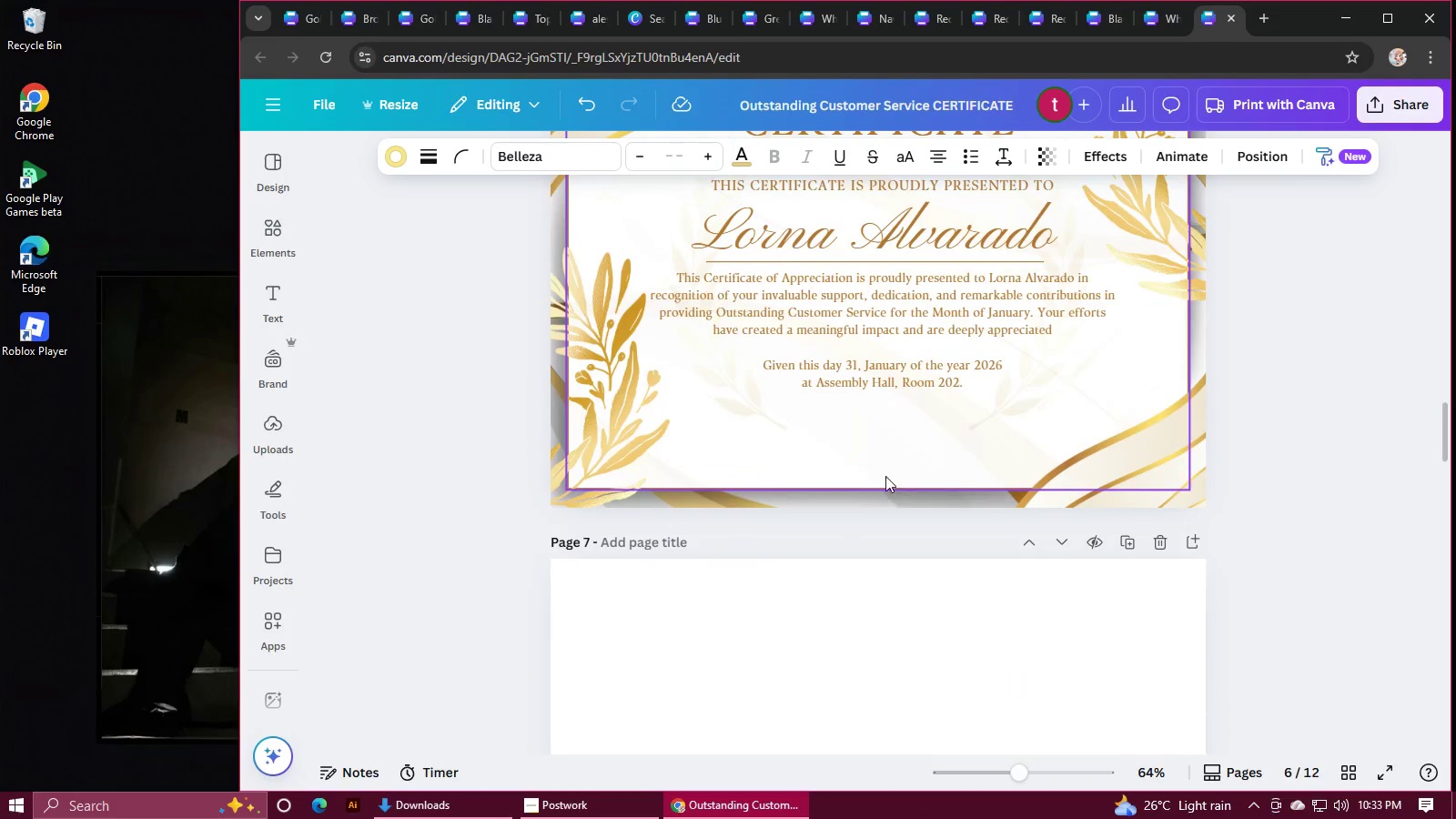 
left_click([880, 452])
 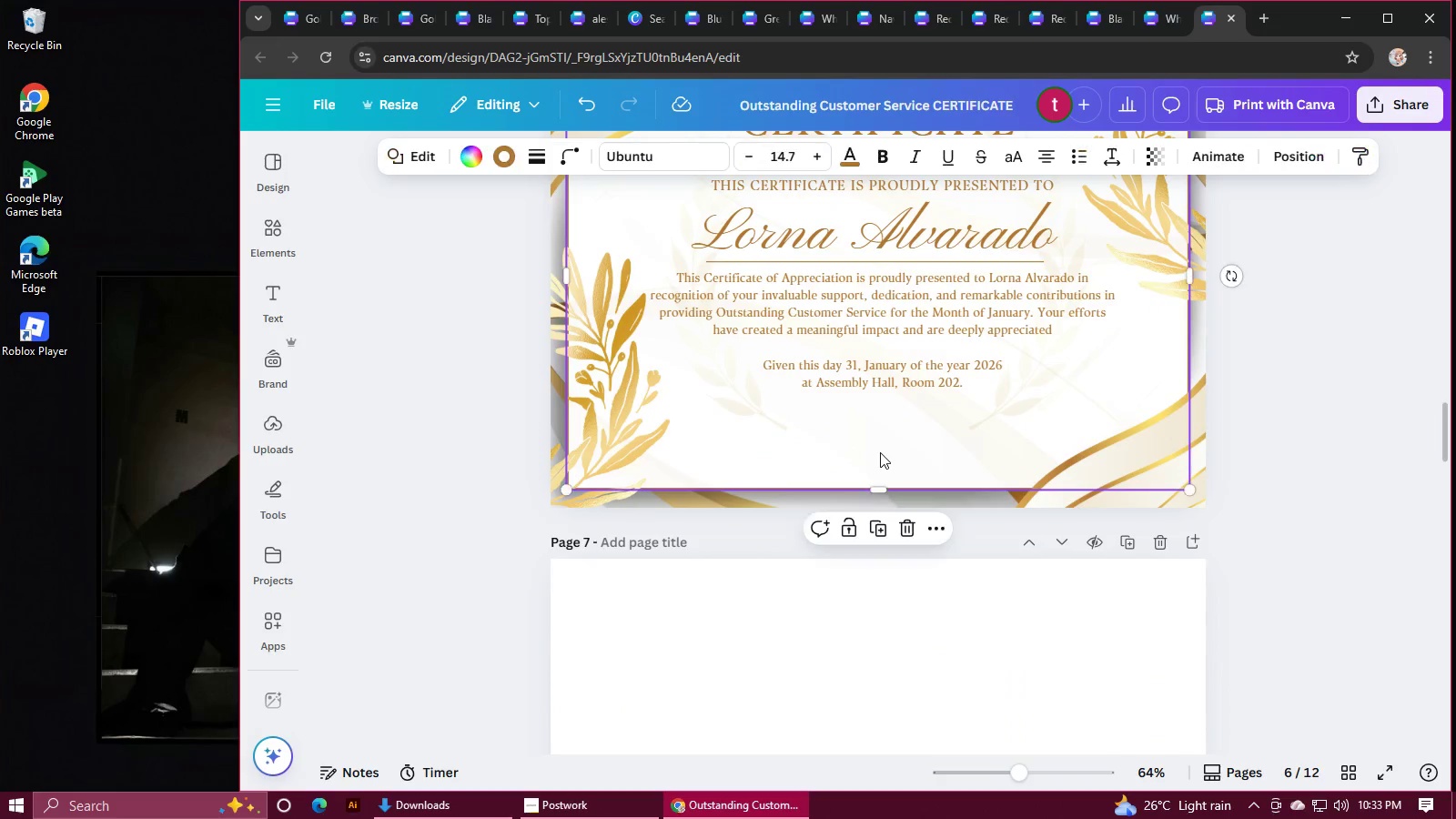 
key(Control+V)
 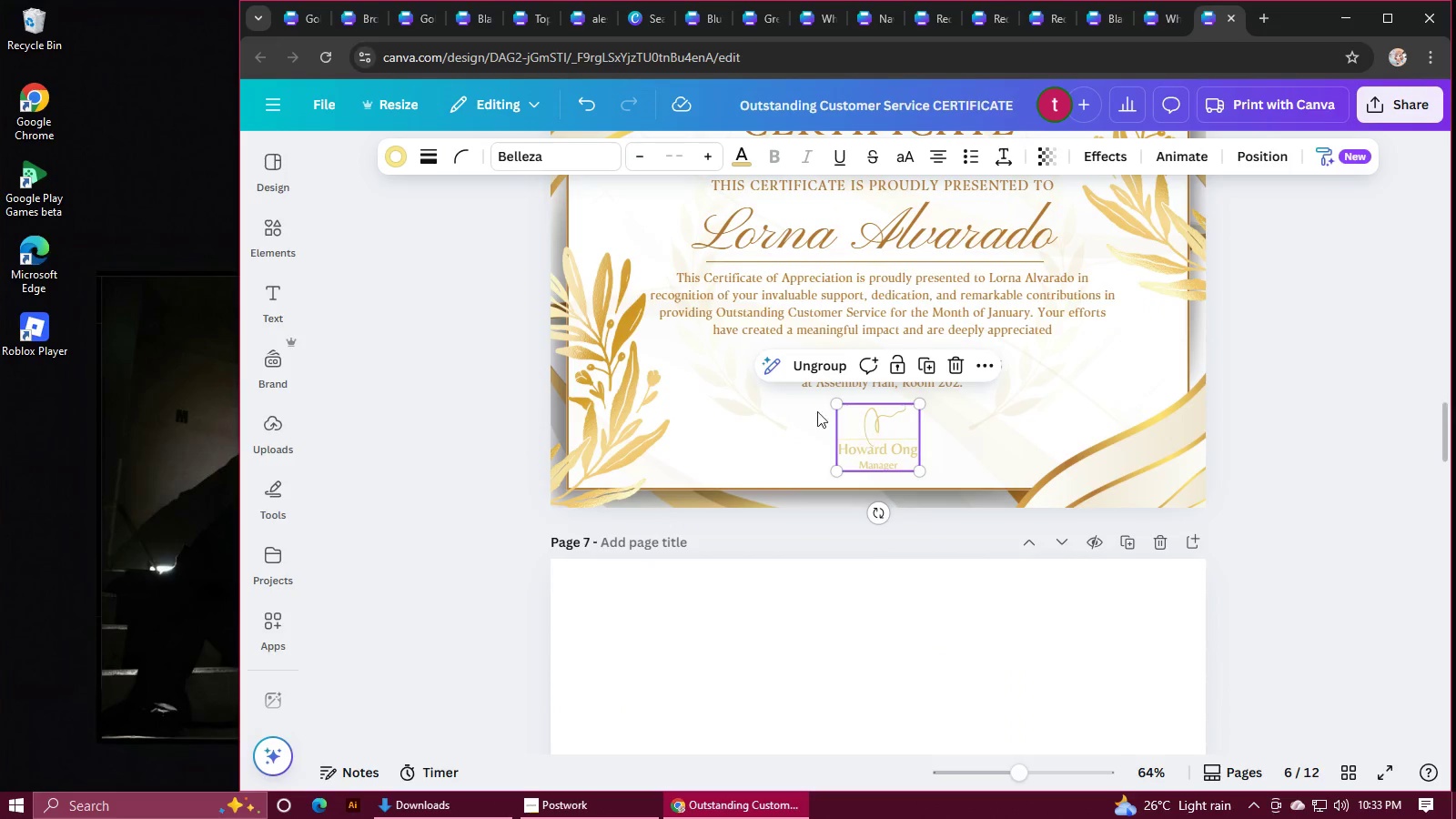 
left_click([393, 162])
 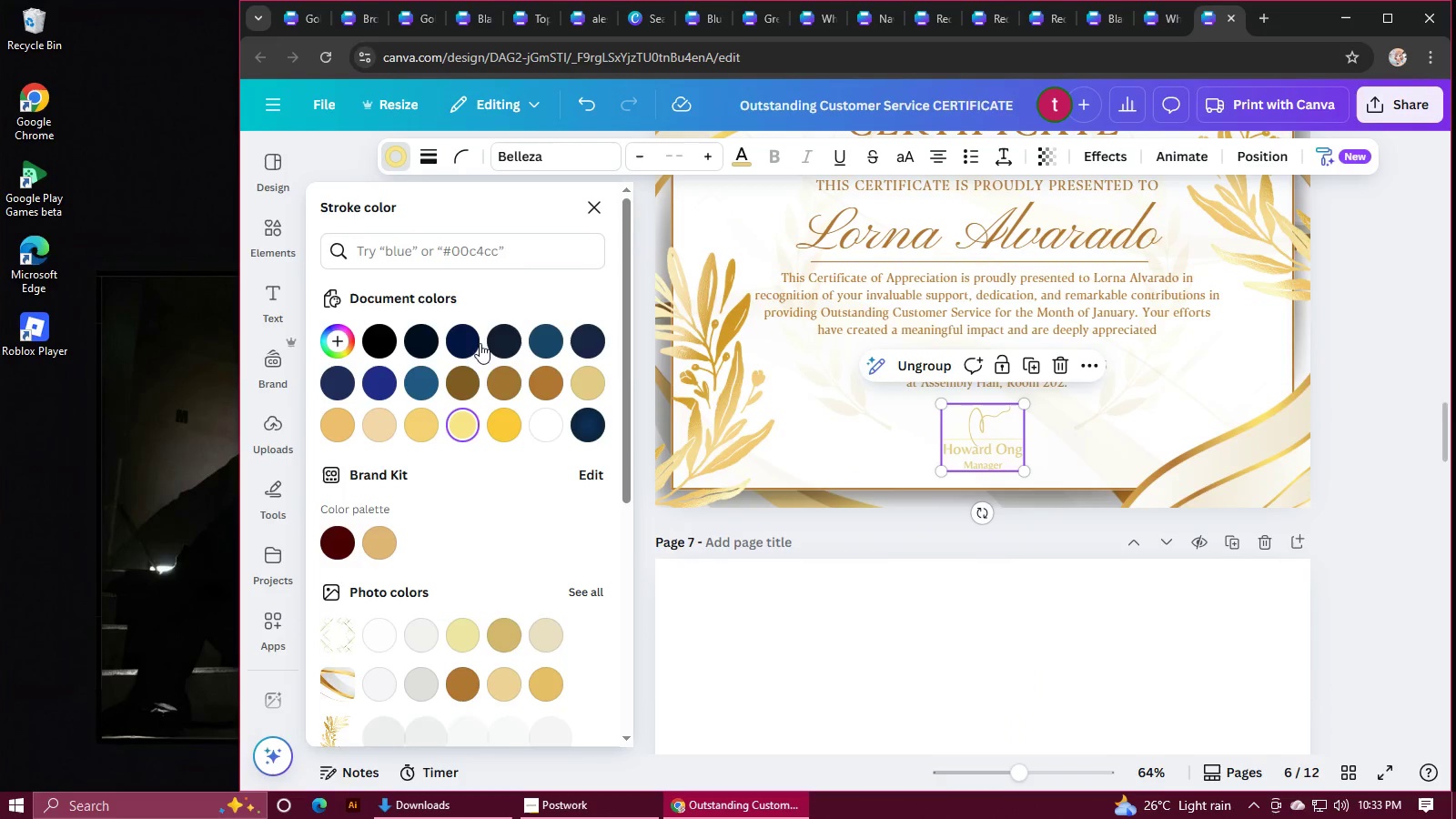 
left_click([812, 285])
 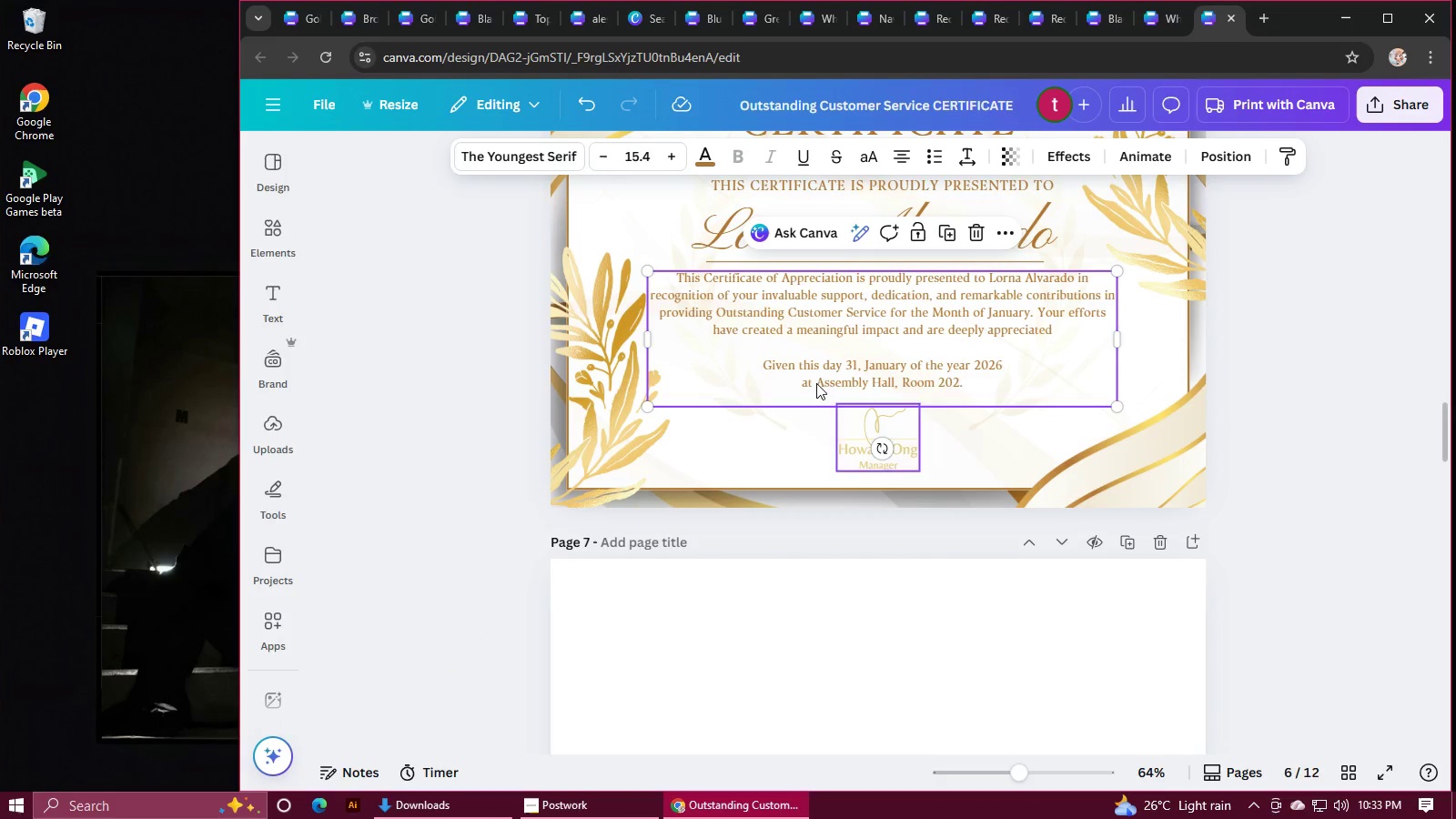 
left_click([702, 168])
 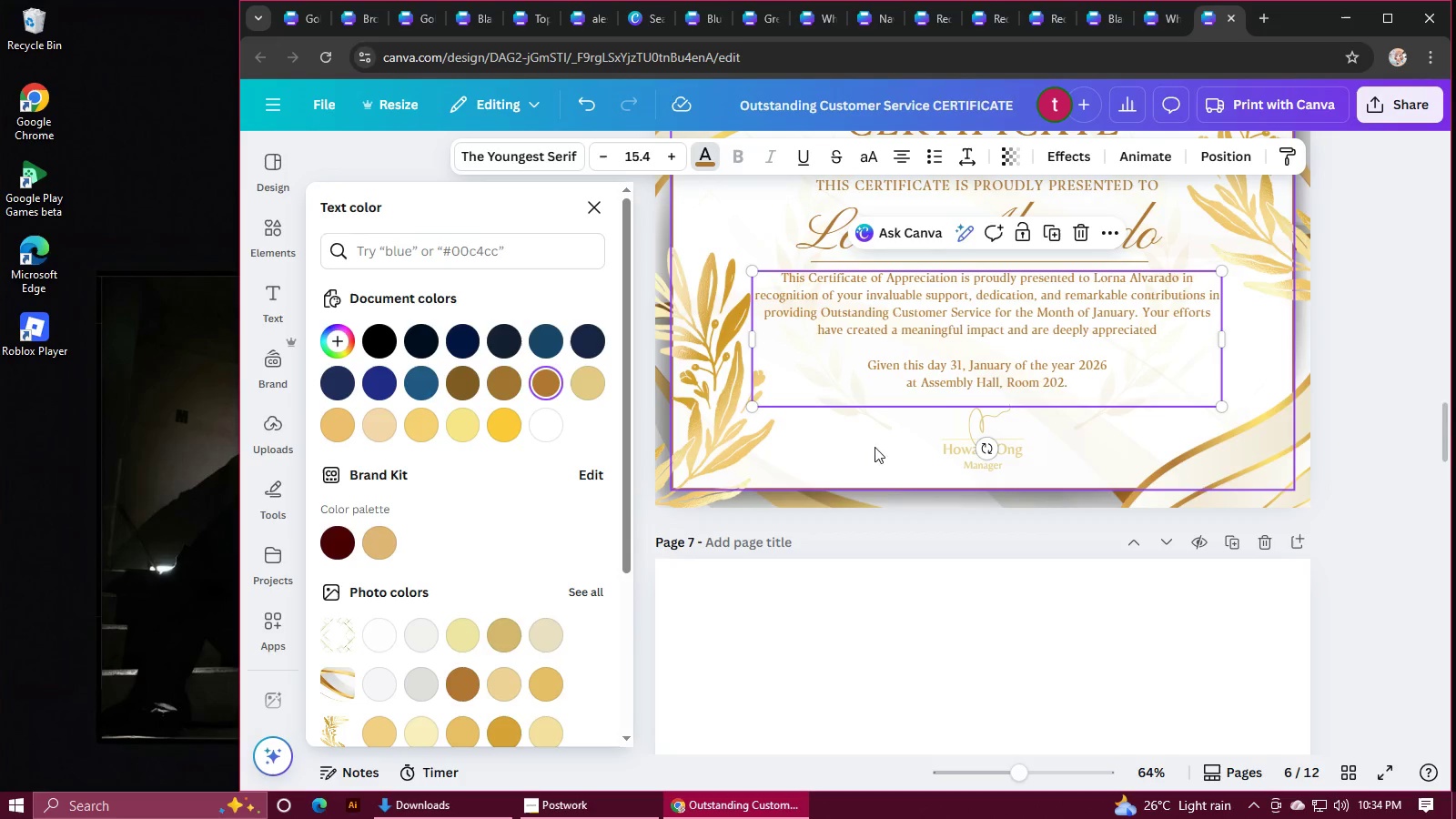 
left_click([961, 456])
 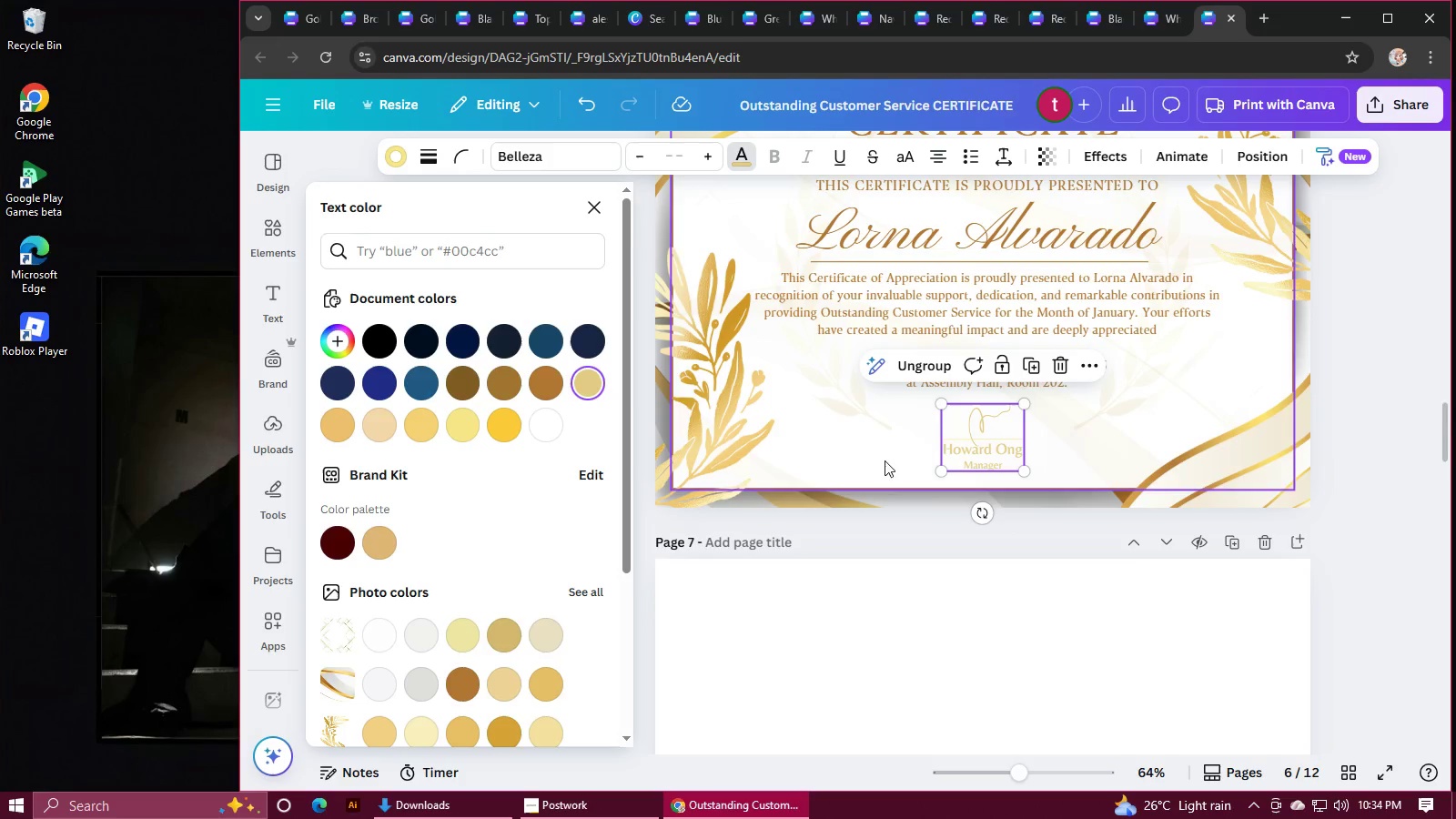 
left_click([549, 386])
 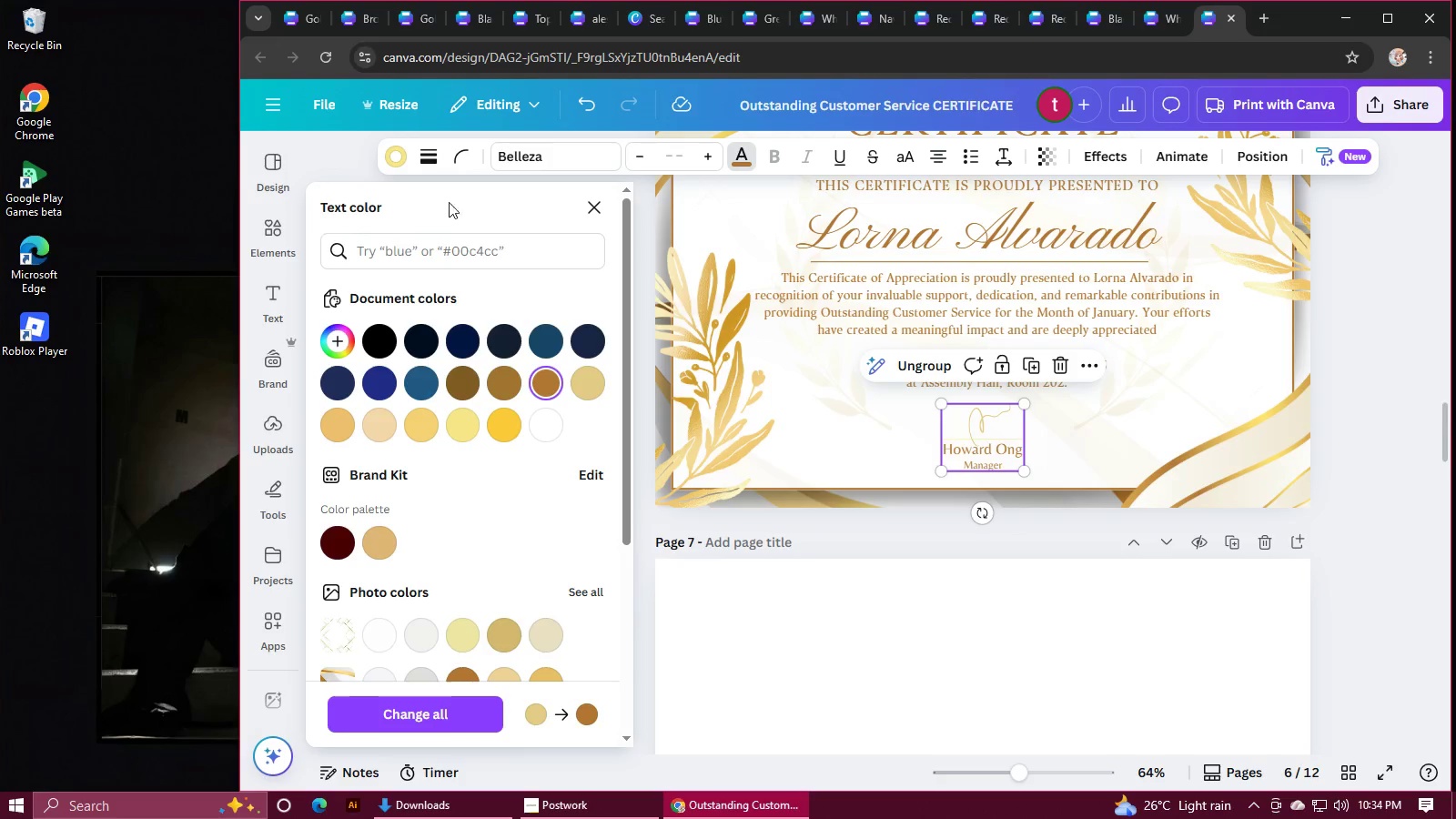 
left_click([392, 163])
 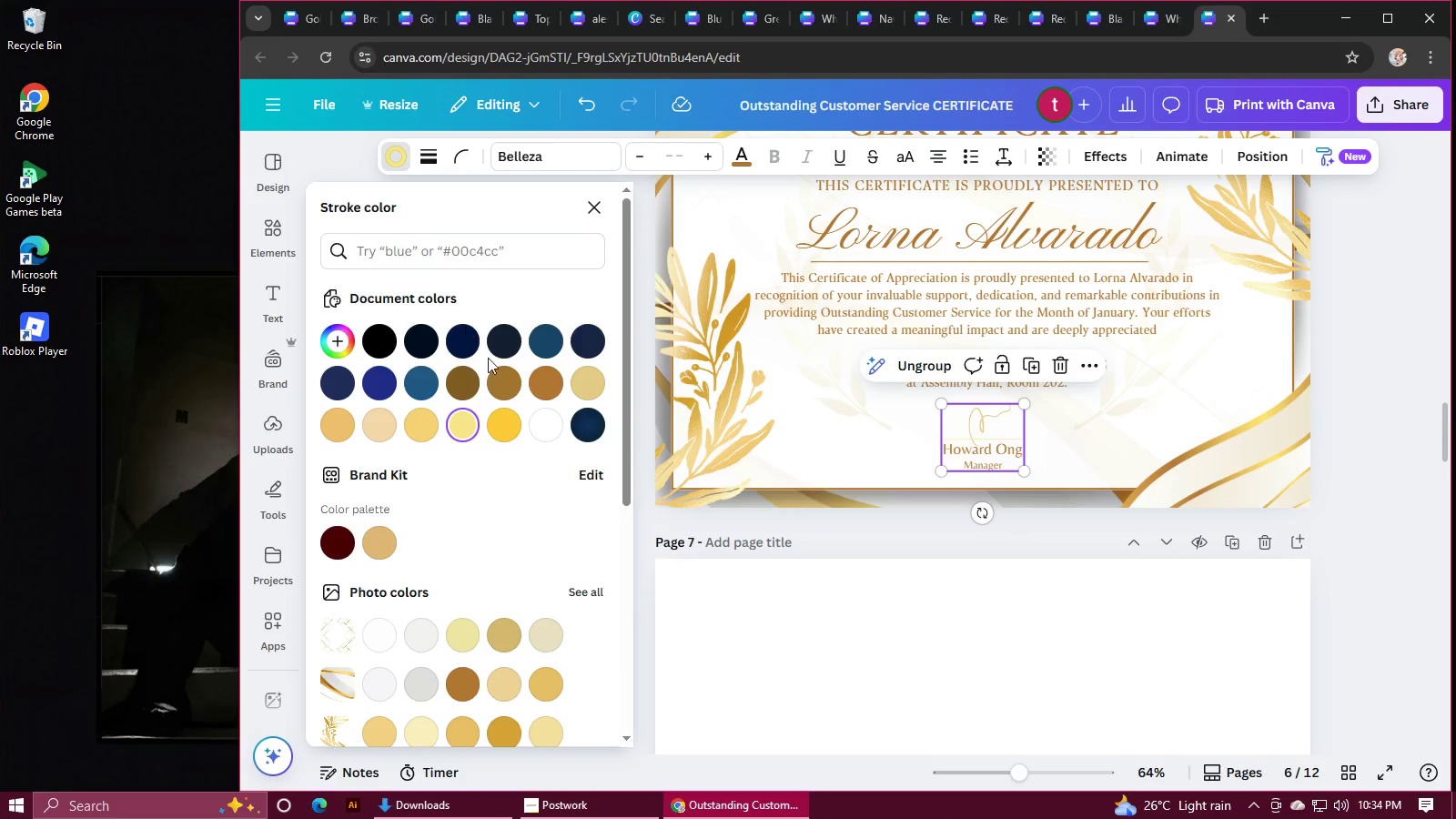 
left_click([532, 383])
 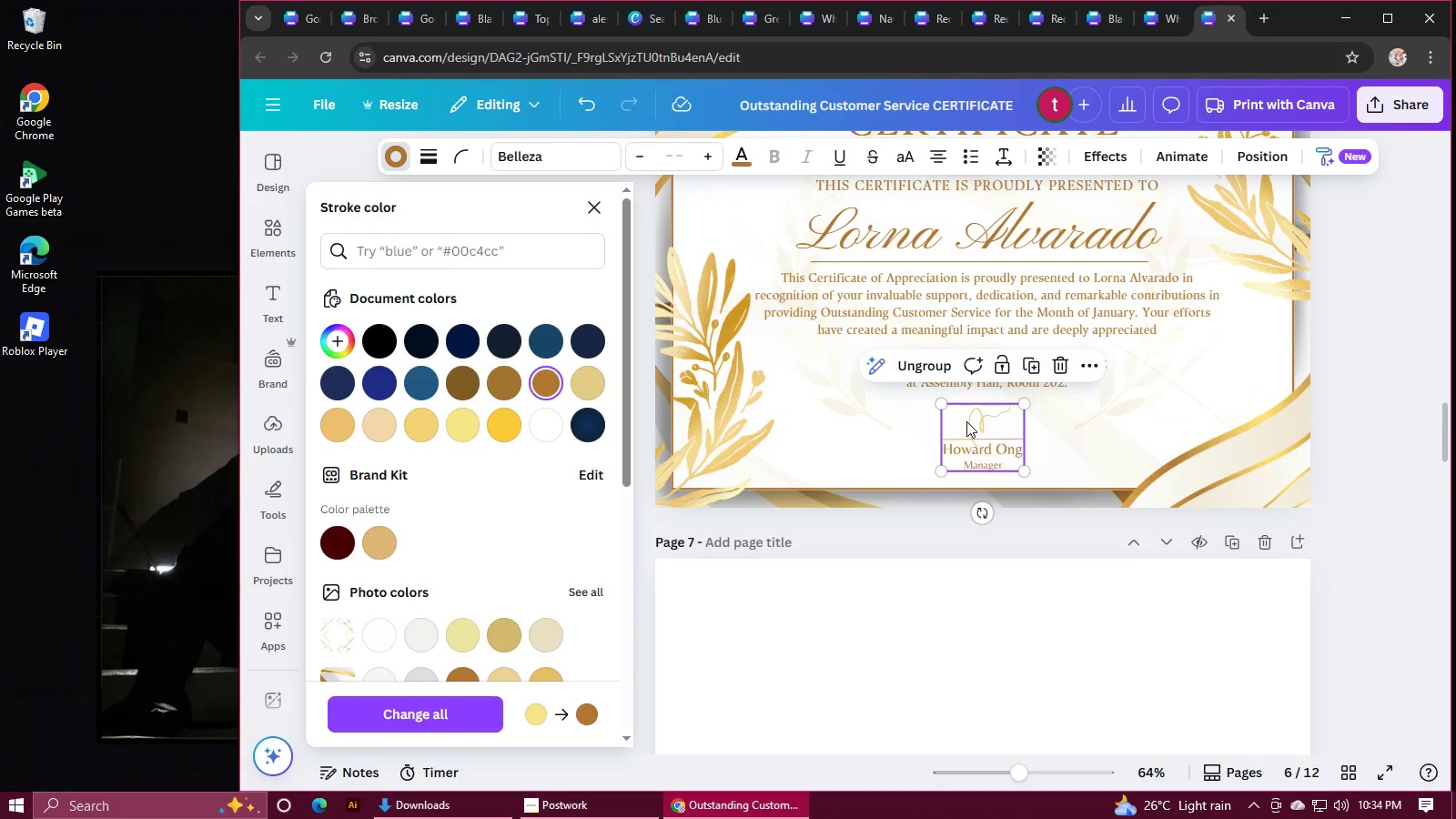 
left_click([979, 429])
 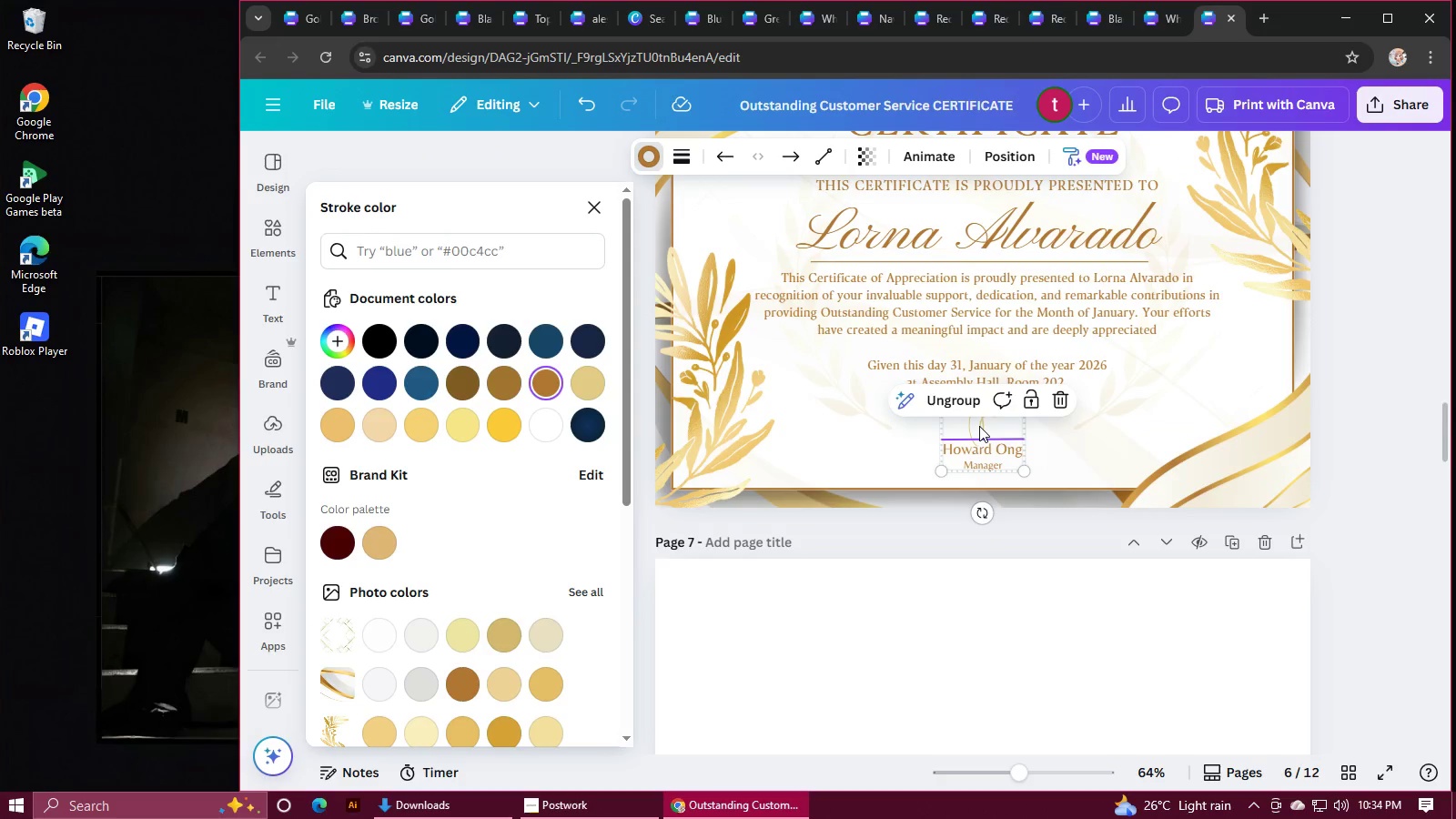 
left_click([976, 426])
 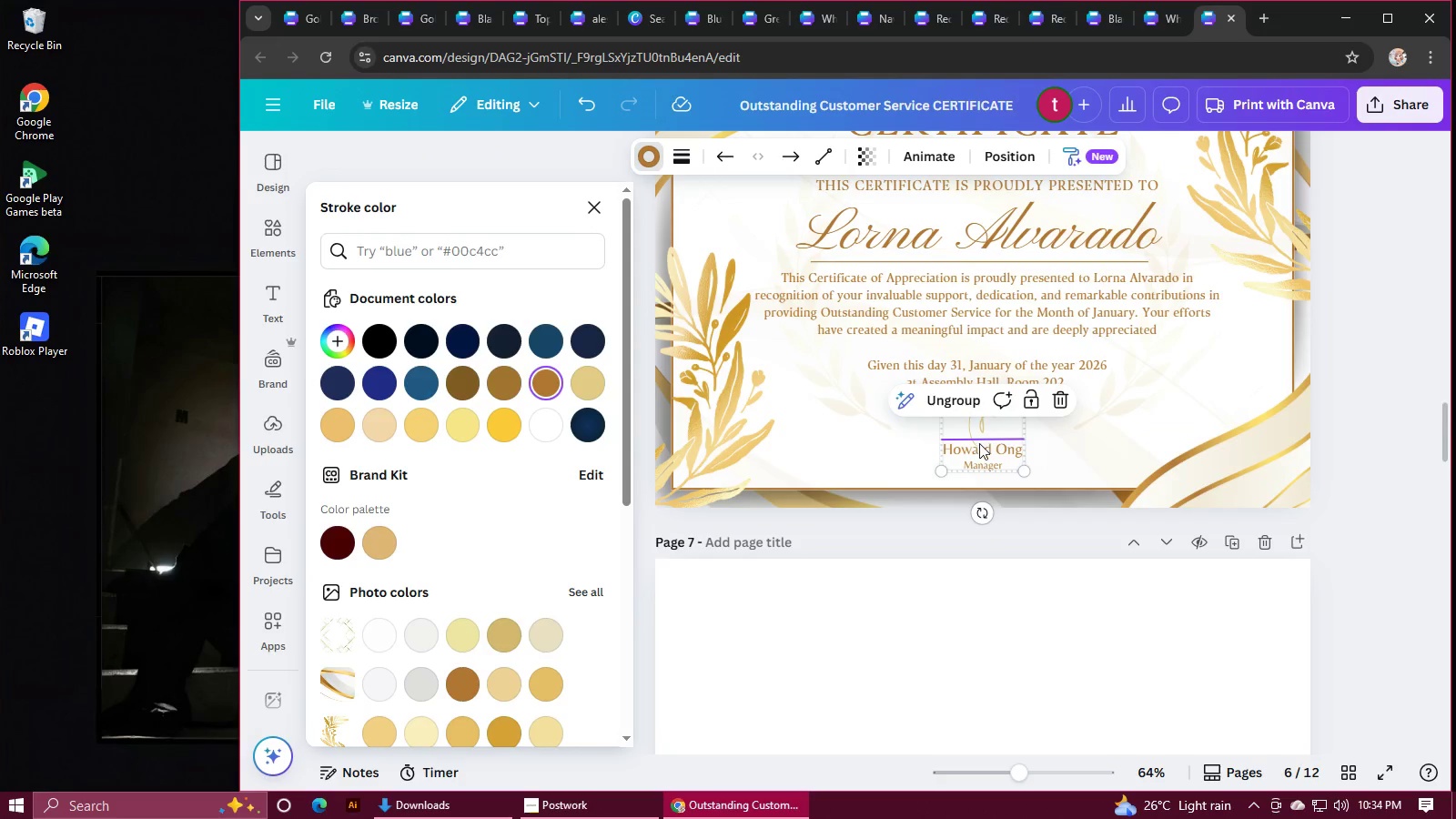 
left_click([979, 443])
 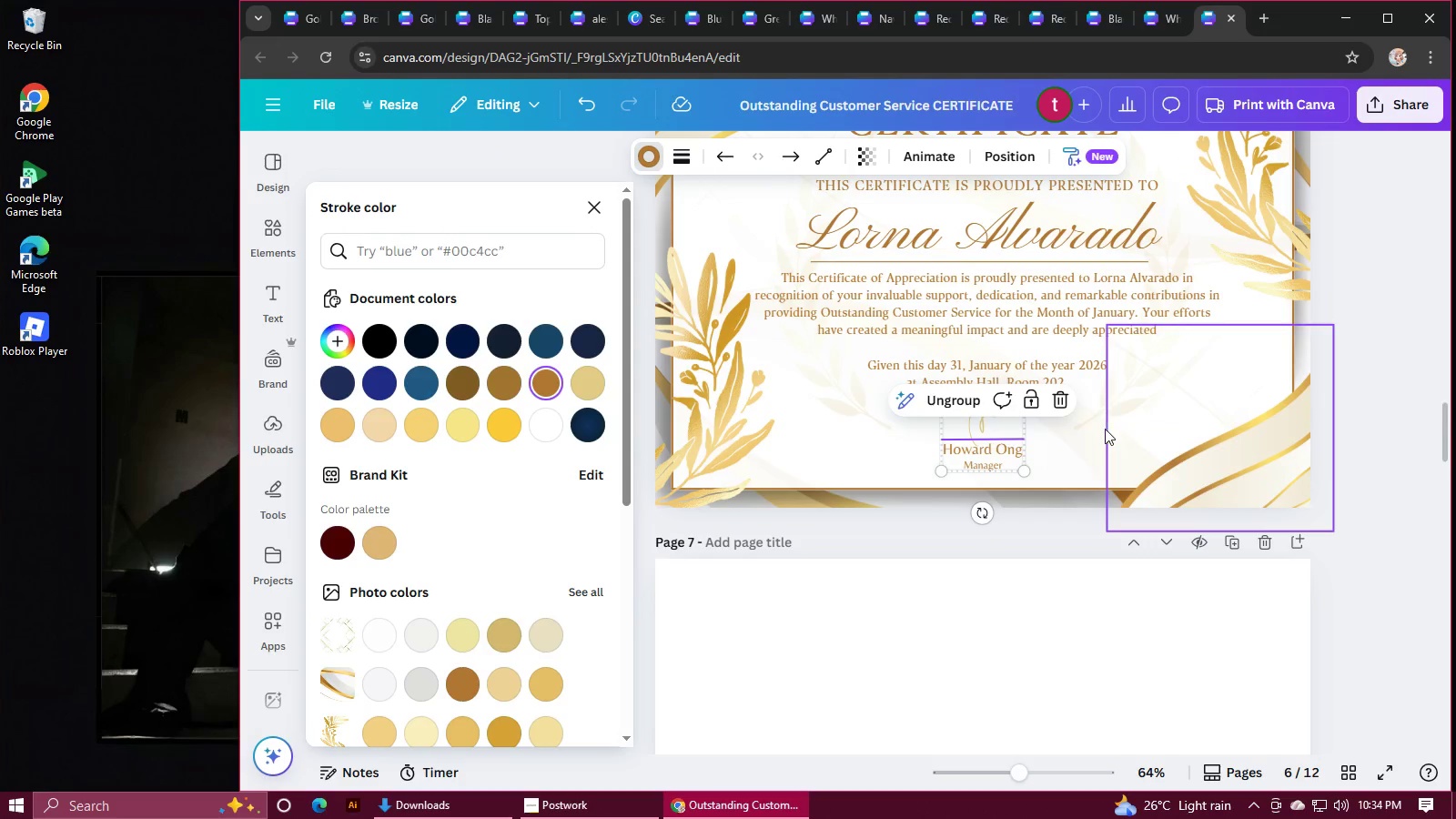 
left_click([1068, 429])
 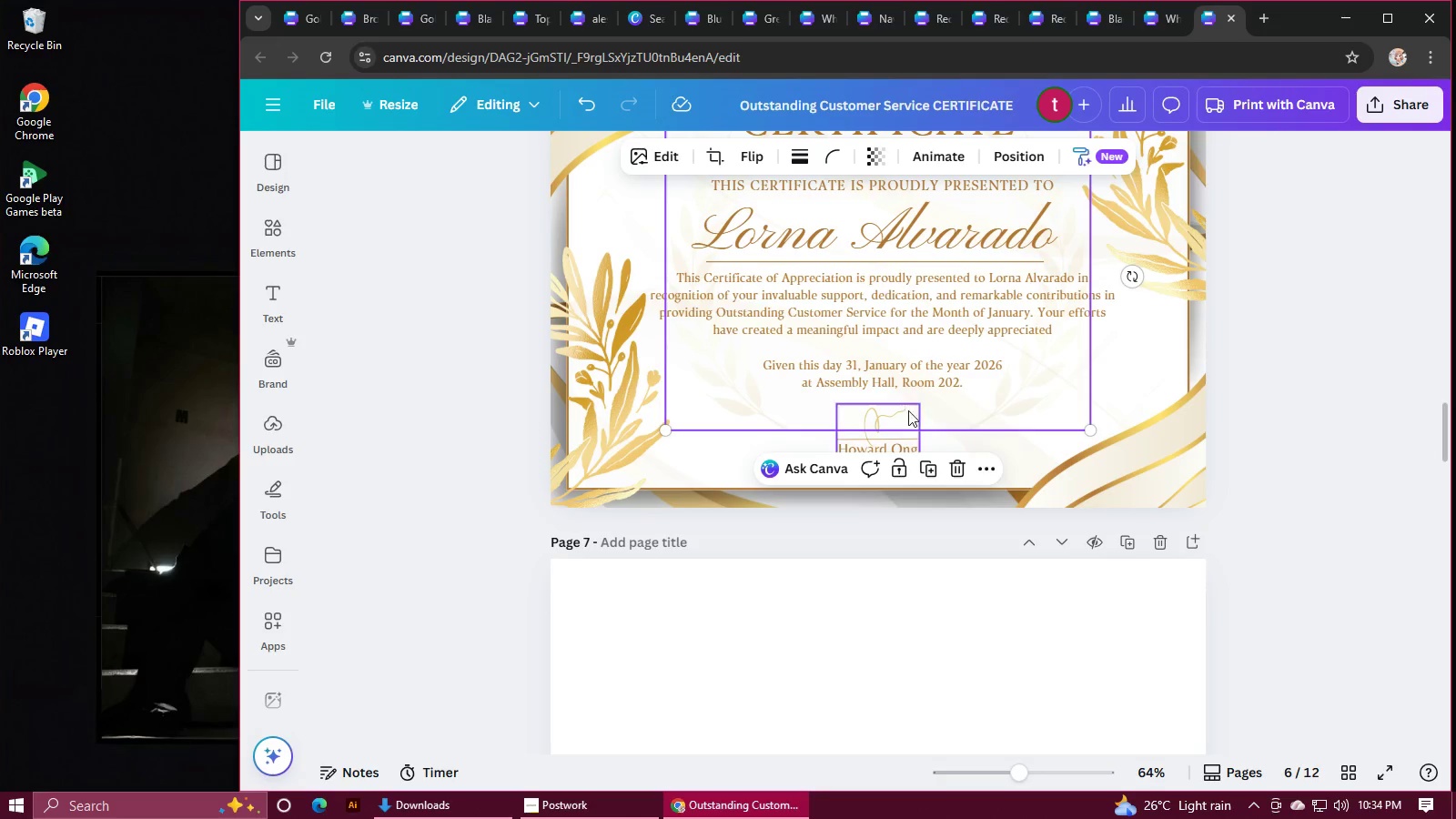 
left_click([888, 407])
 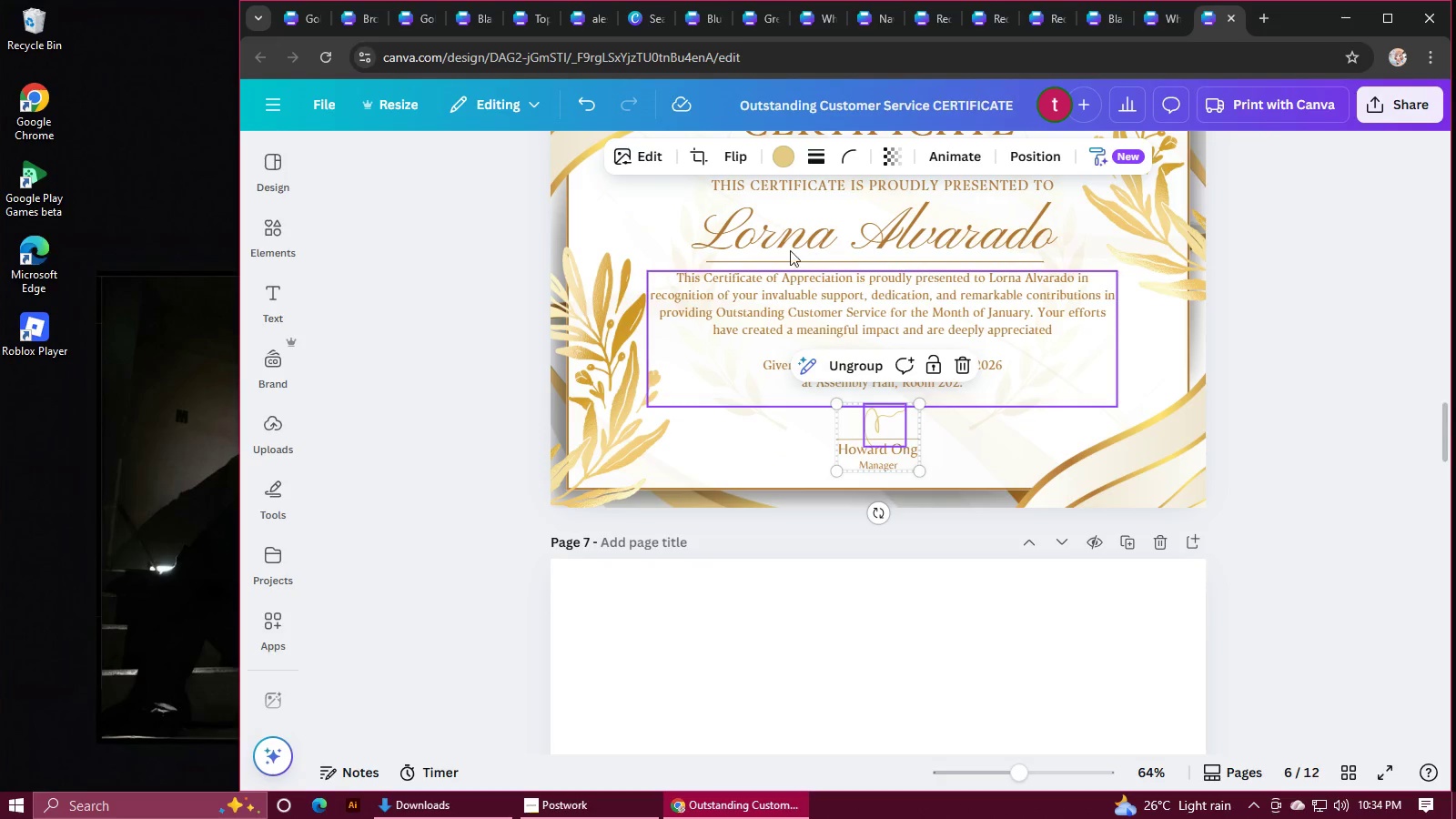 
left_click([776, 150])
 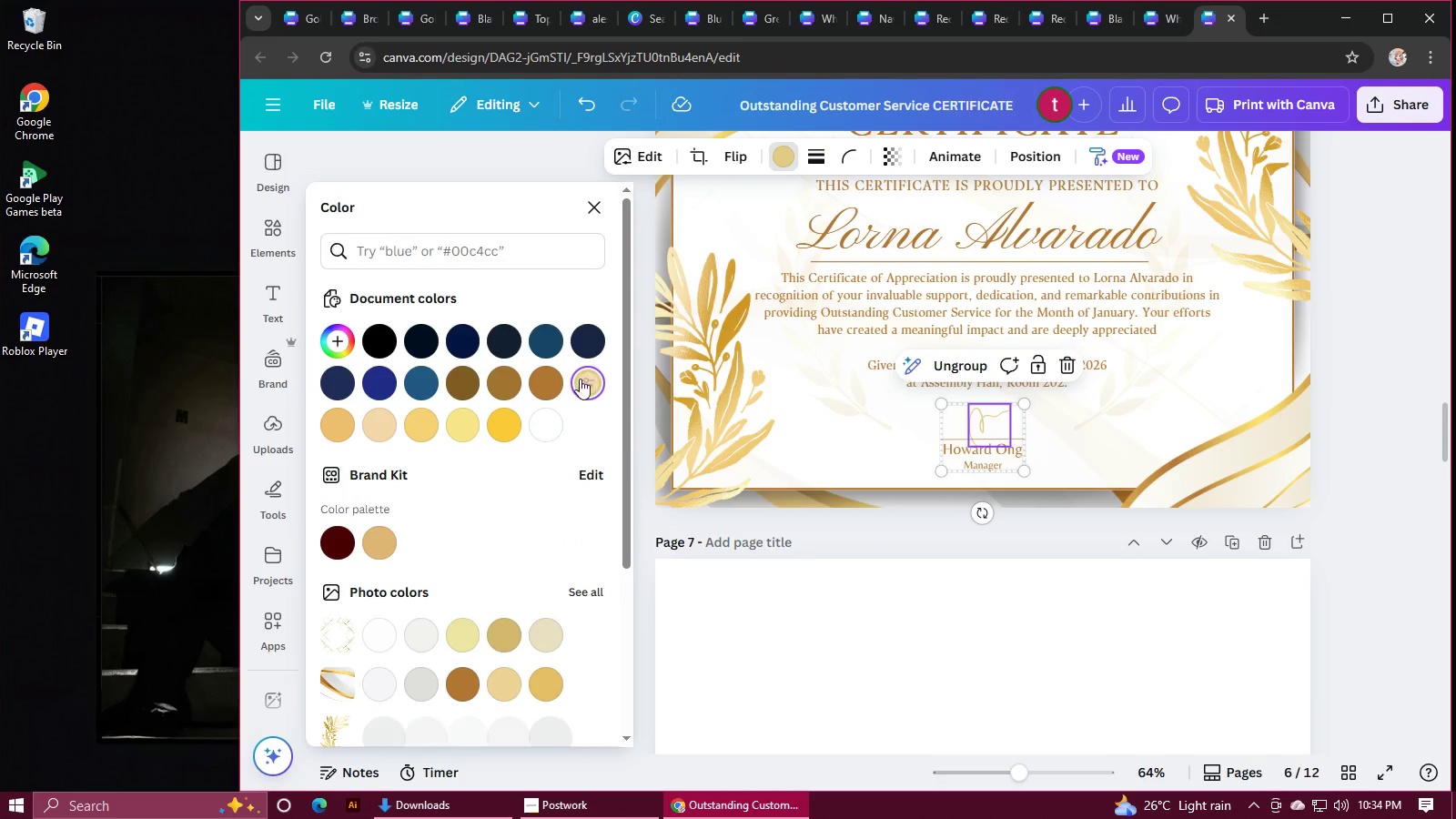 
left_click([546, 381])
 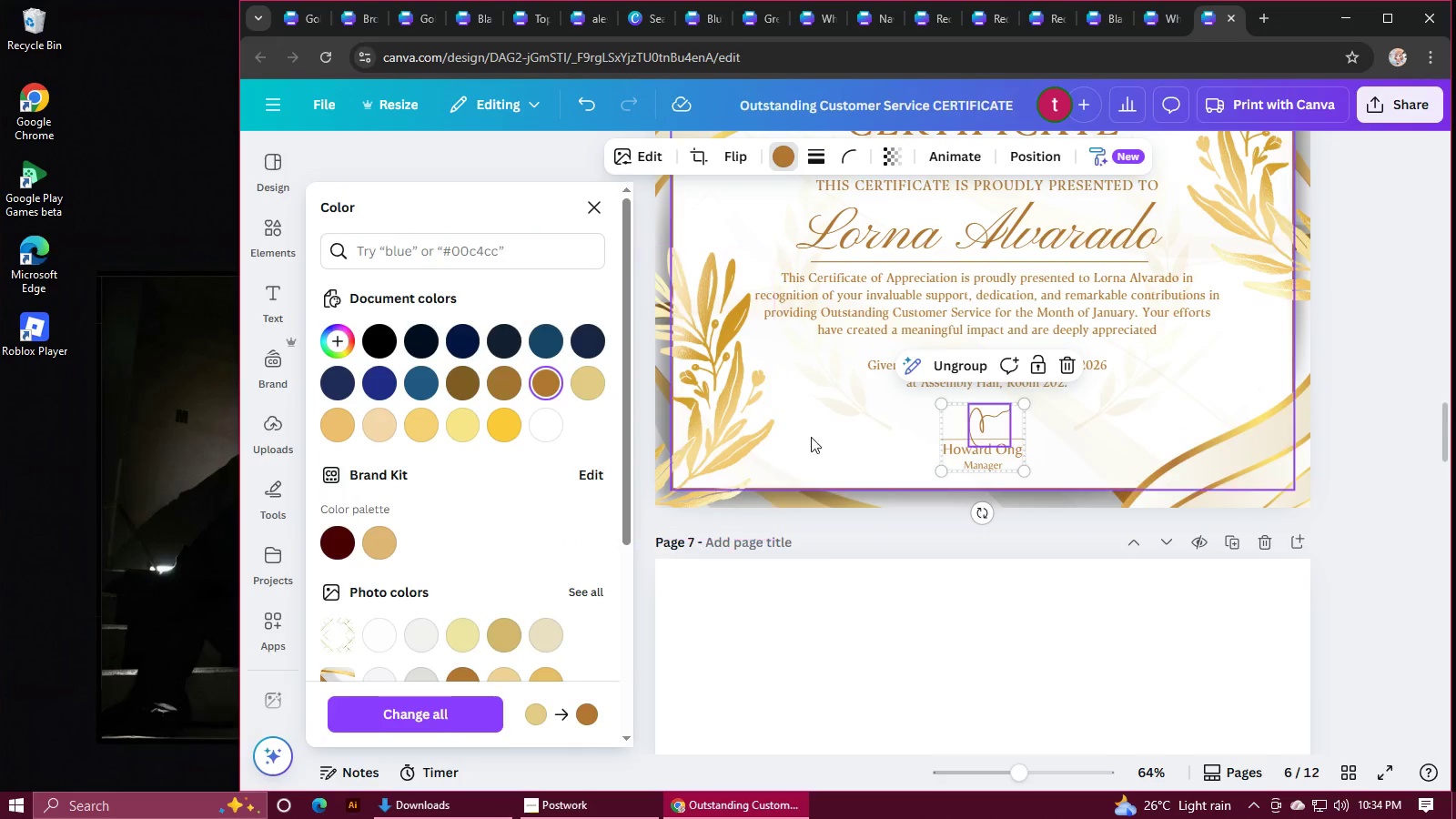 
left_click([851, 440])
 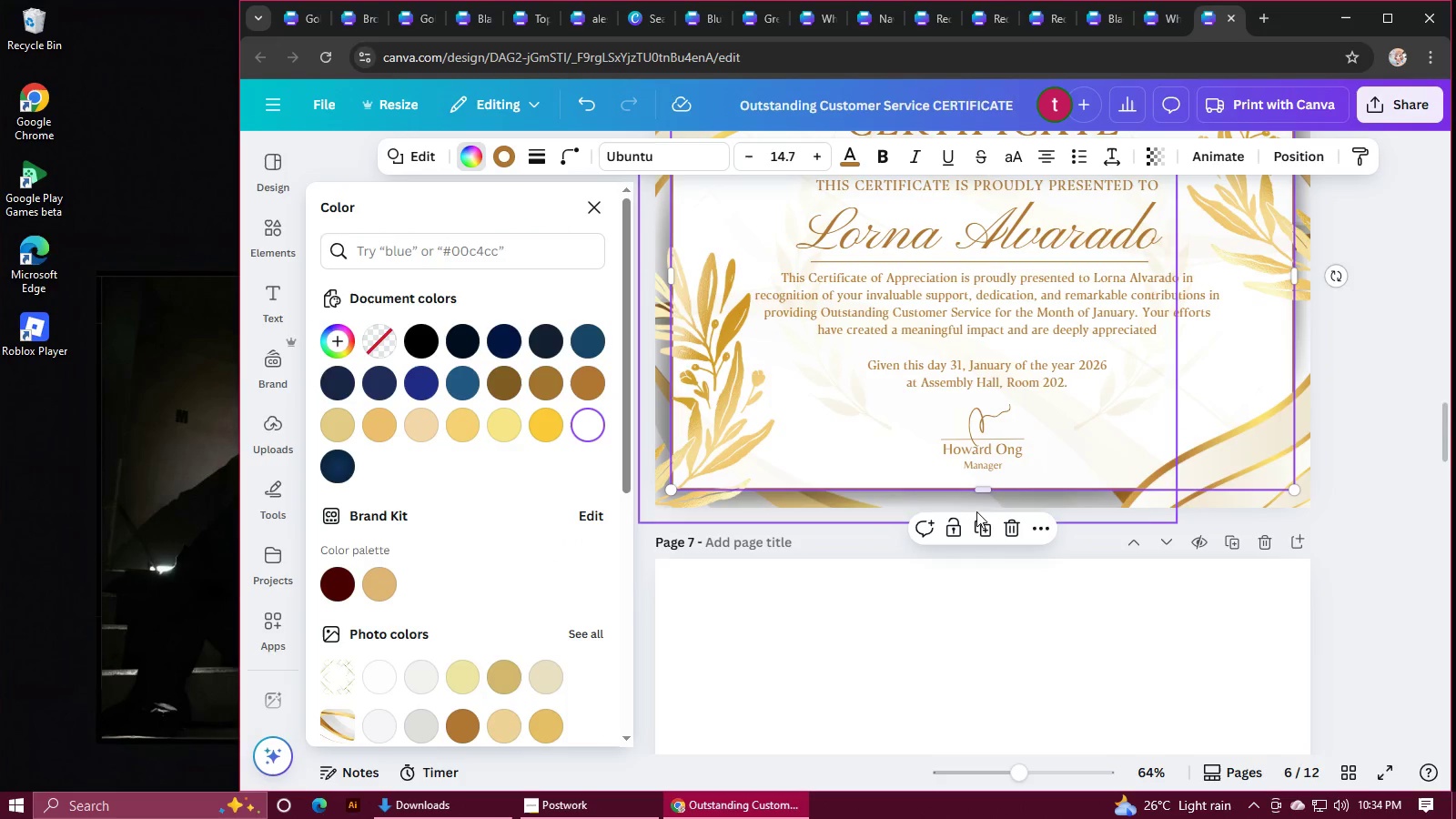 
scroll: coordinate [981, 511], scroll_direction: up, amount: 1.0
 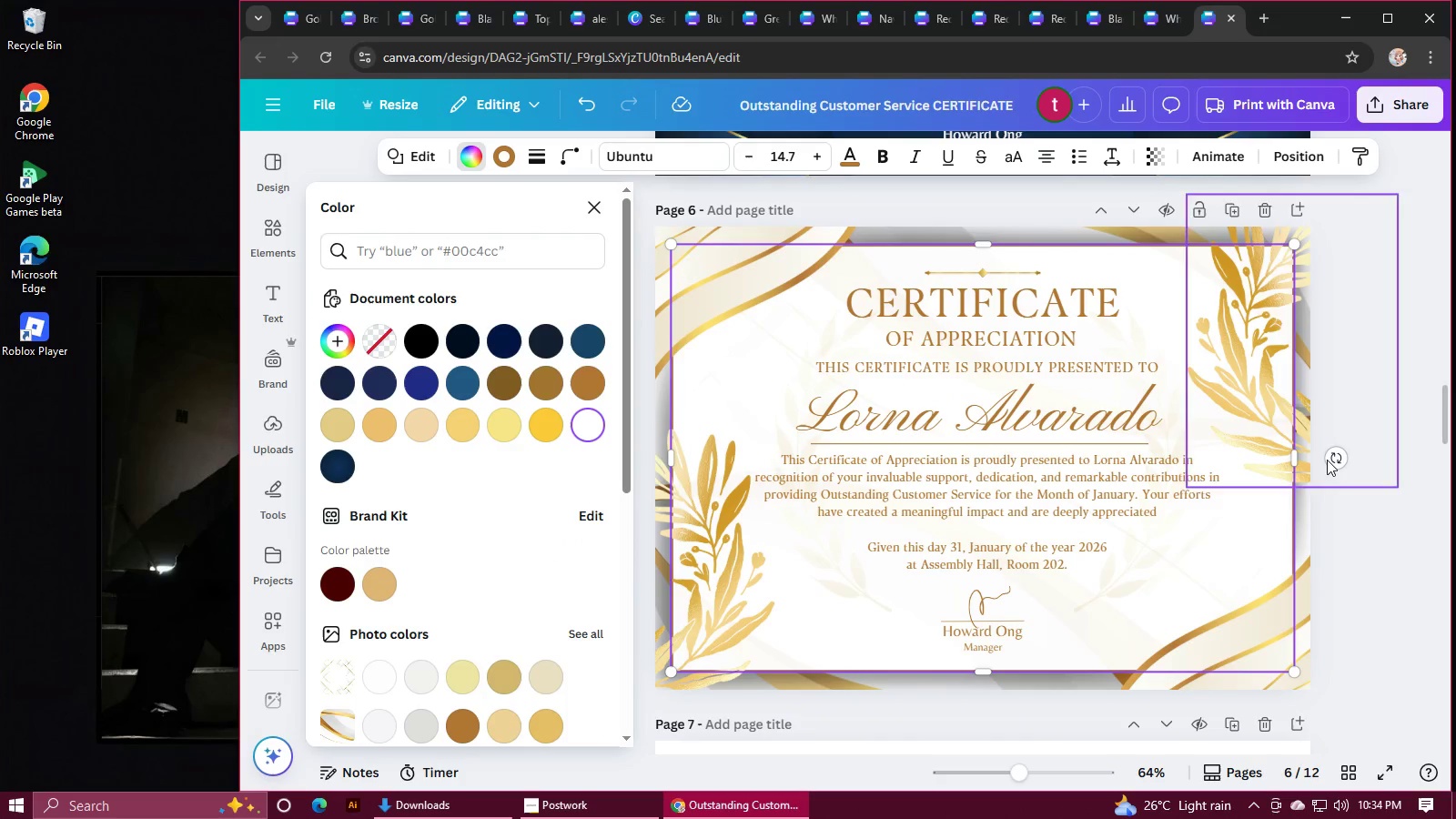 
left_click([1384, 417])
 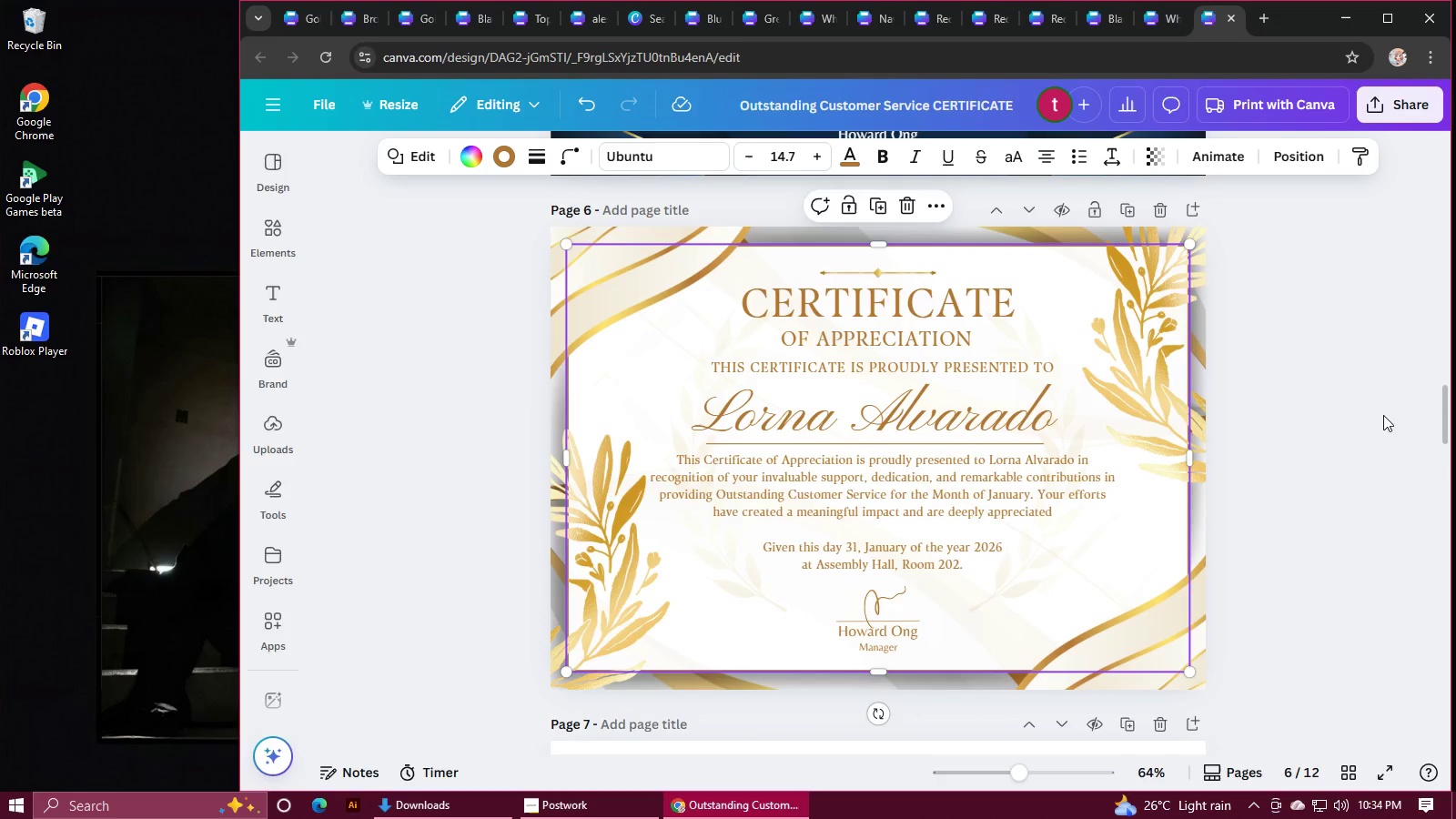 
wait(19.86)
 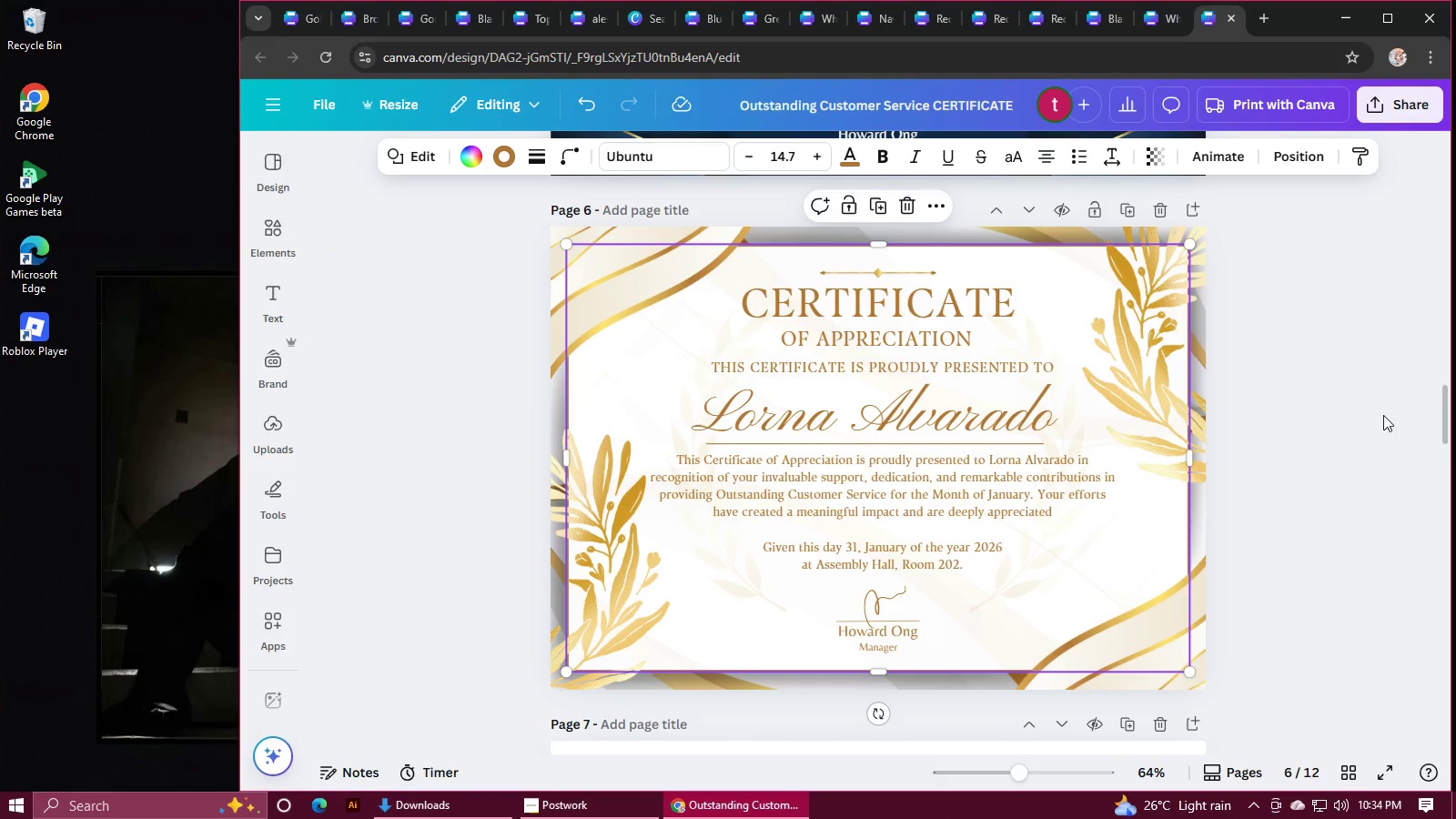 
scroll: coordinate [1382, 415], scroll_direction: down, amount: 1.0
 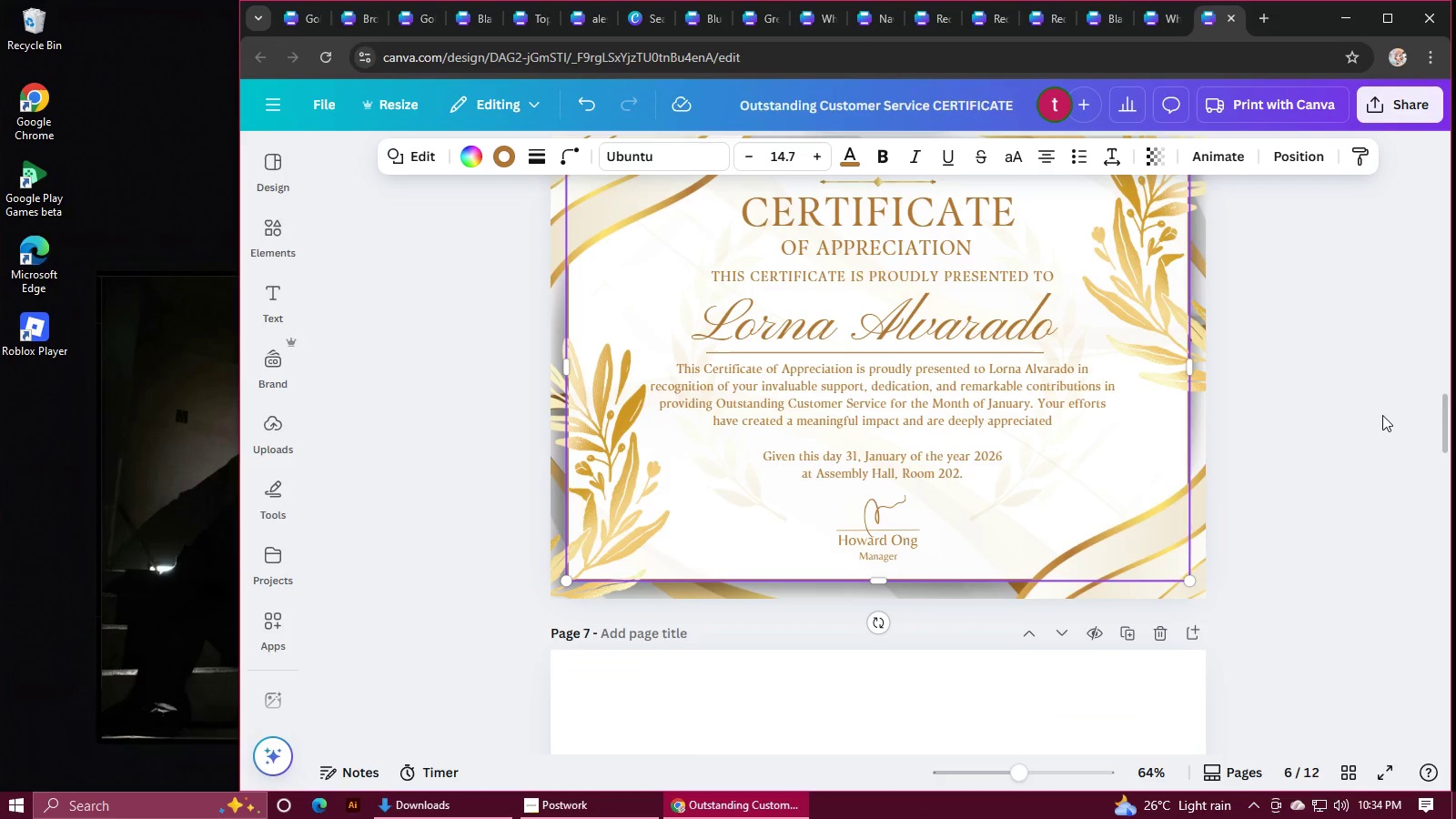 
scroll: coordinate [1382, 415], scroll_direction: up, amount: 4.0
 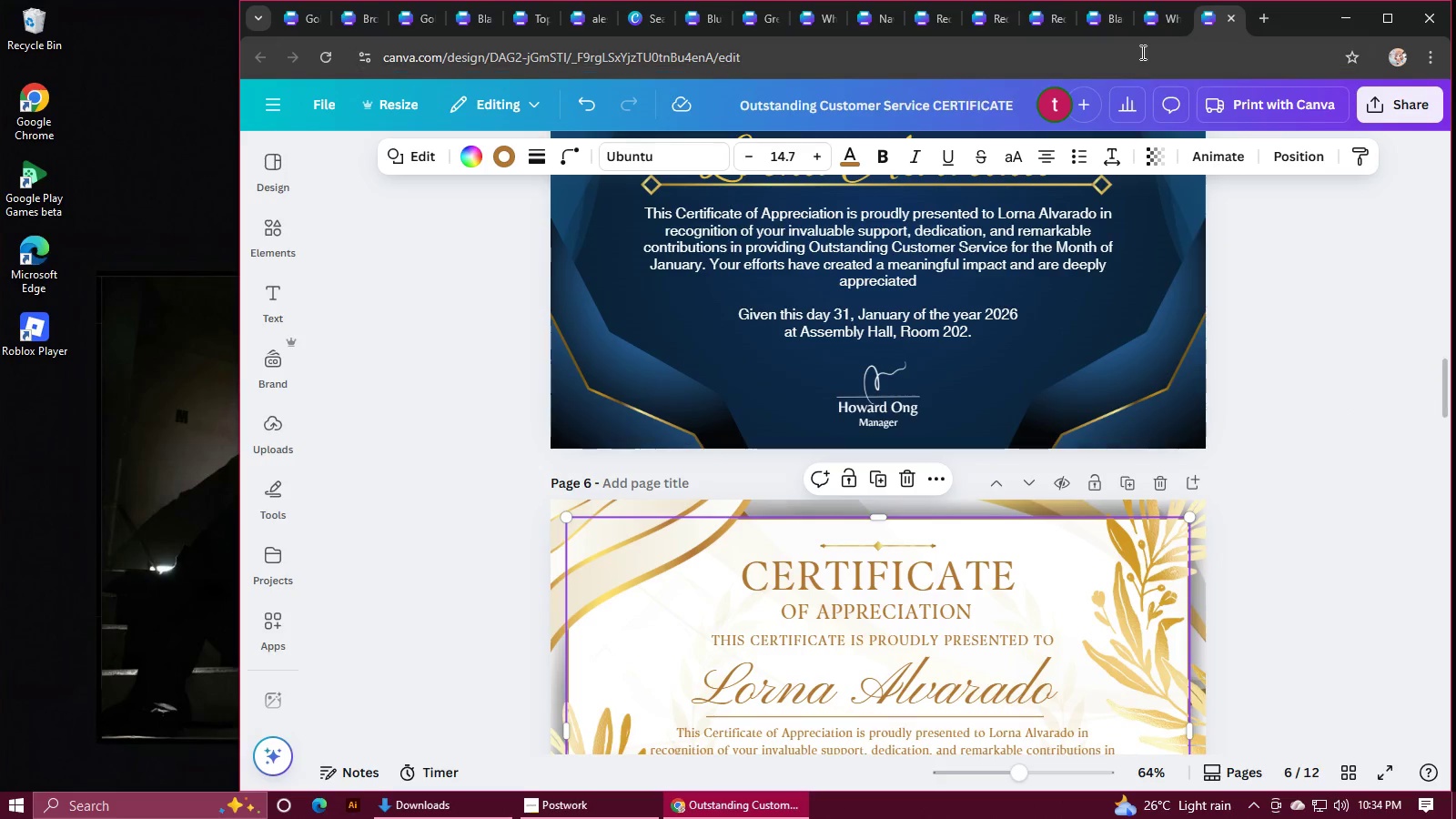 
left_click([1148, 30])
 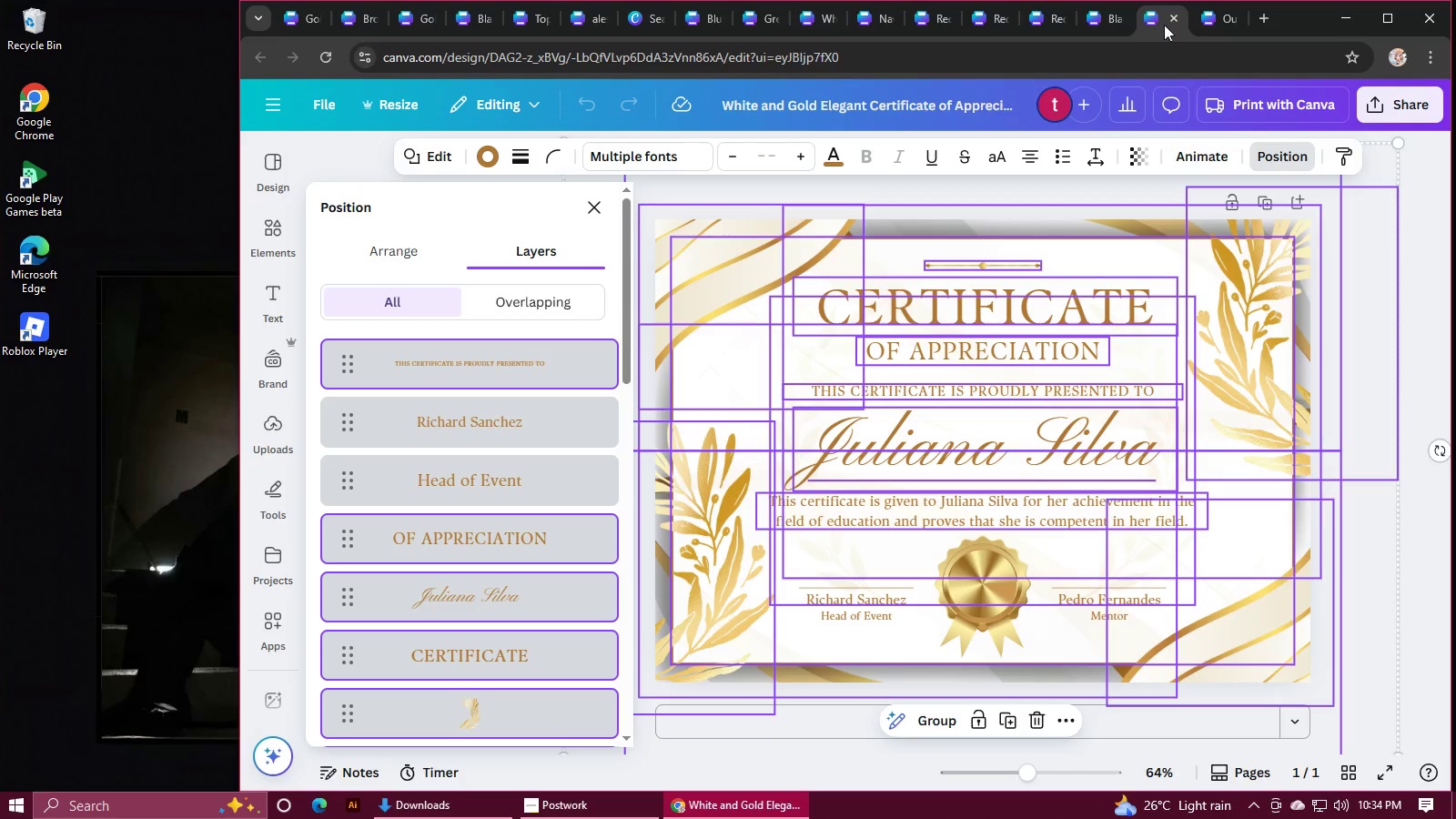 
left_click([1170, 20])
 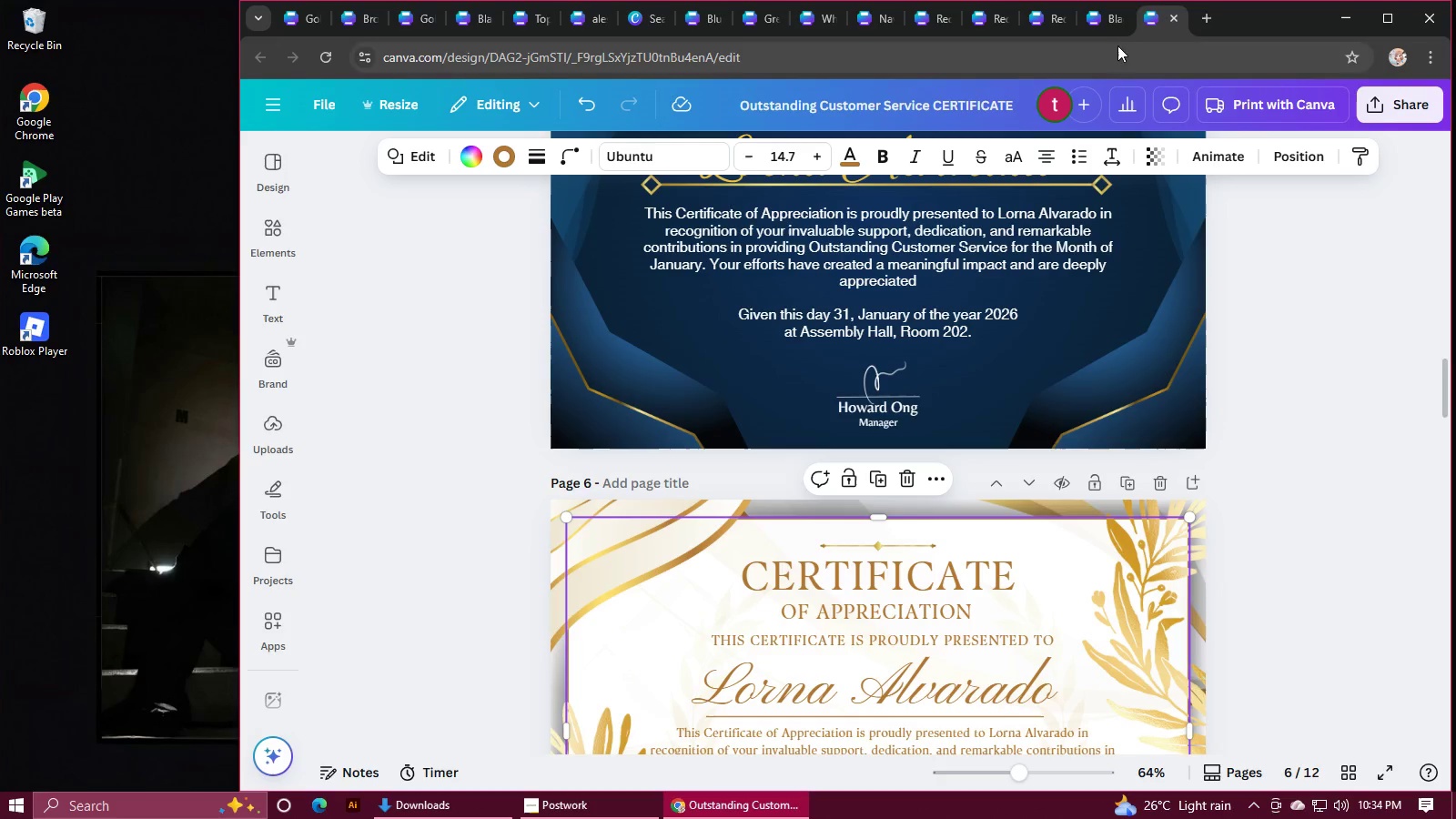 
left_click([1106, 24])
 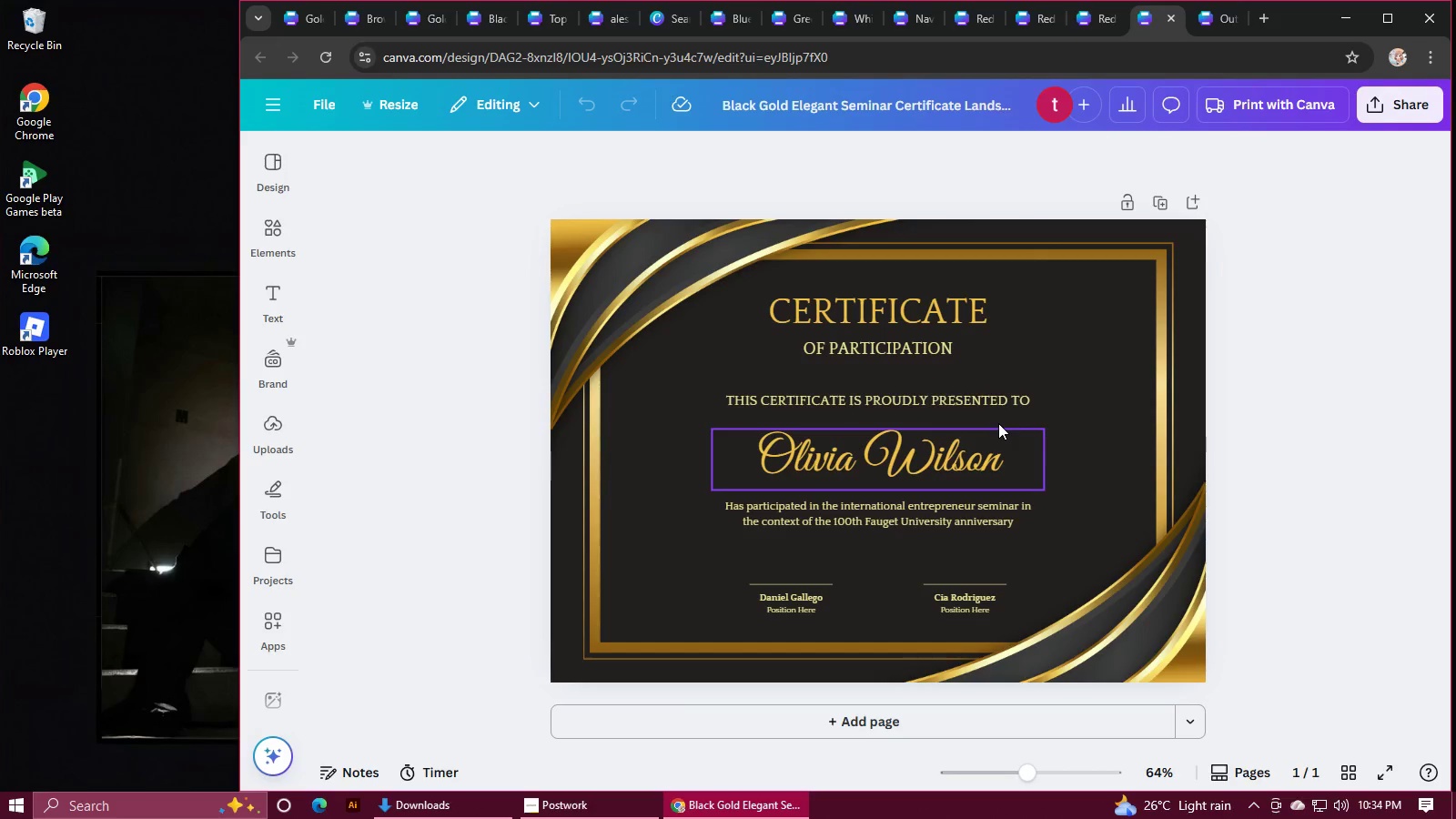 
scroll: coordinate [998, 423], scroll_direction: down, amount: 1.0
 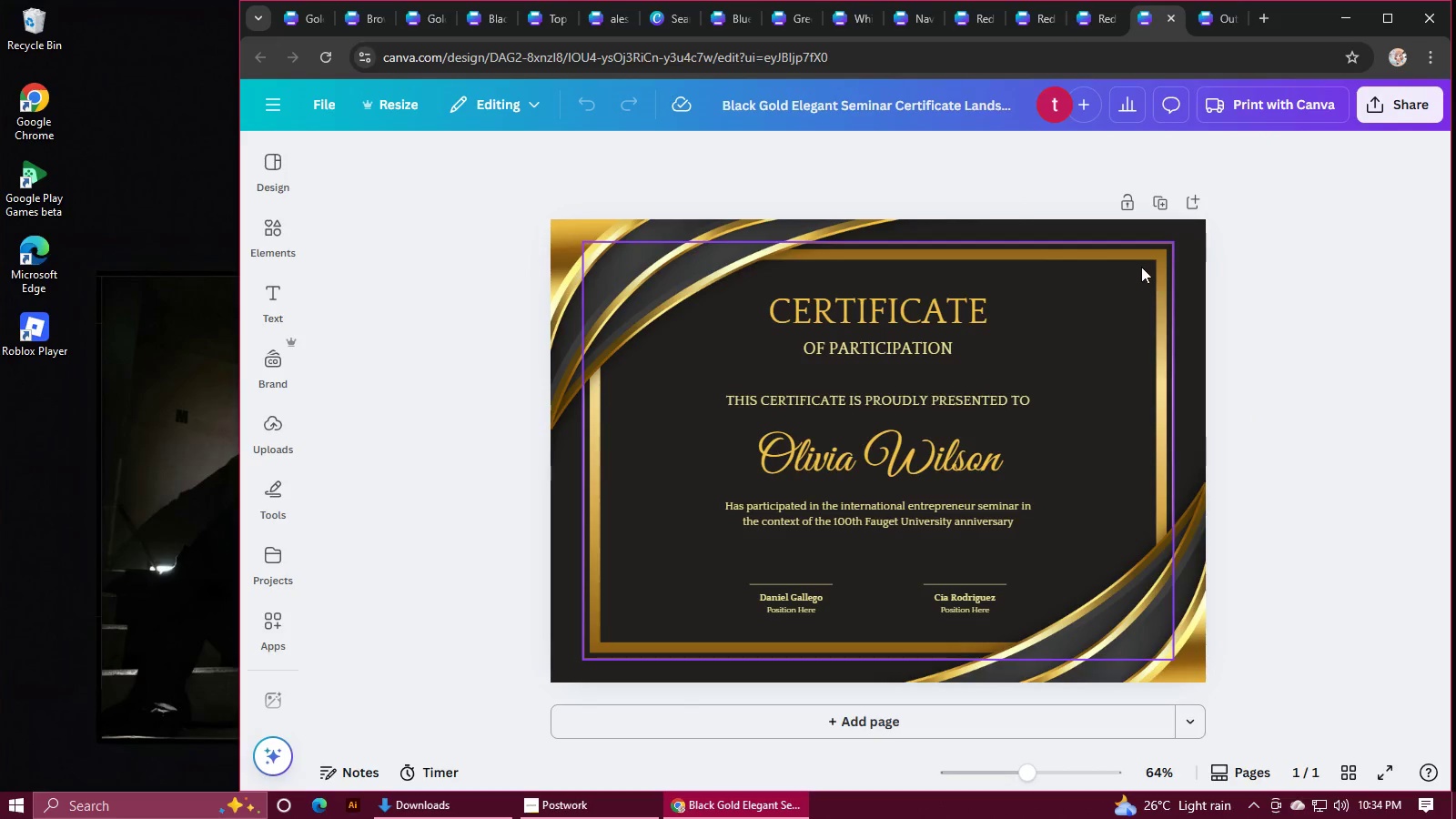 
left_click([1145, 235])
 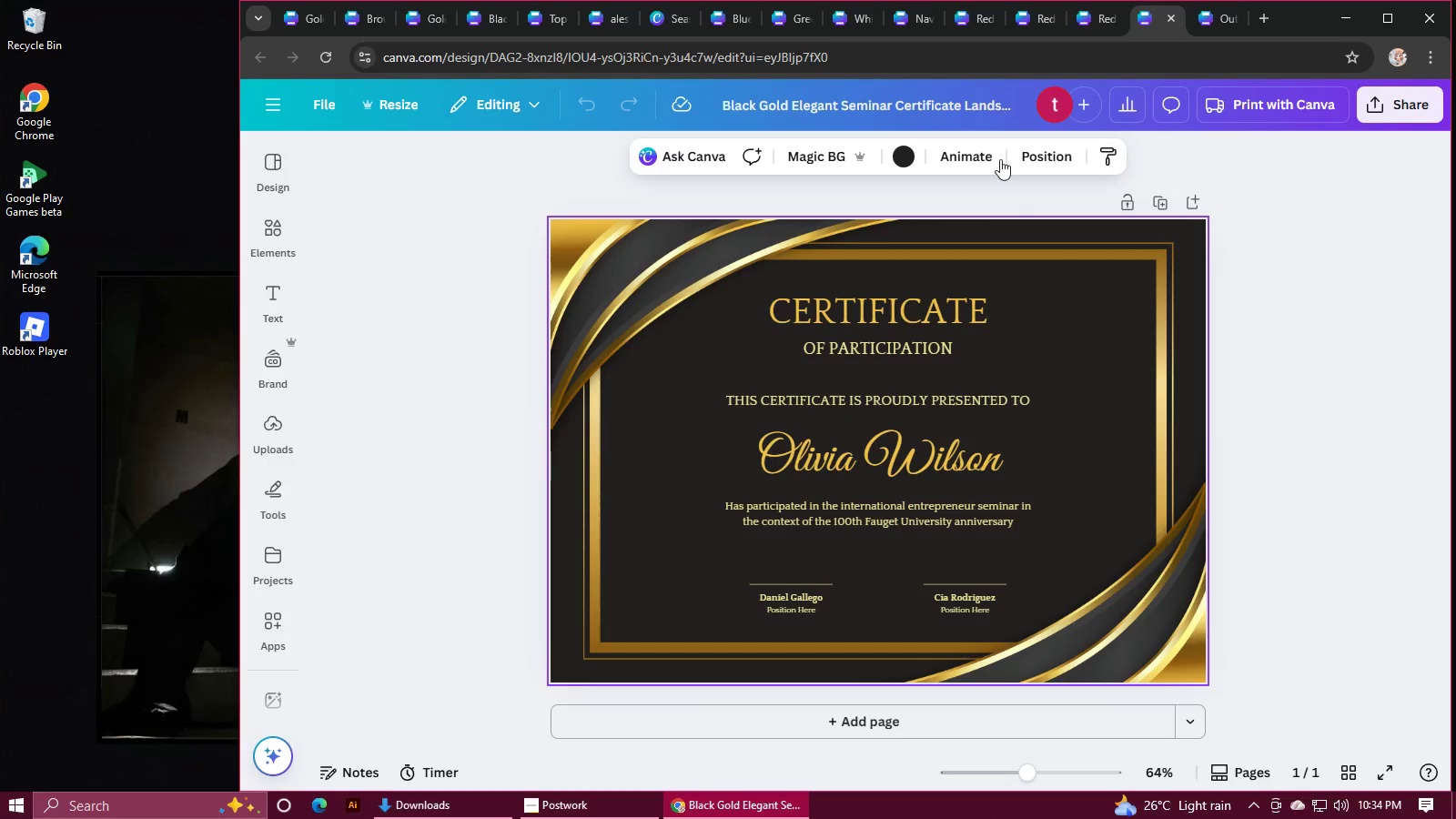 
left_click([1057, 161])
 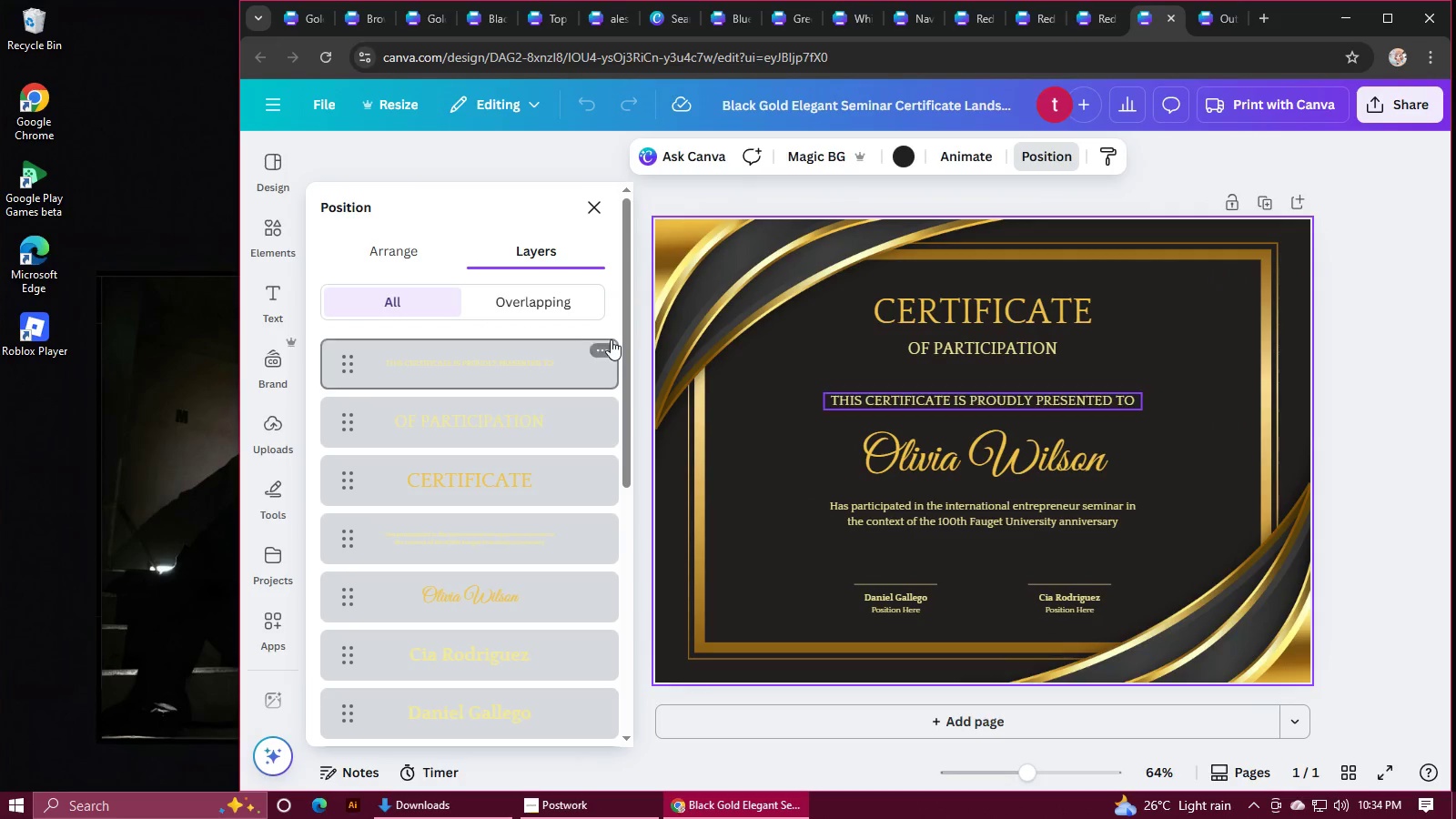 
left_click([1209, 21])
 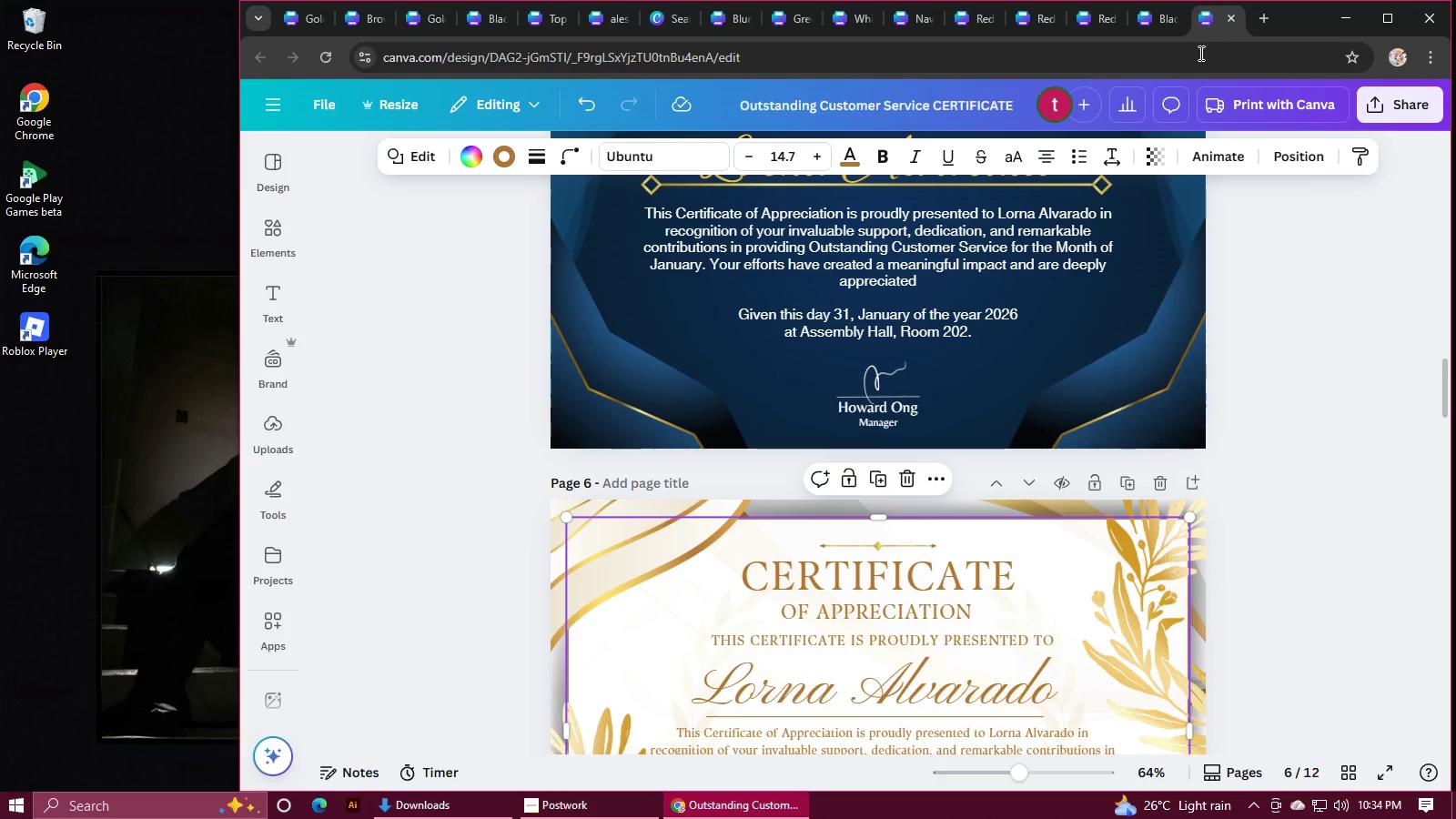 
scroll: coordinate [1090, 475], scroll_direction: up, amount: 3.0
 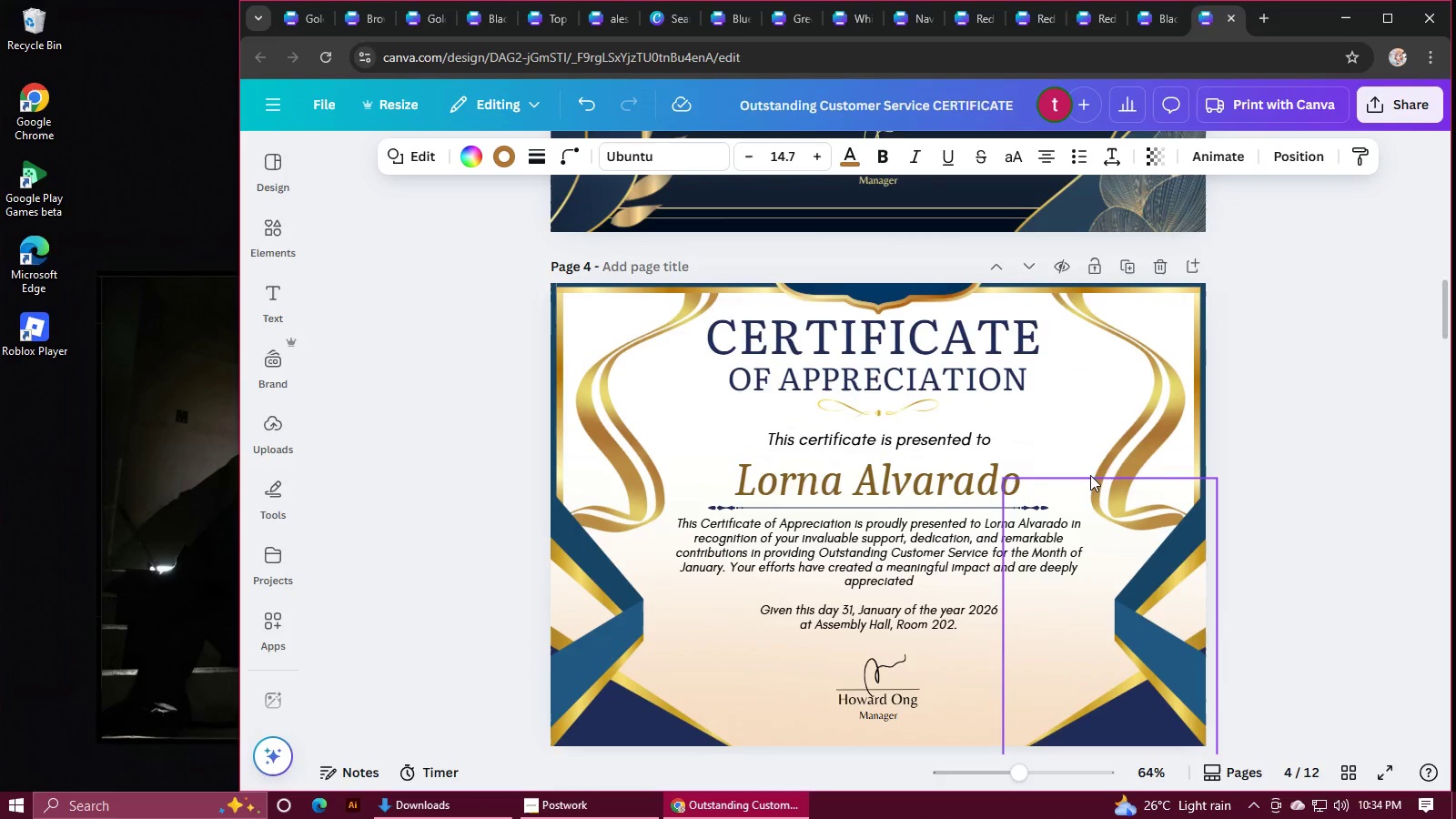 
double_click([905, 396])
 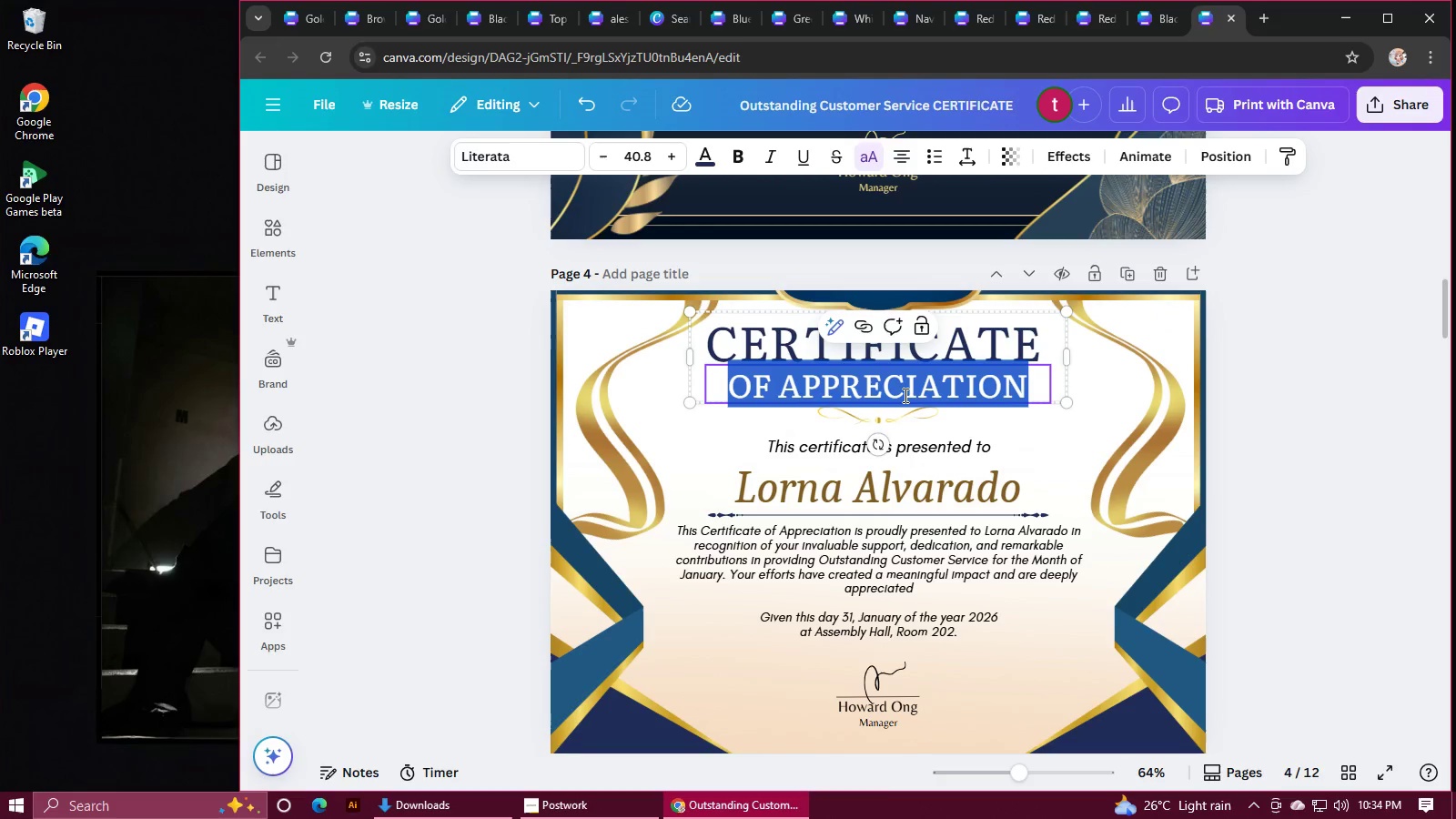 
key(Control+C)
 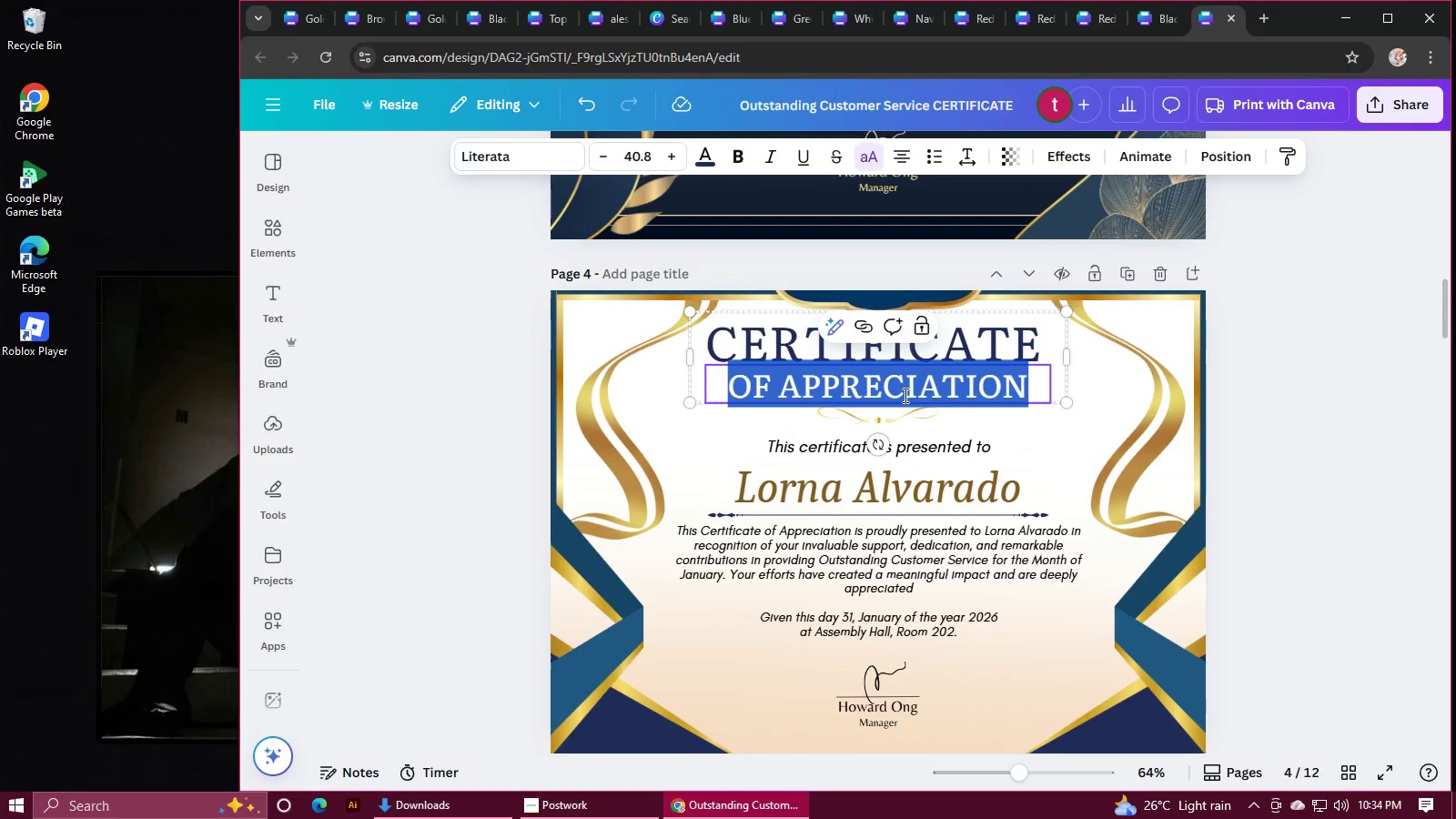 
scroll: coordinate [904, 395], scroll_direction: down, amount: 4.0
 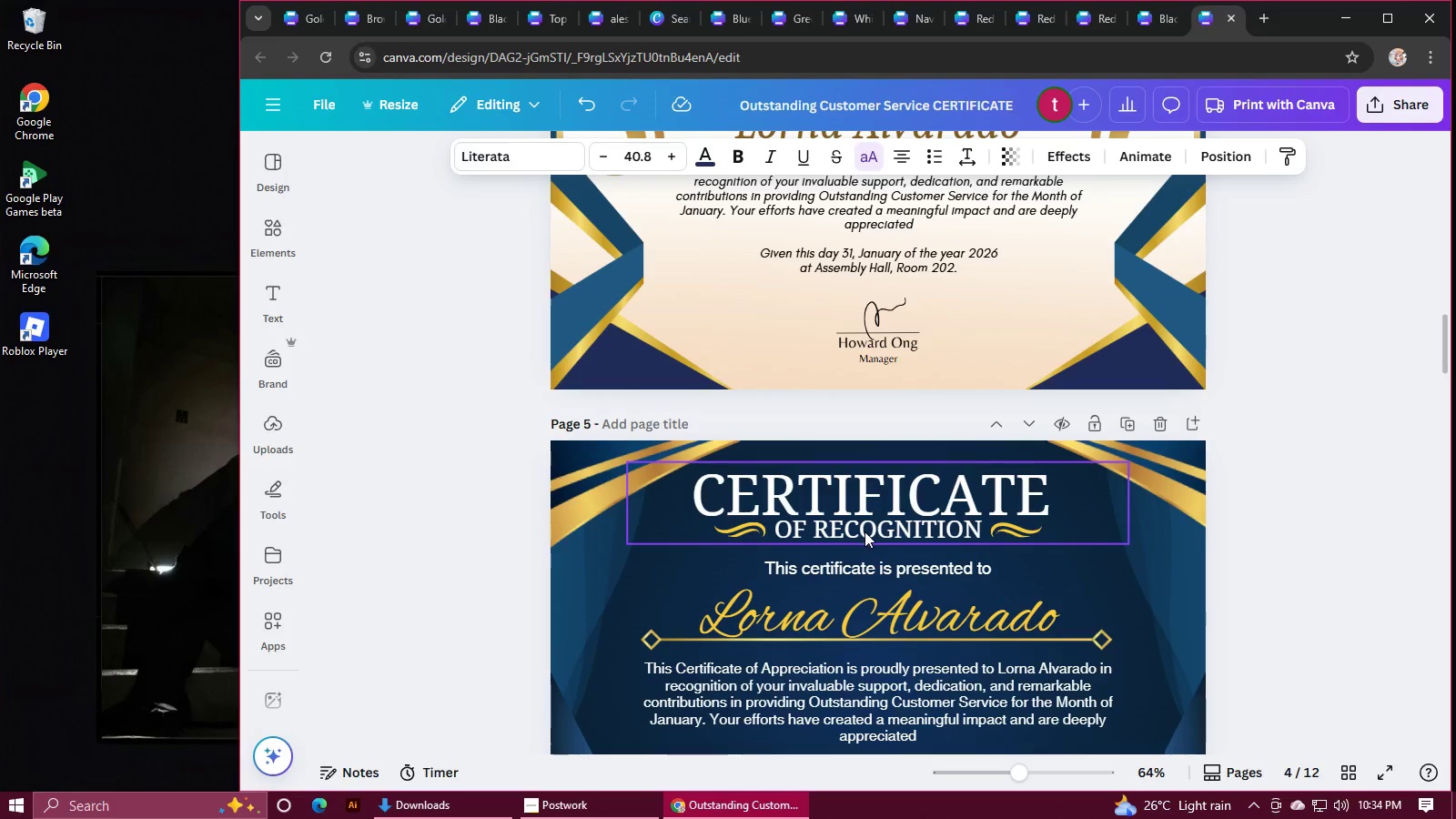 
double_click([864, 531])
 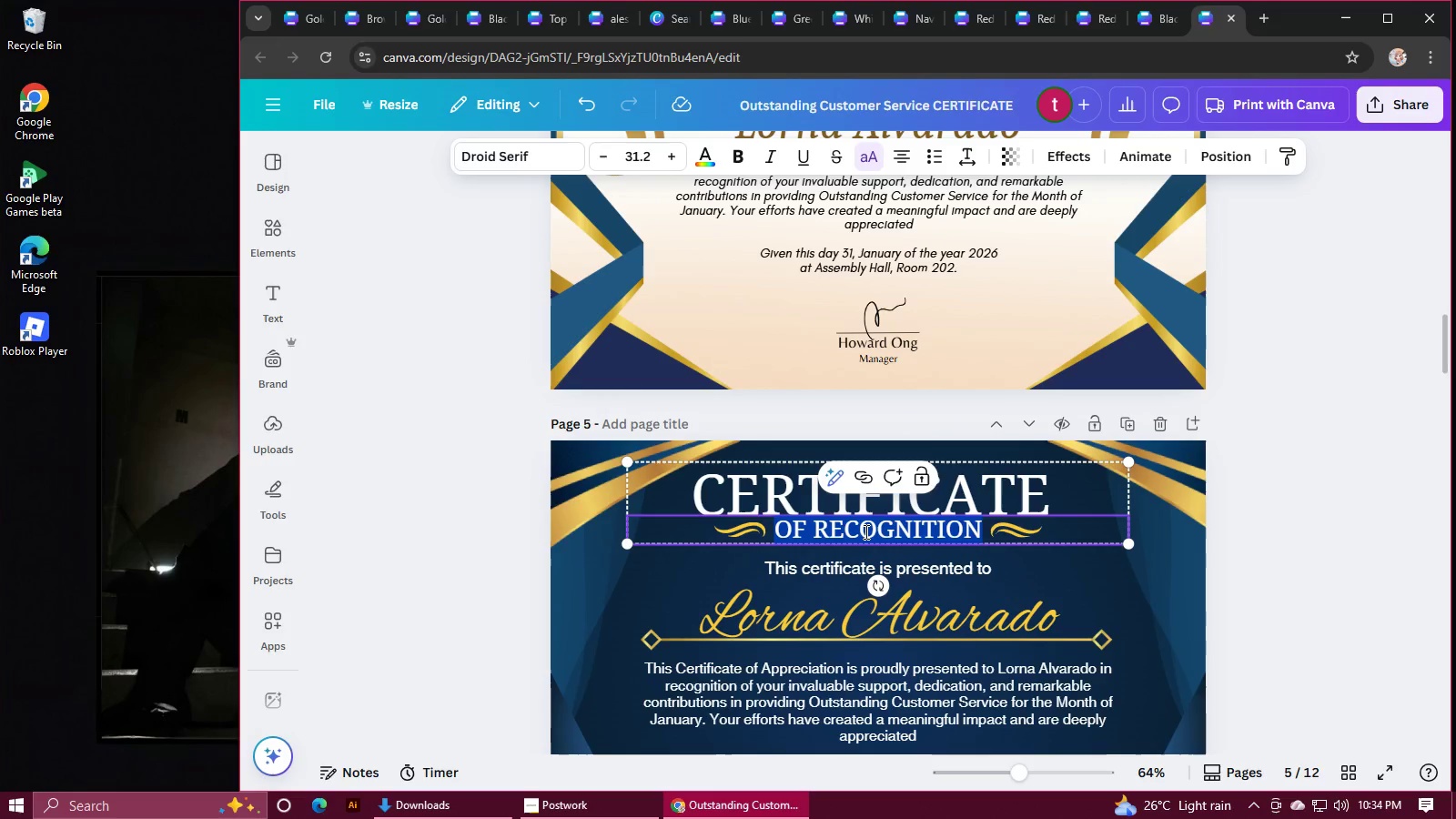 
key(Control+V)
 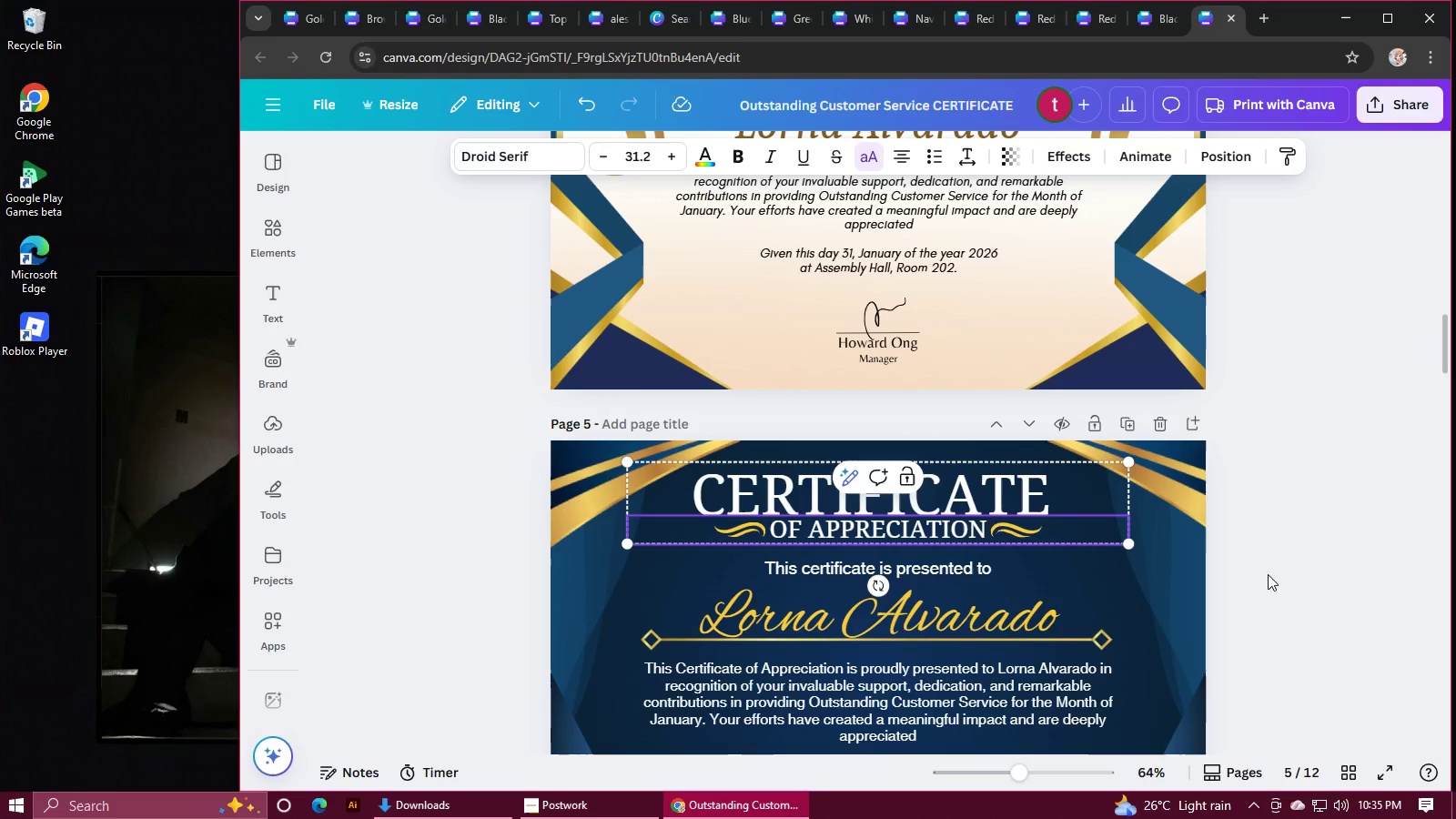 
left_click([1278, 582])
 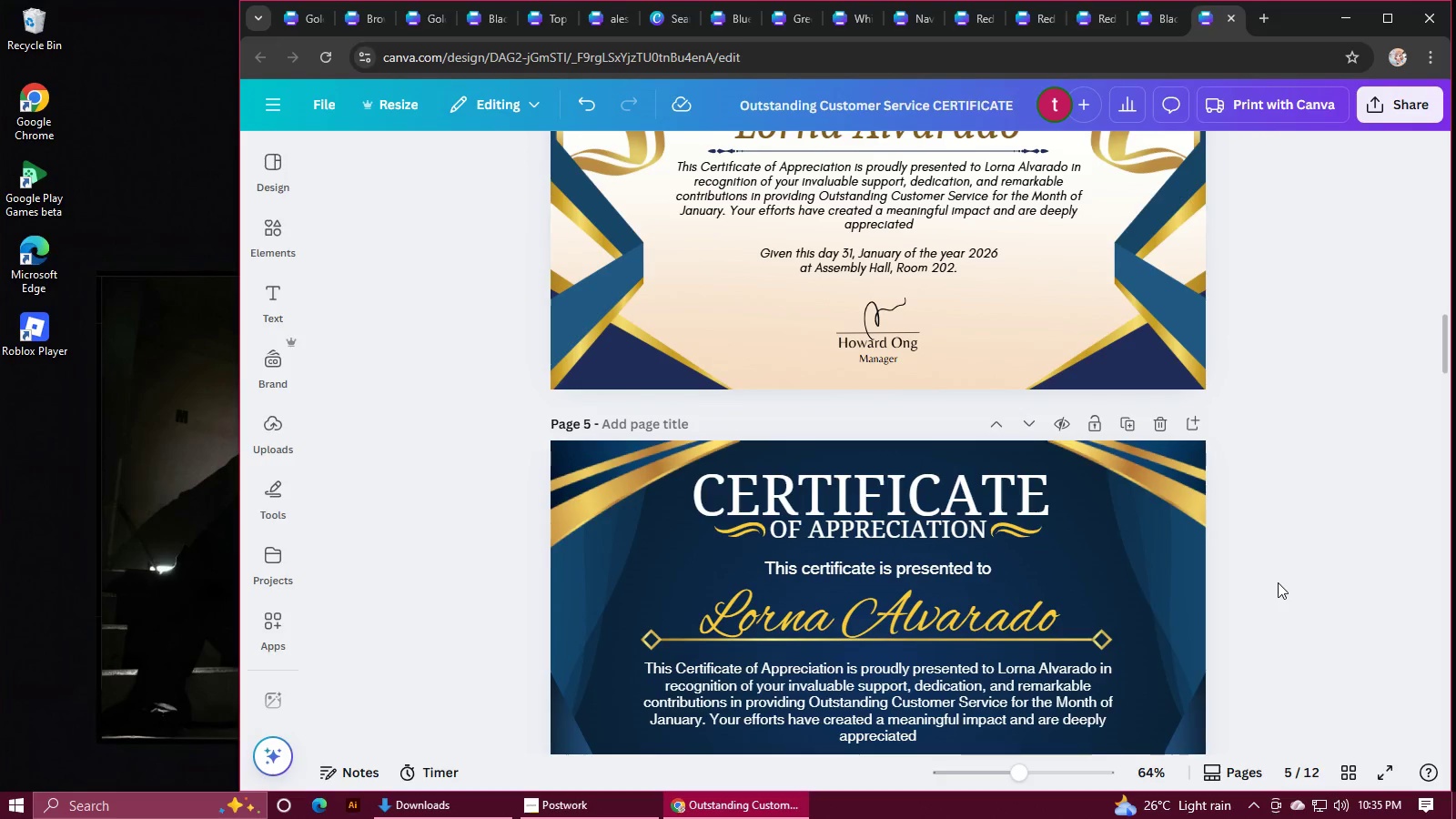 
scroll: coordinate [1279, 579], scroll_direction: up, amount: 15.0
 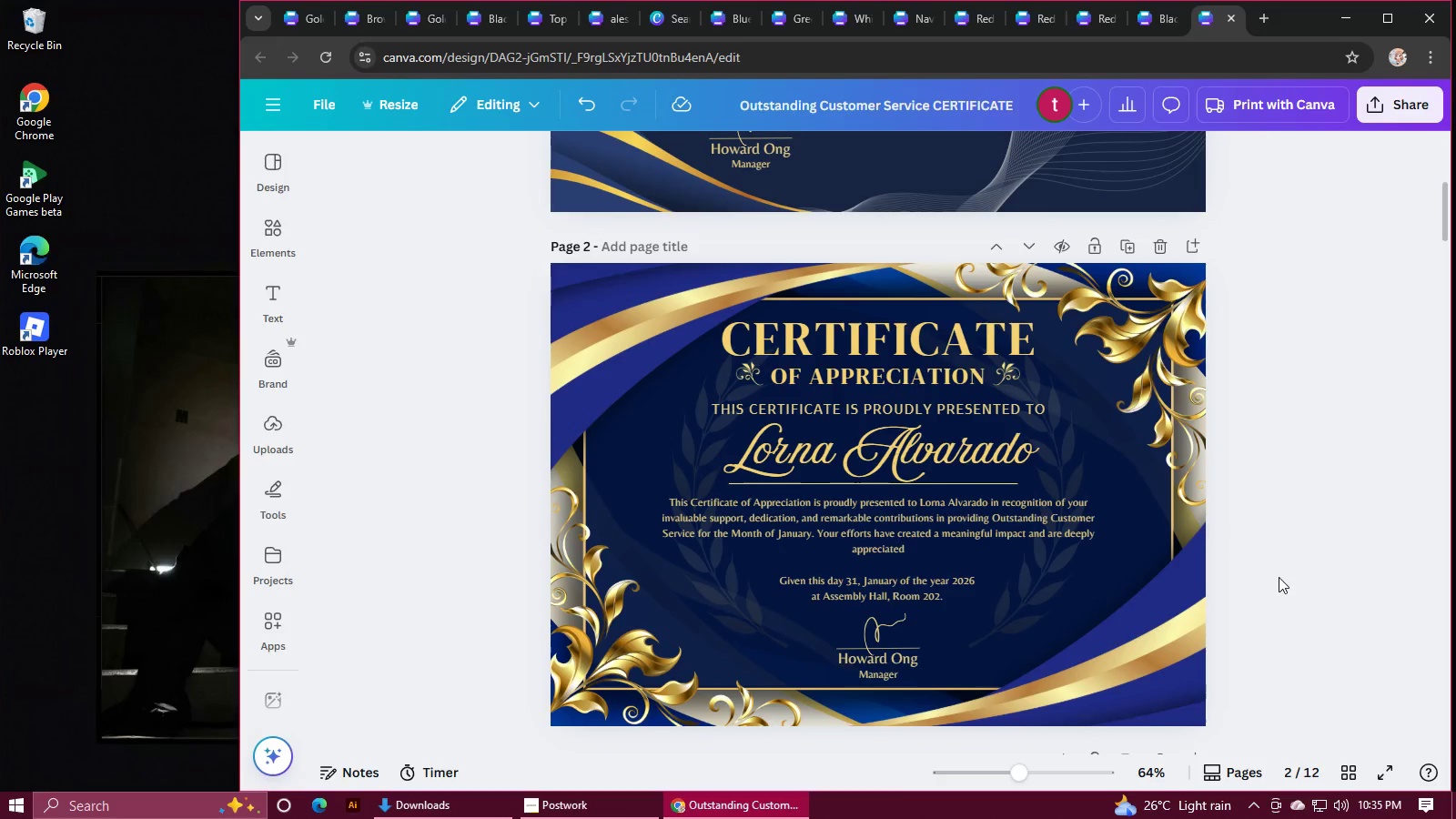 
scroll: coordinate [1275, 571], scroll_direction: down, amount: 29.0
 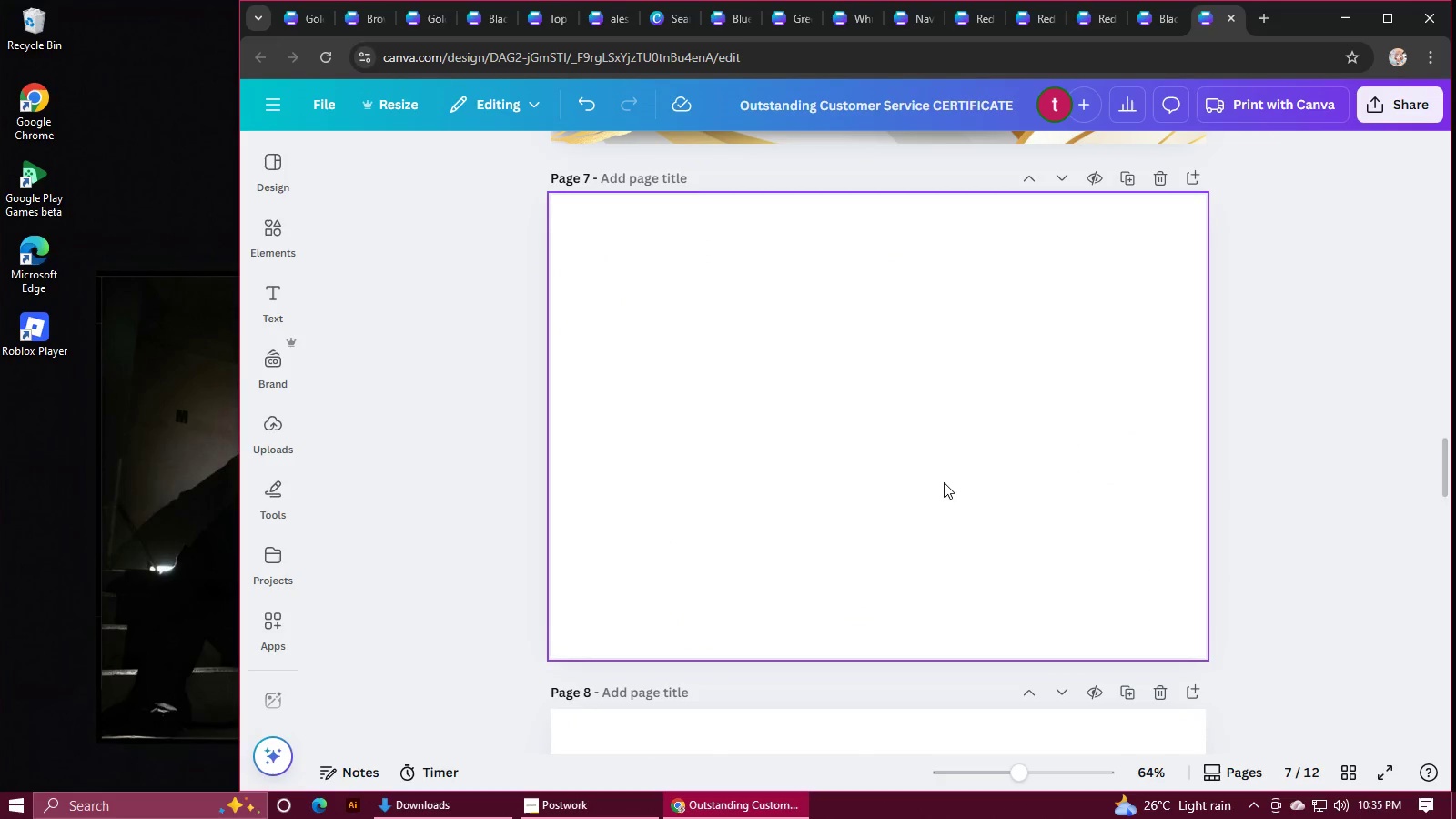 
left_click([944, 482])
 